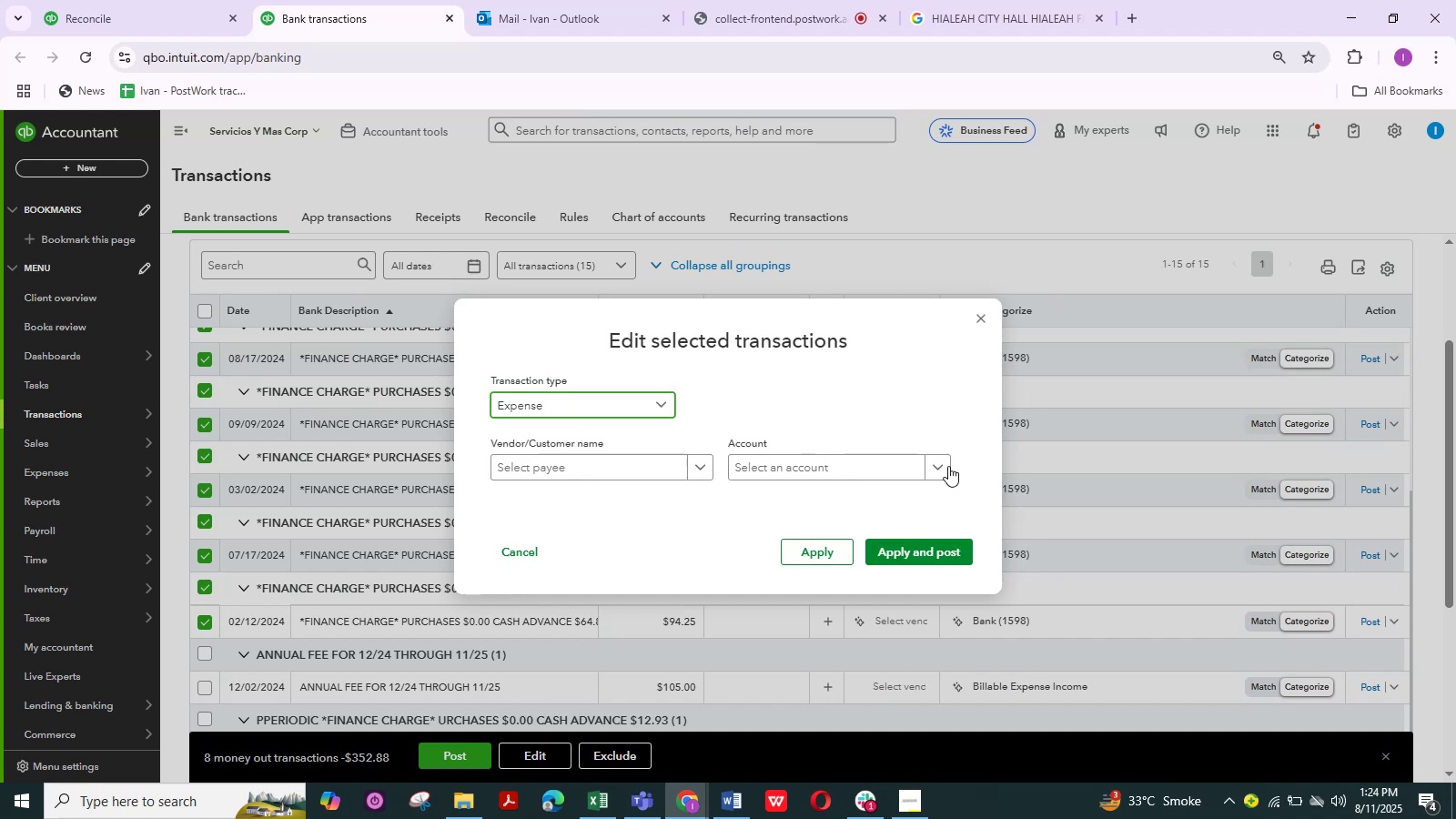 
left_click([942, 466])
 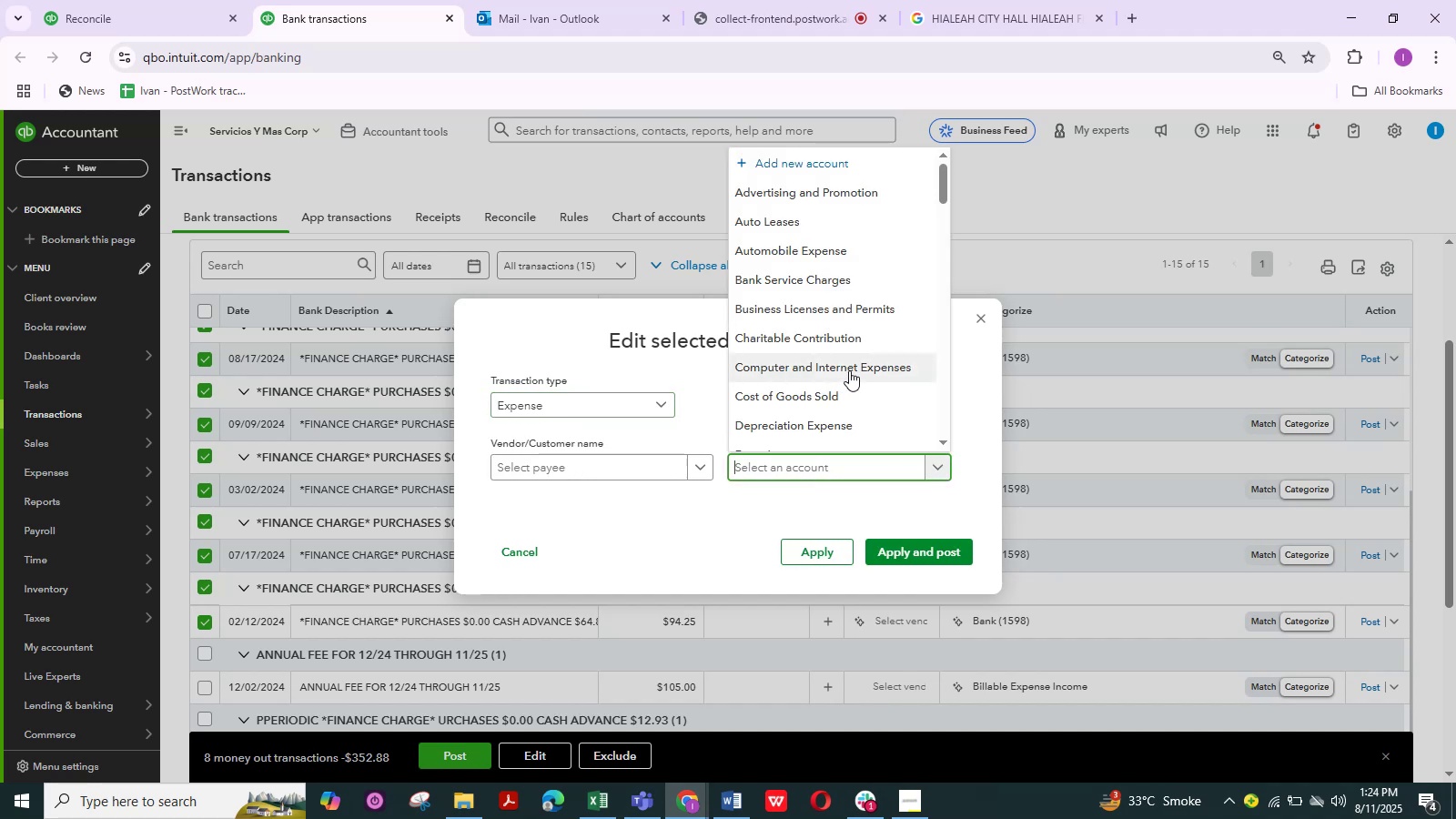 
mouse_move([847, 305])
 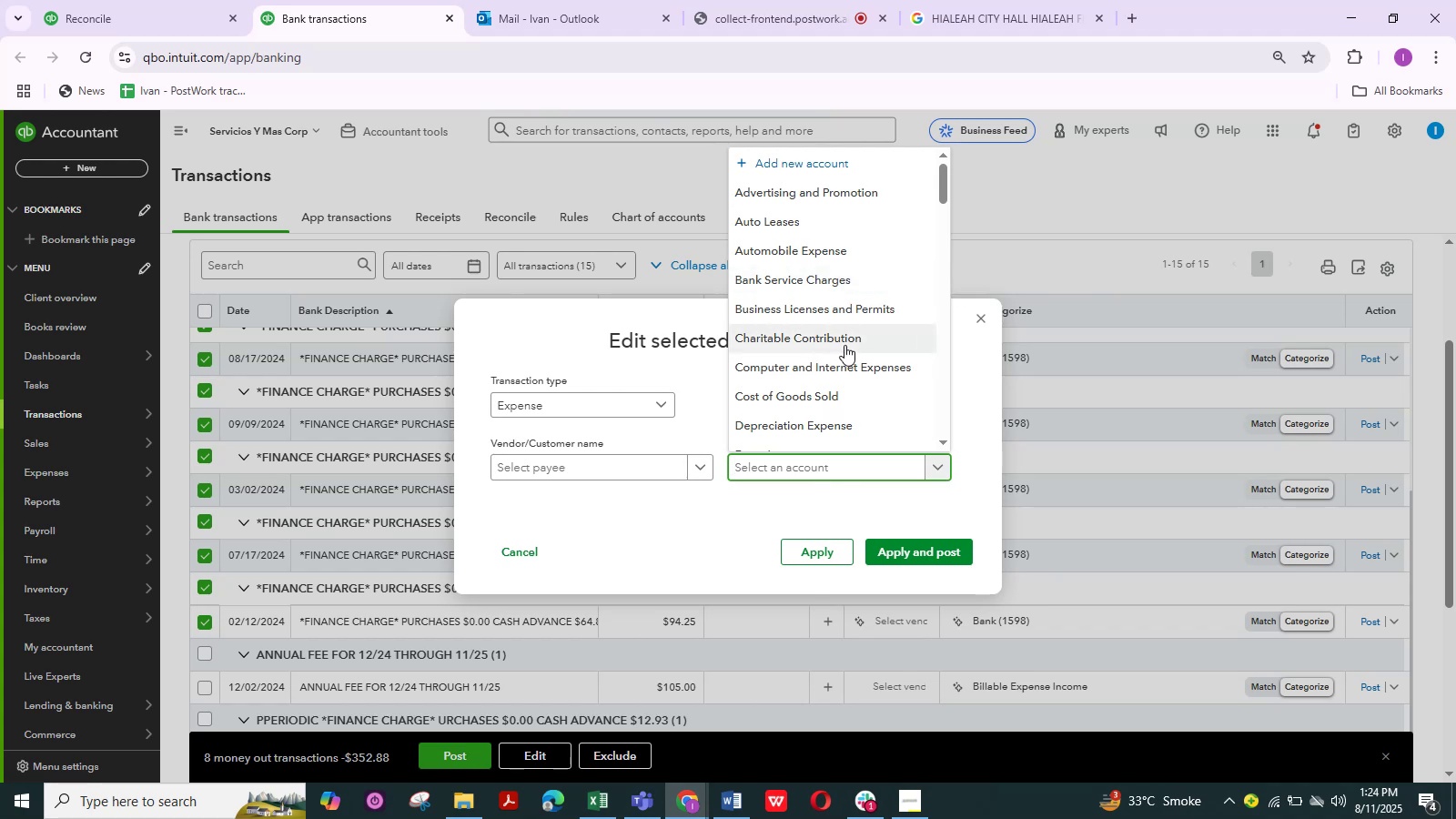 
scroll: coordinate [844, 345], scroll_direction: down, amount: 2.0
 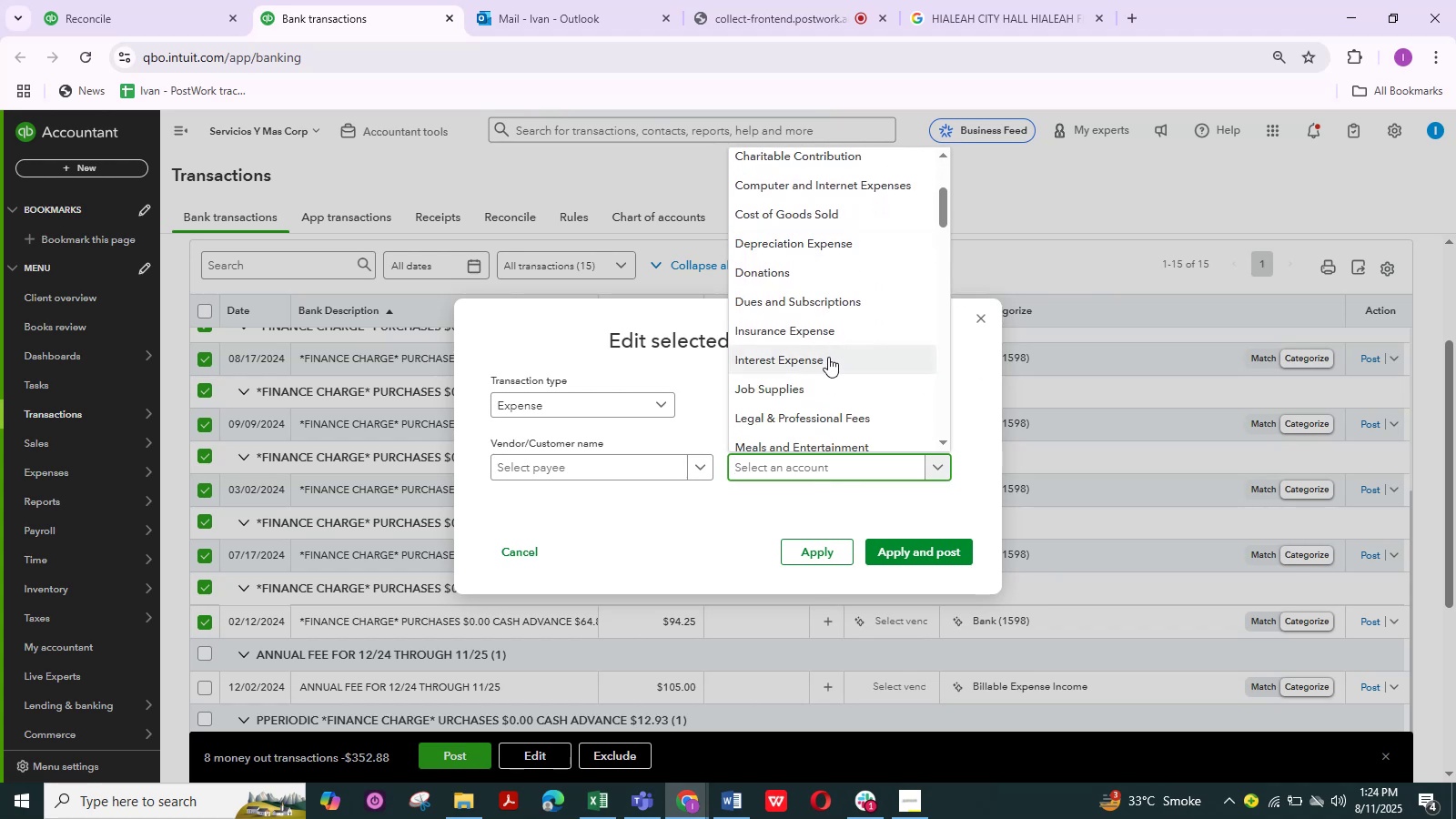 
wait(6.3)
 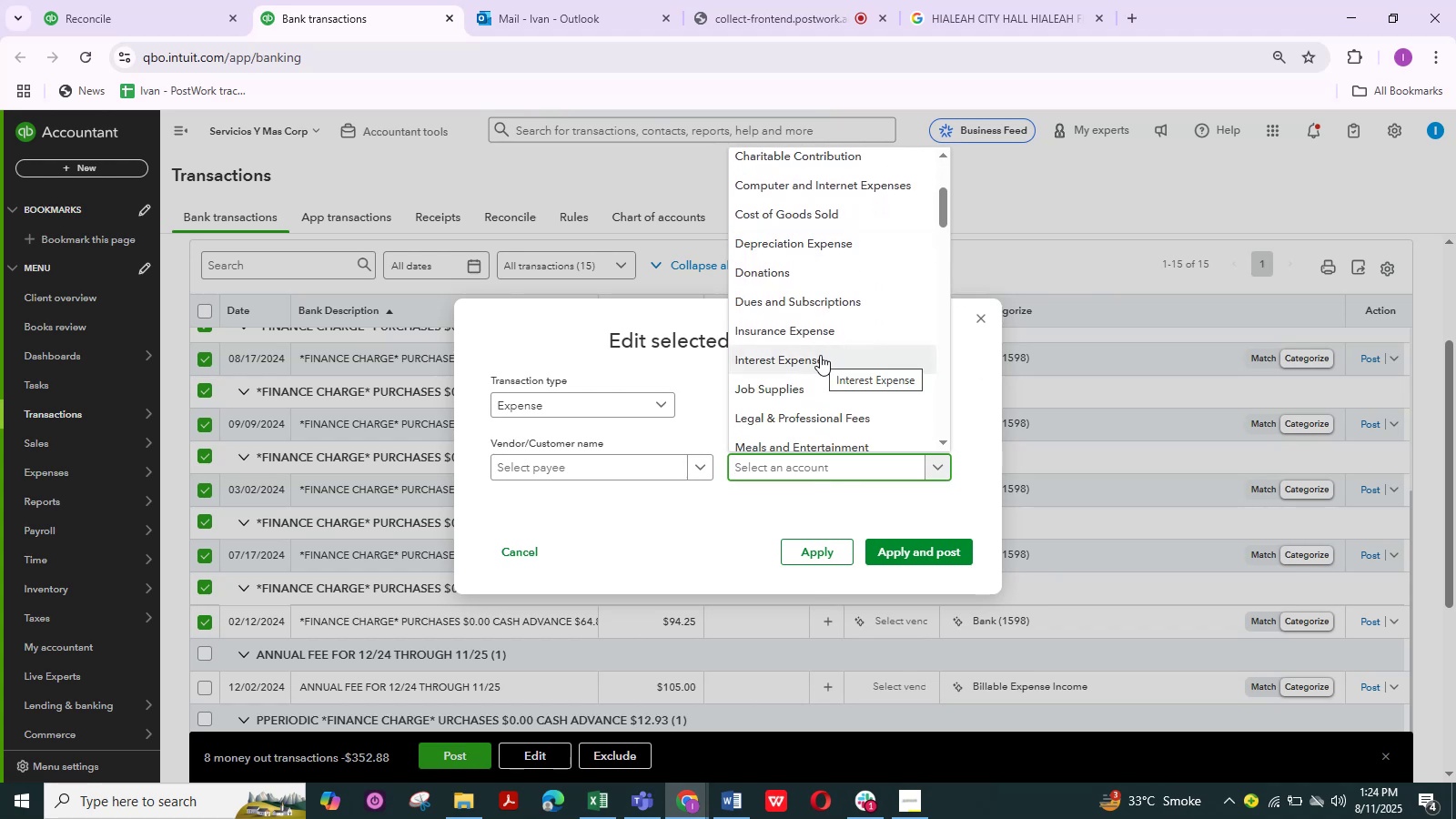 
left_click([828, 357])
 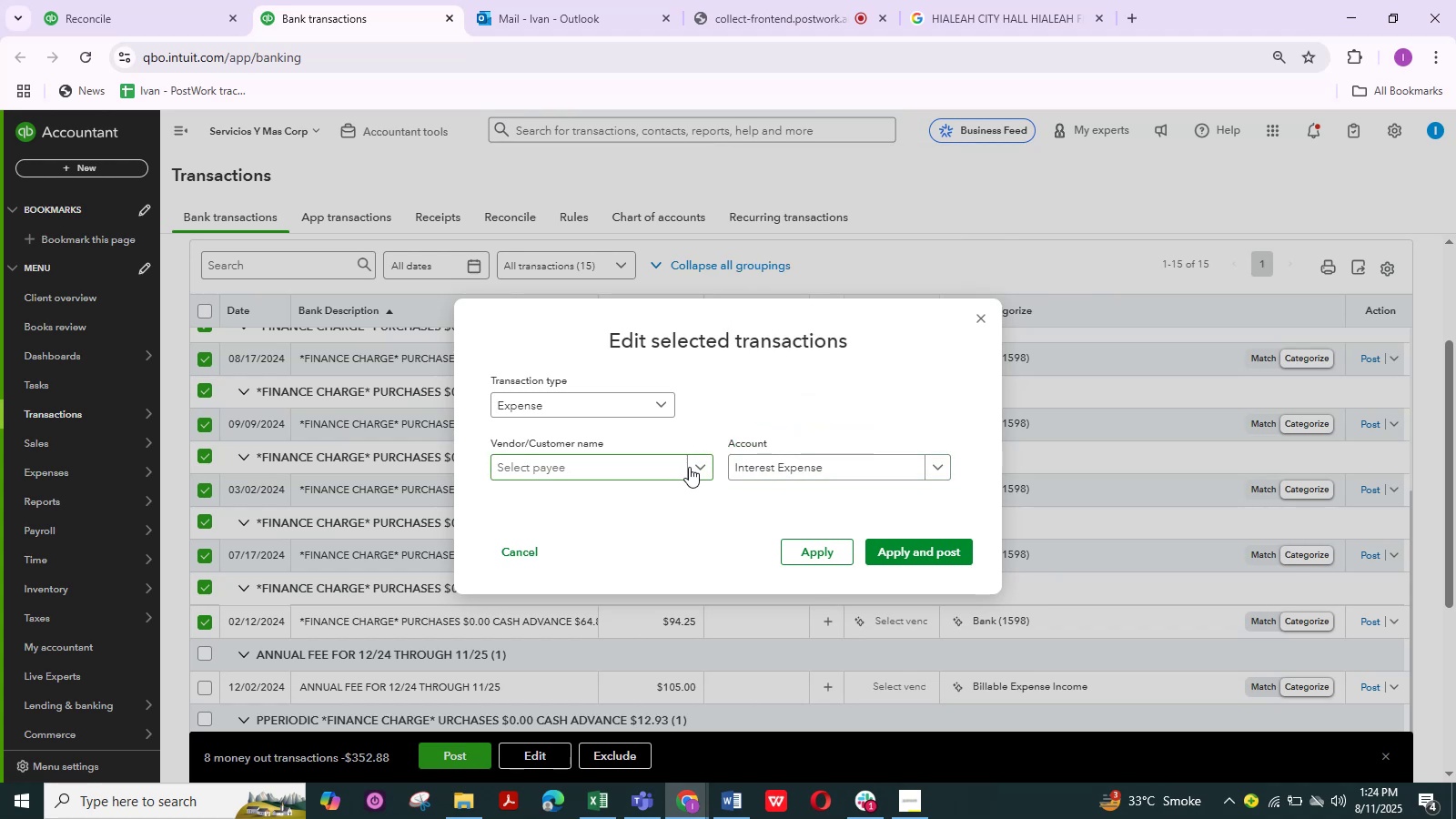 
left_click([695, 467])
 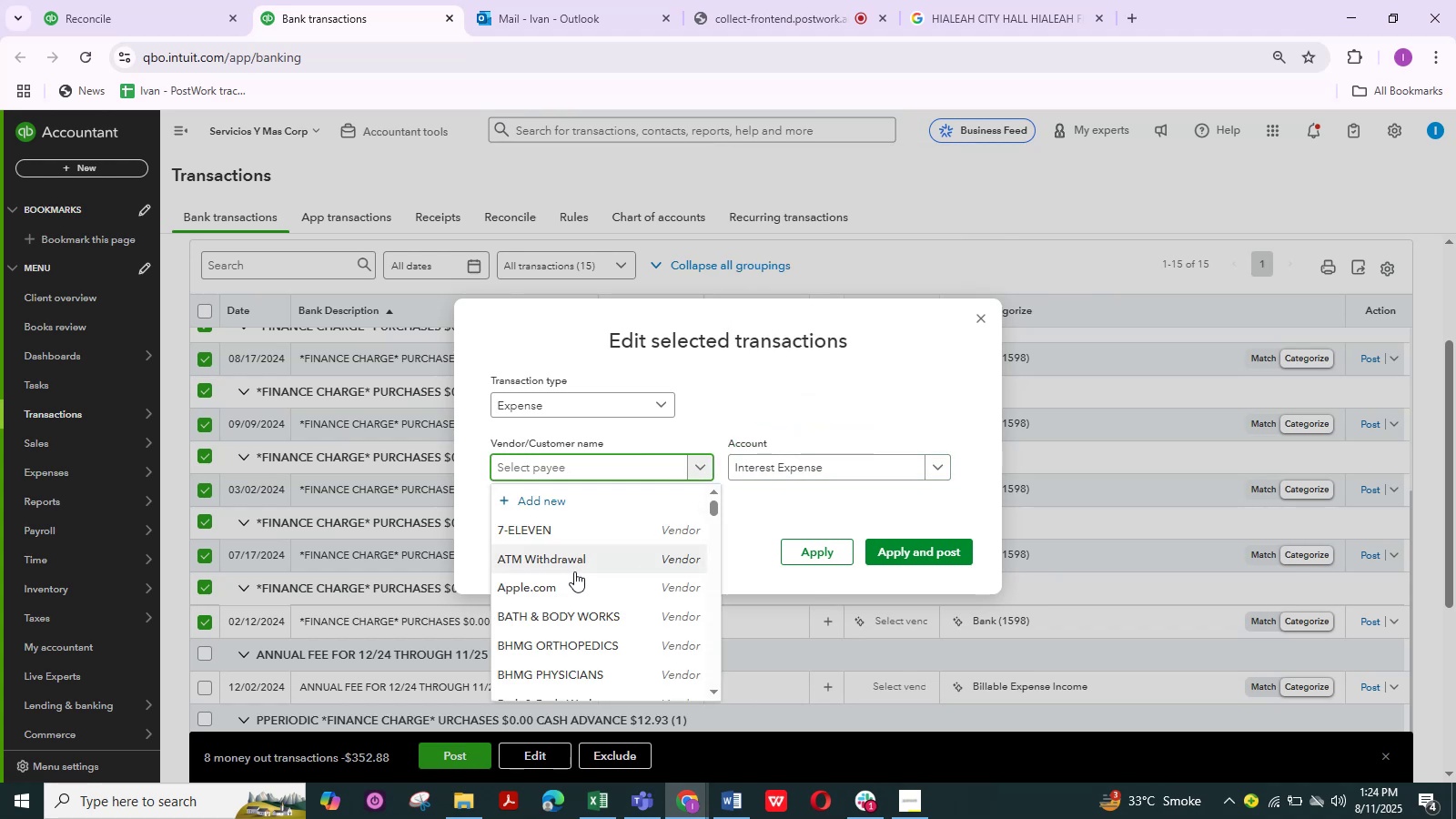 
scroll: coordinate [583, 572], scroll_direction: down, amount: 5.0
 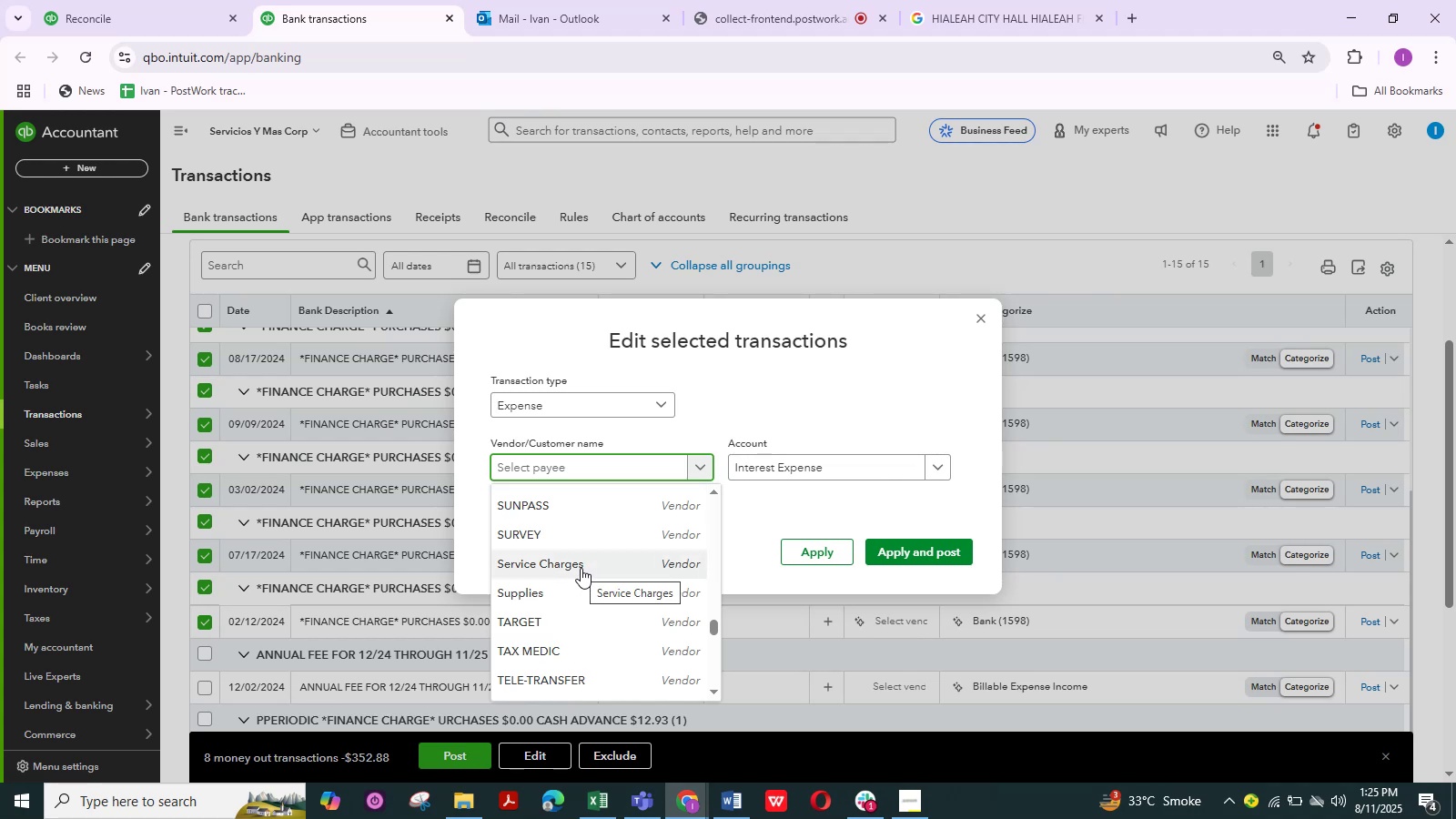 
wait(9.63)
 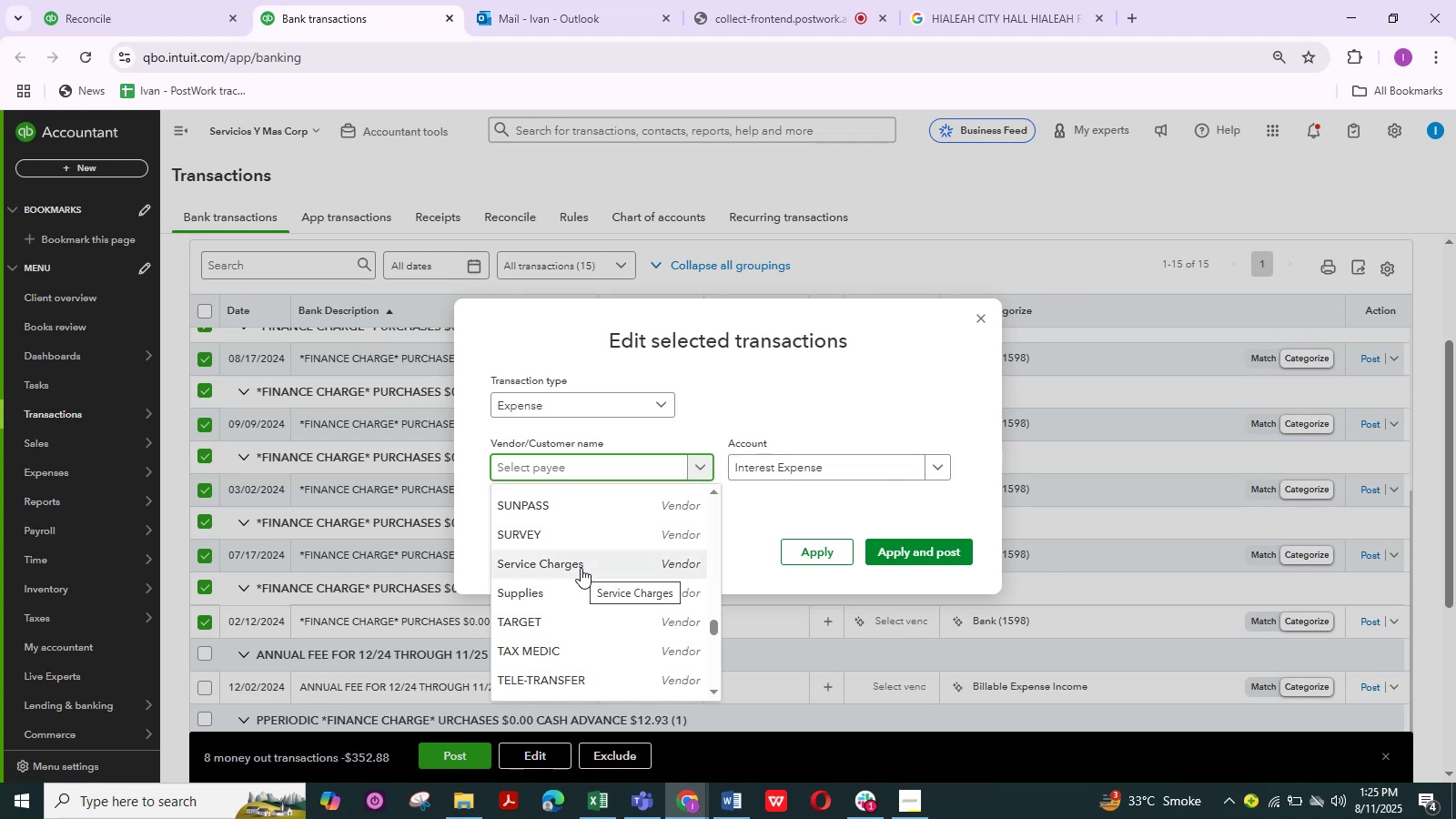 
scroll: coordinate [585, 567], scroll_direction: down, amount: 1.0
 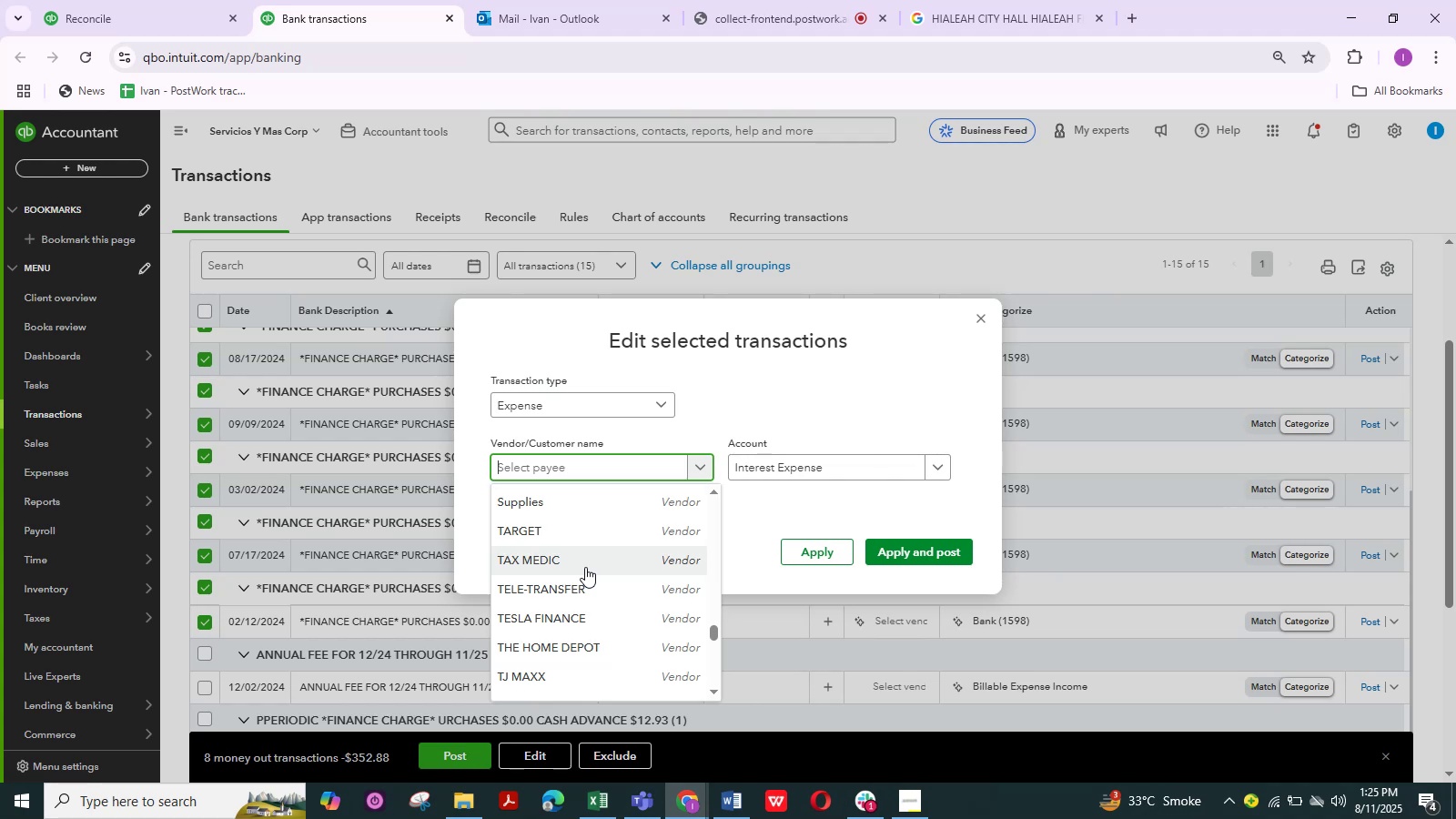 
scroll: coordinate [586, 567], scroll_direction: up, amount: 1.0
 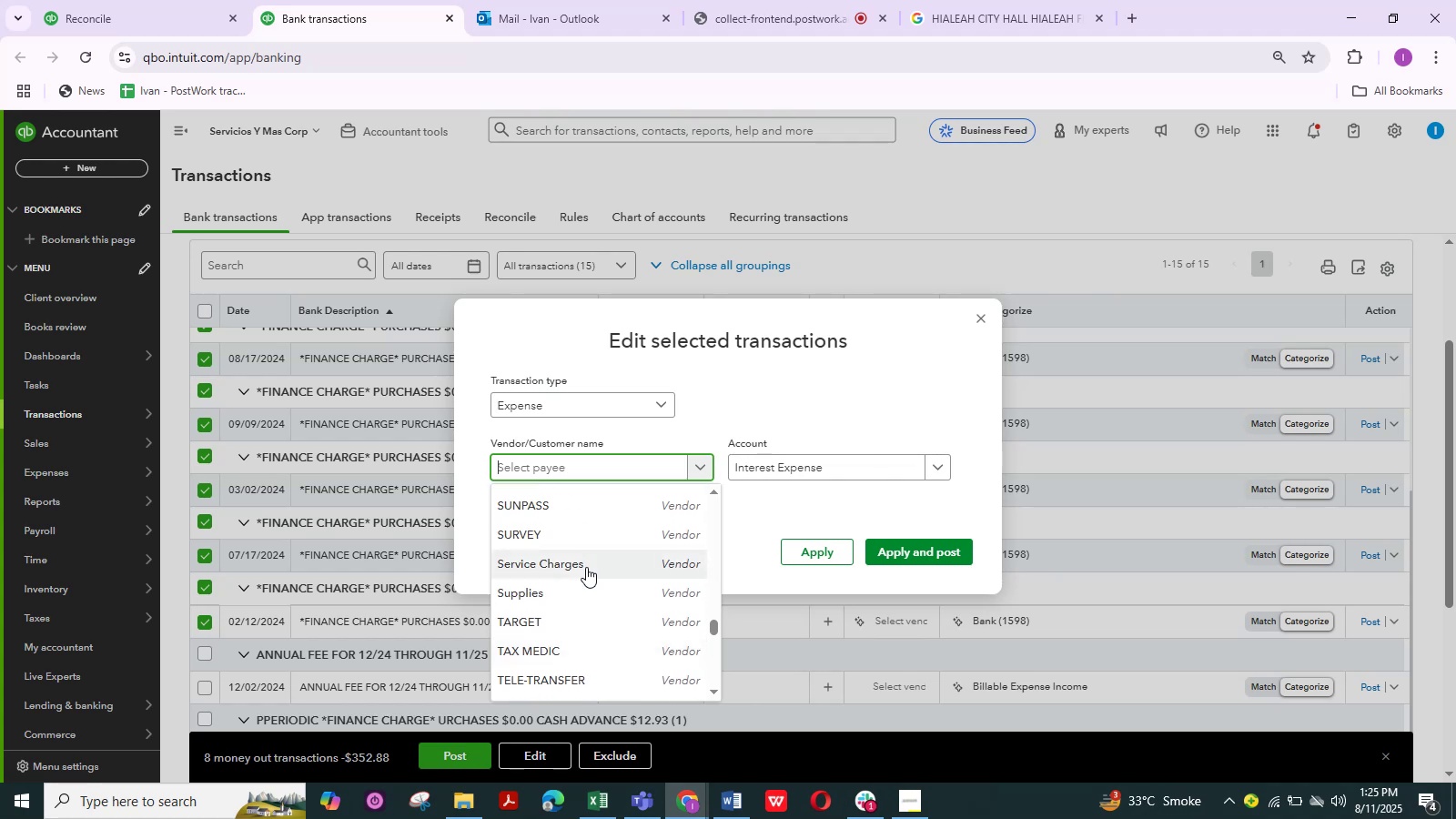 
scroll: coordinate [586, 567], scroll_direction: down, amount: 1.0
 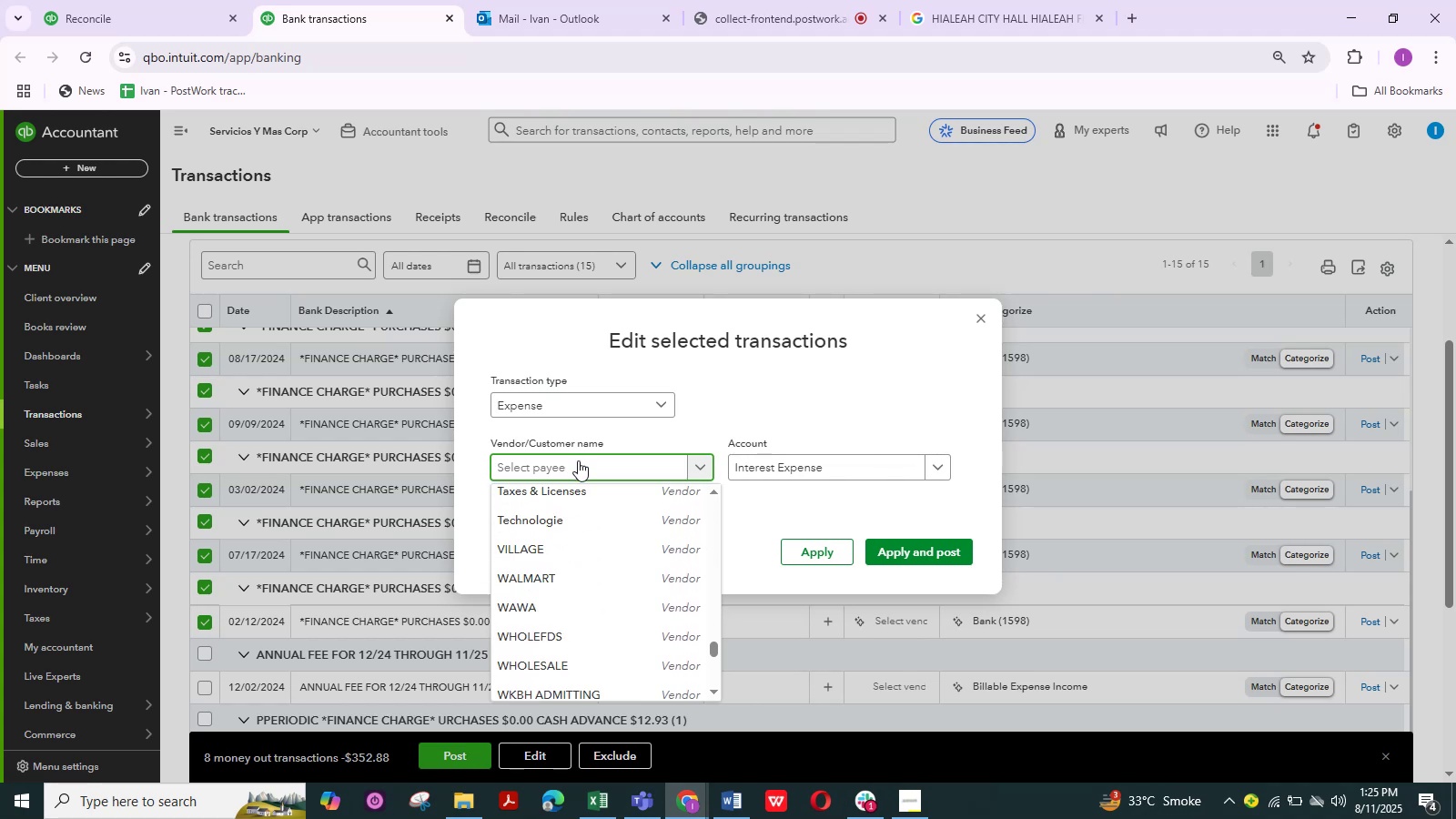 
type(fi)
 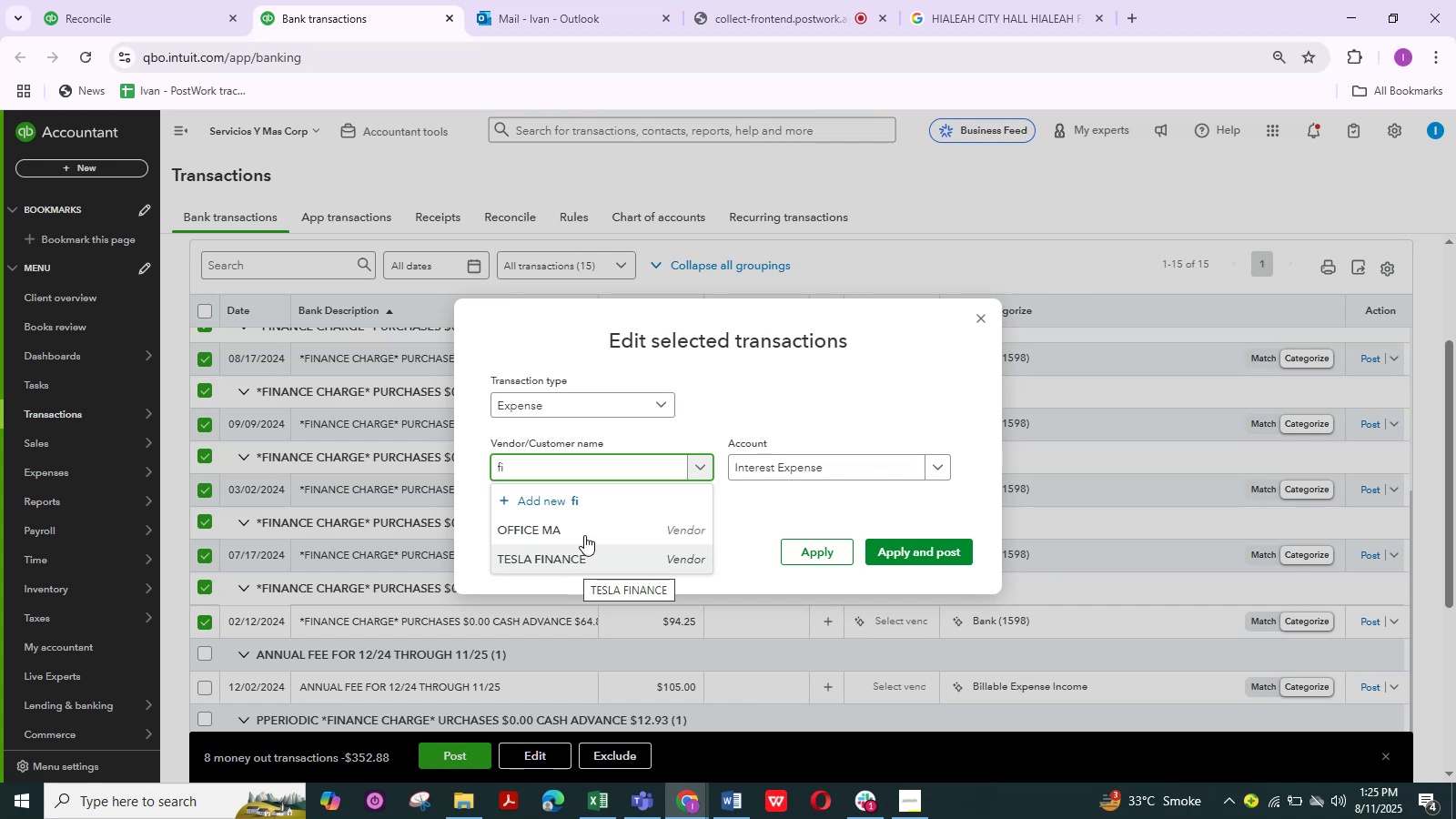 
wait(6.92)
 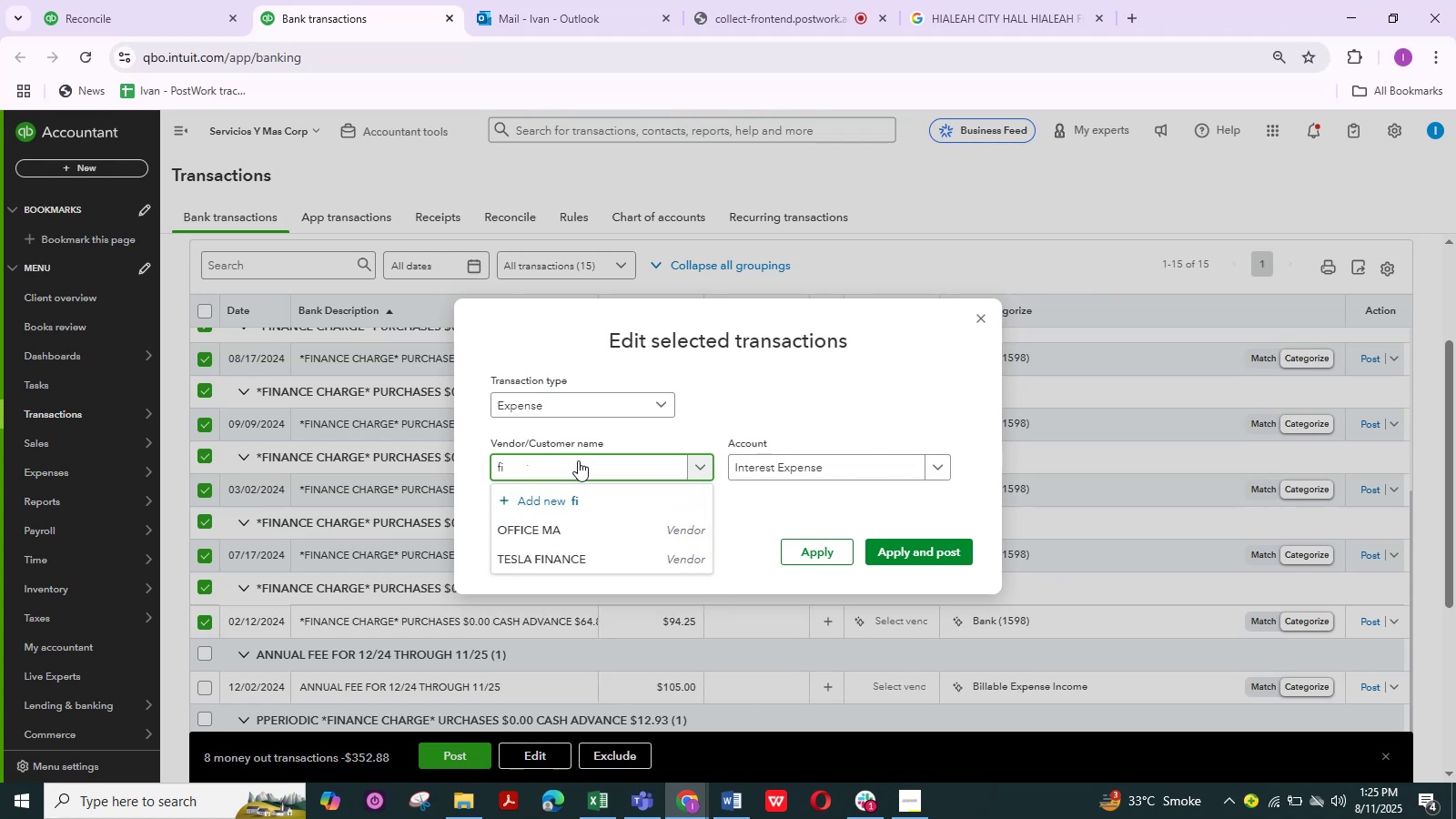 
key(Backspace)
 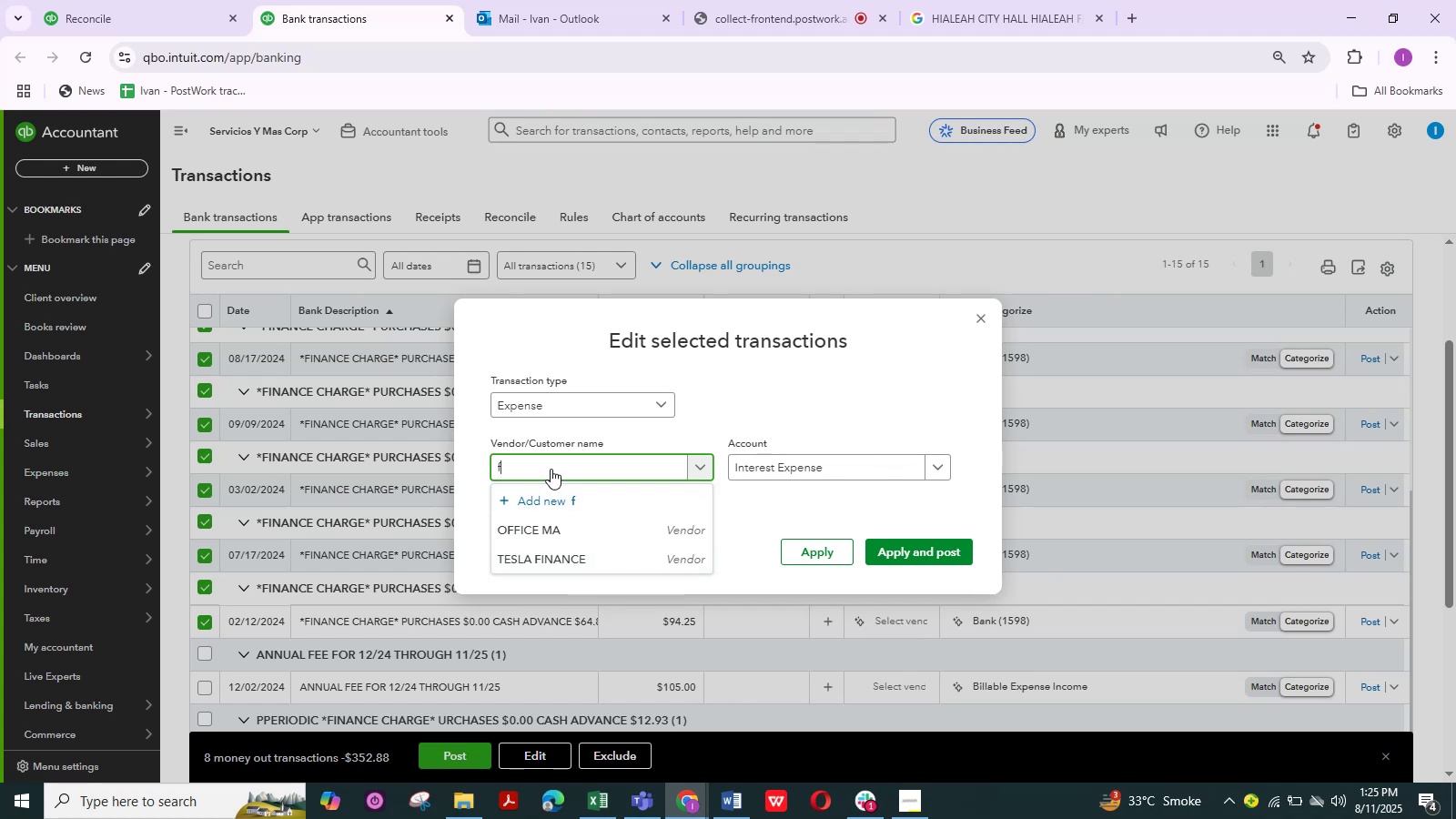 
key(Backspace)
 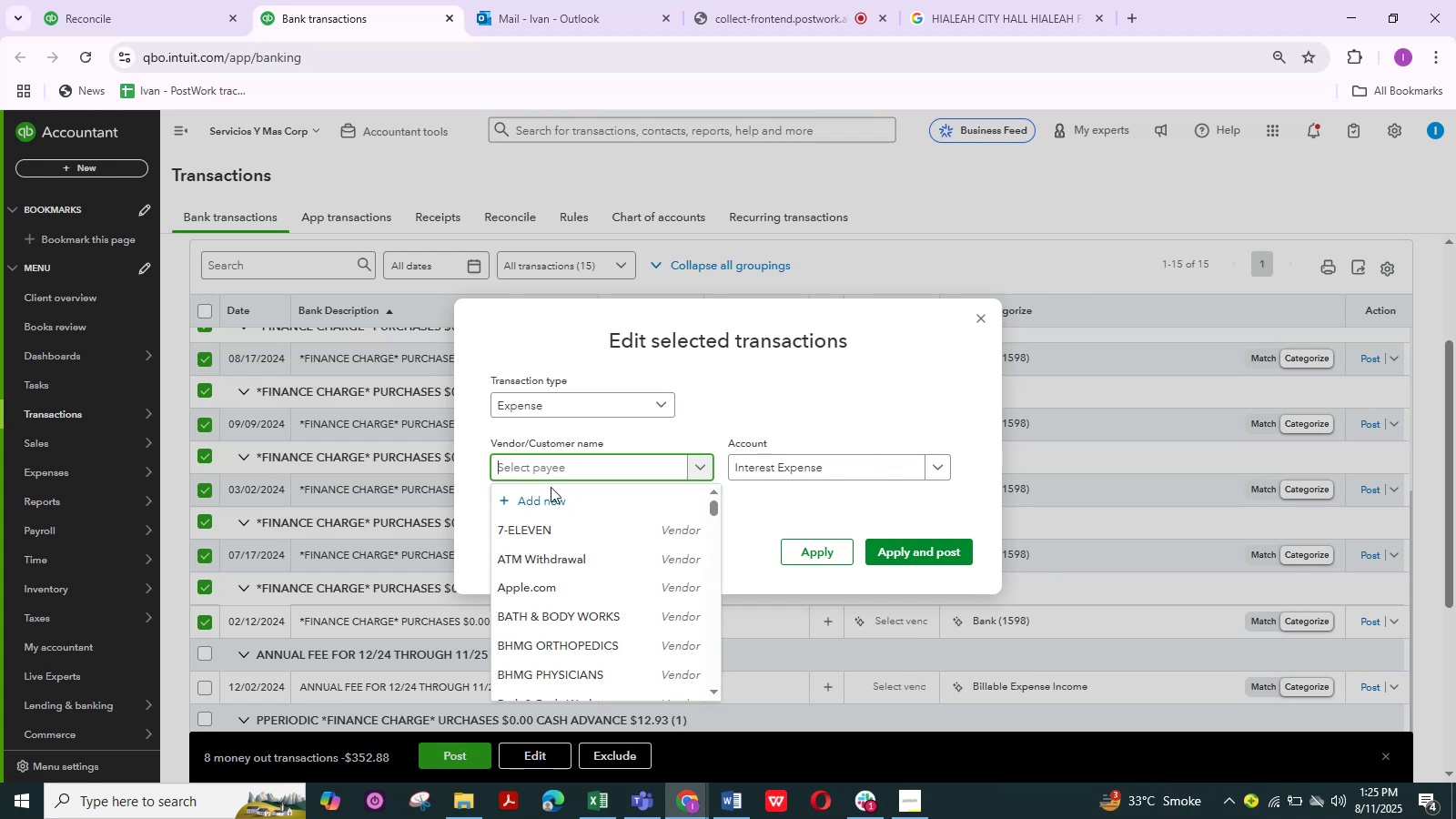 
left_click([549, 495])
 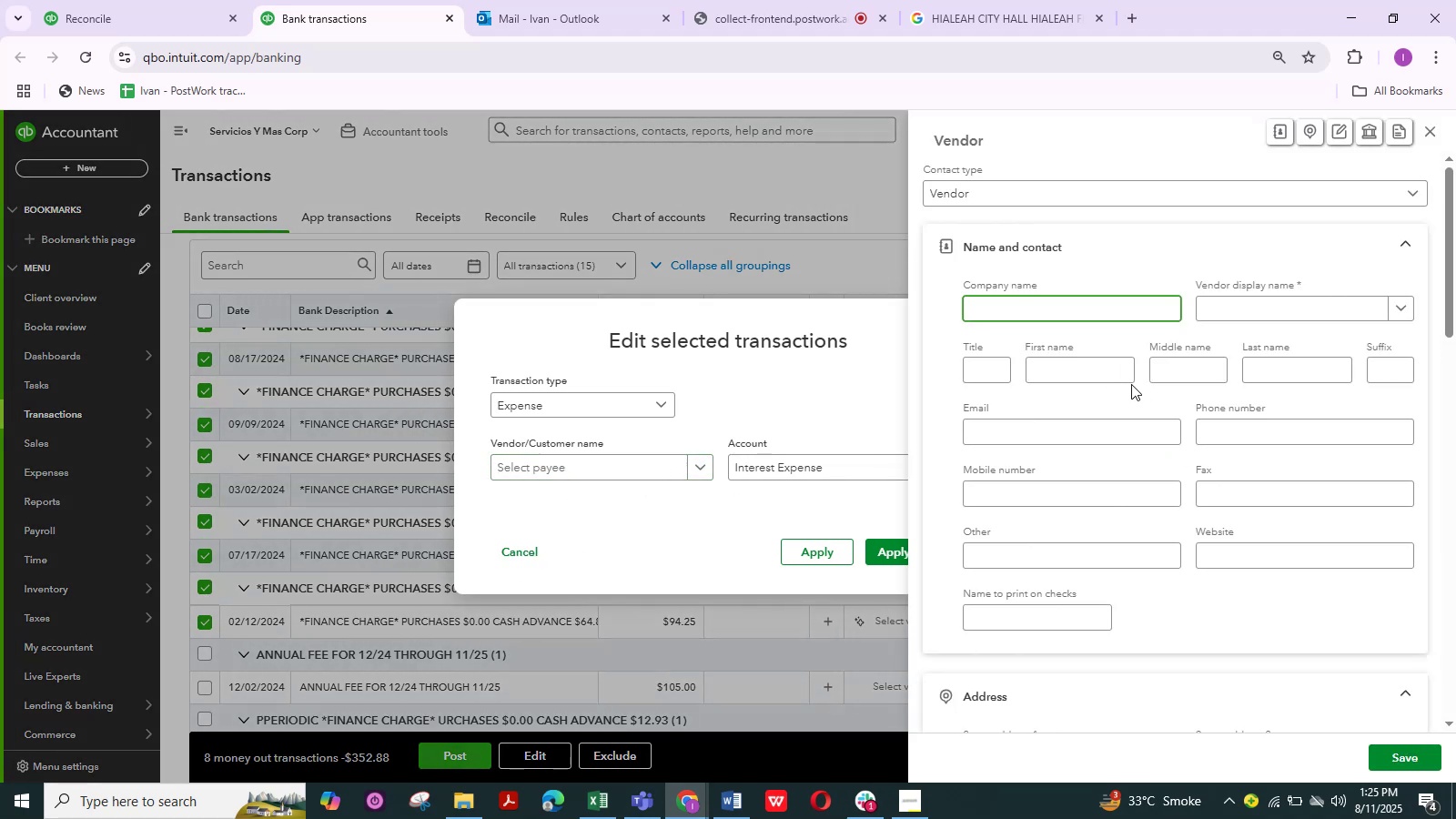 
left_click([1271, 301])
 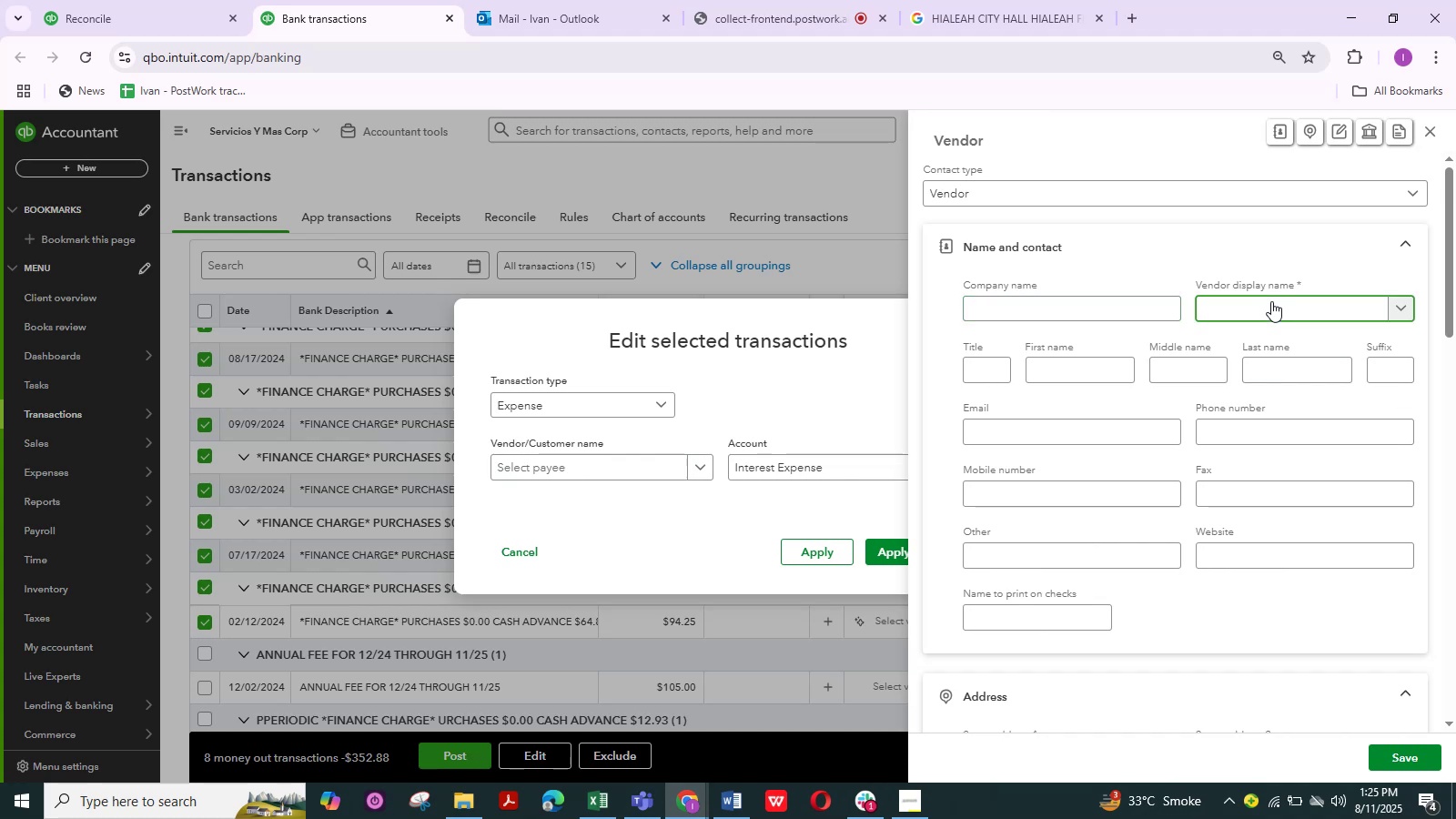 
type(Finance Charge)
 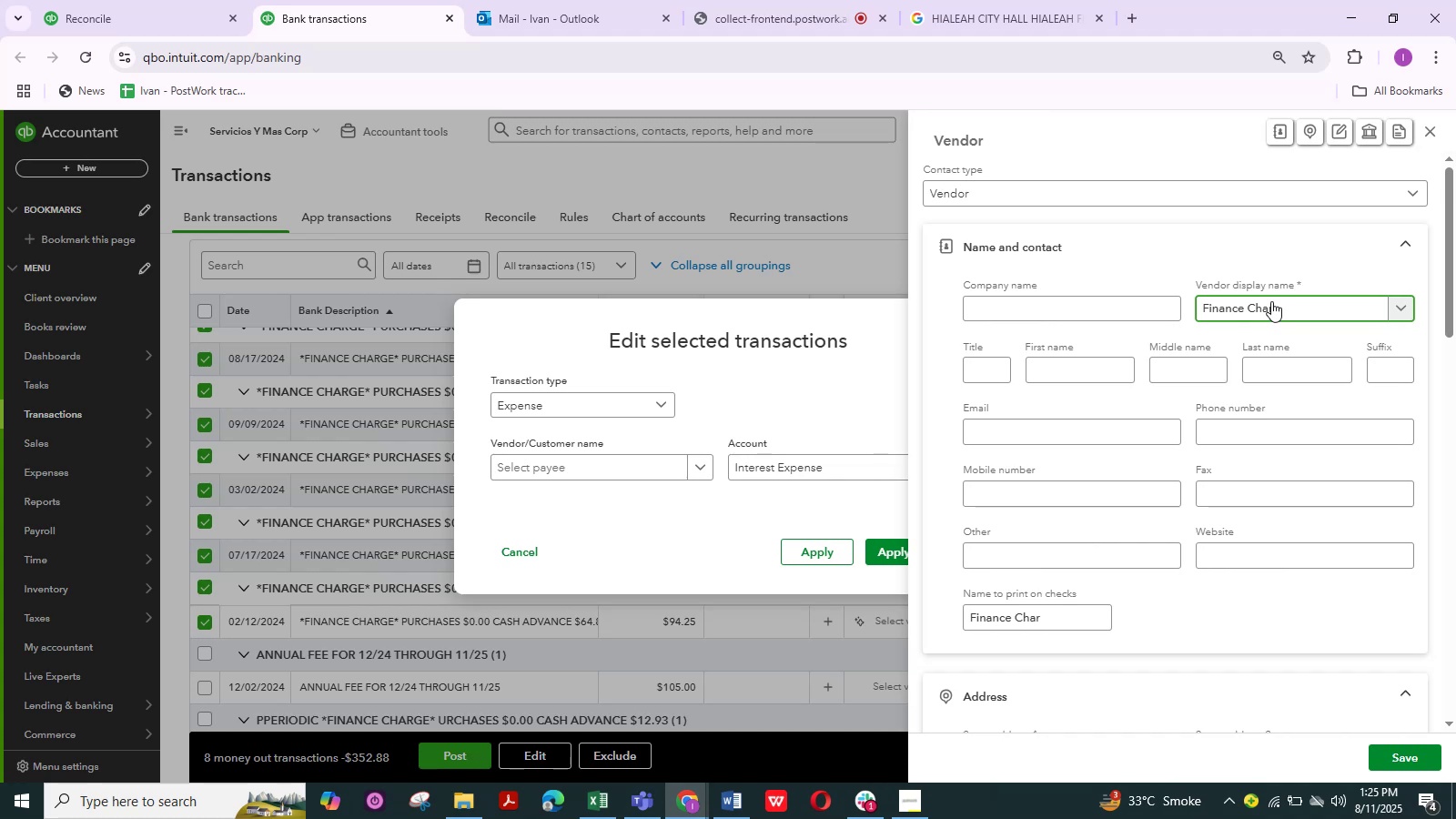 
left_click([1397, 757])
 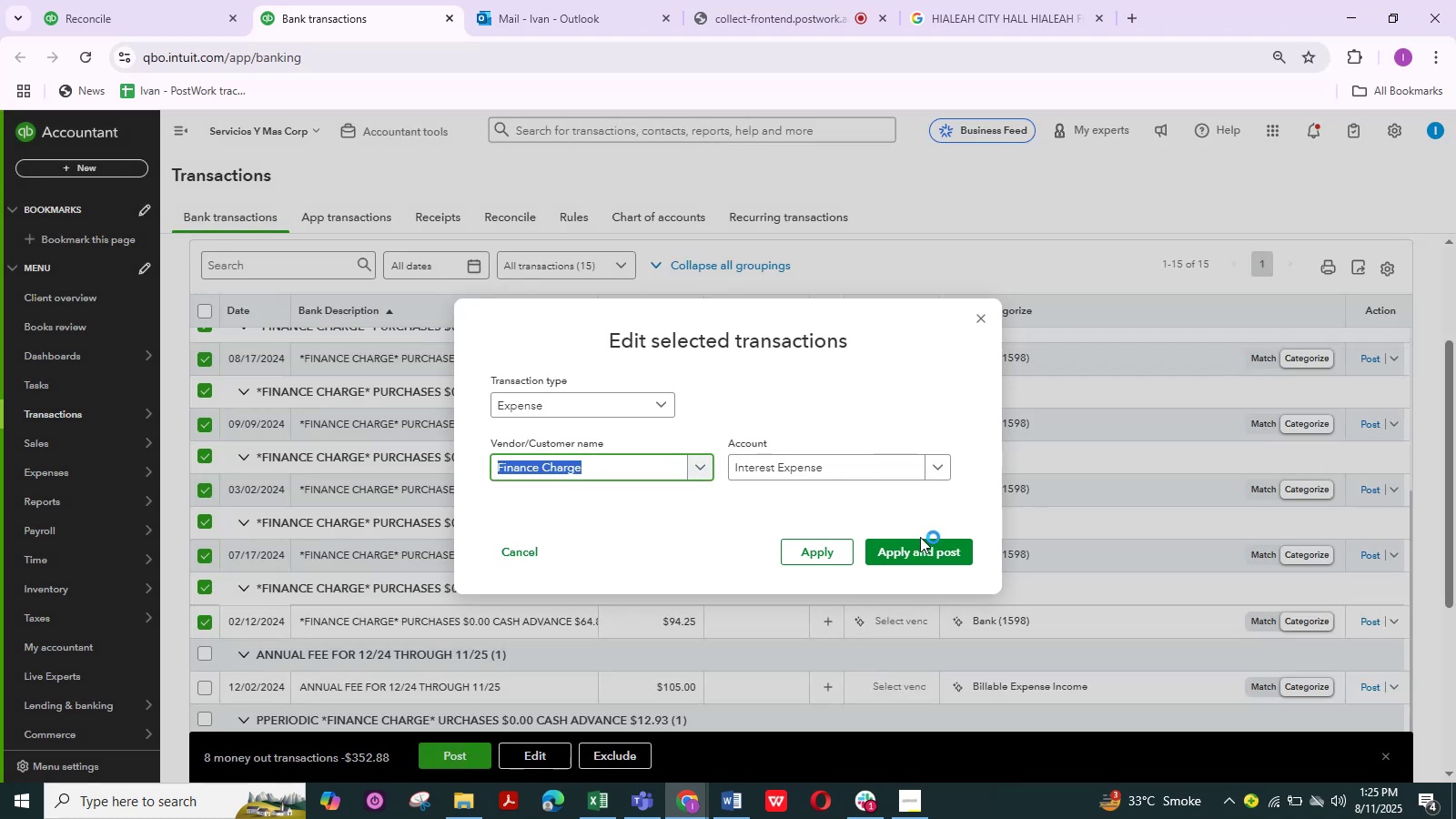 
left_click([925, 549])
 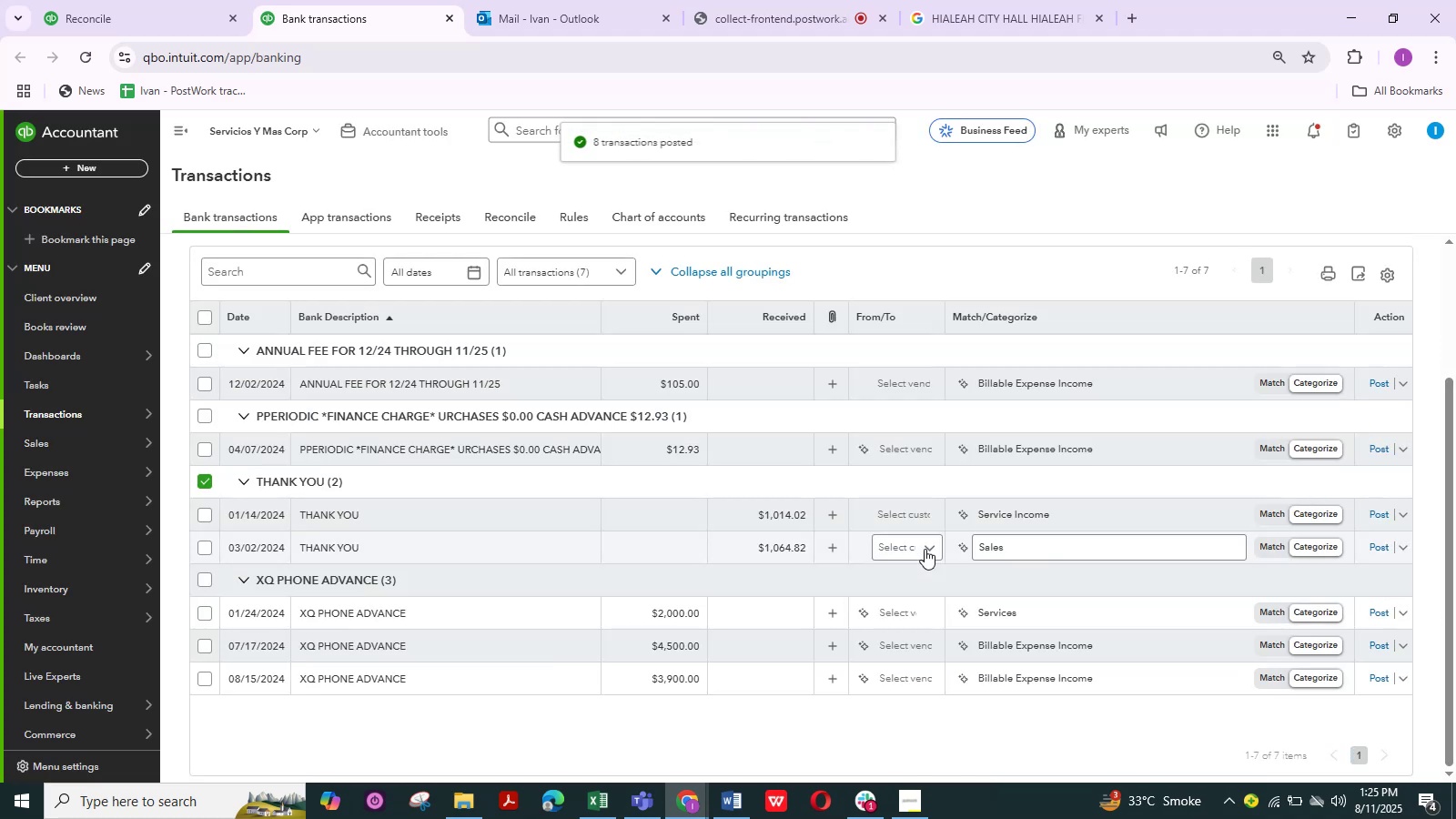 
scroll: coordinate [468, 516], scroll_direction: none, amount: 0.0
 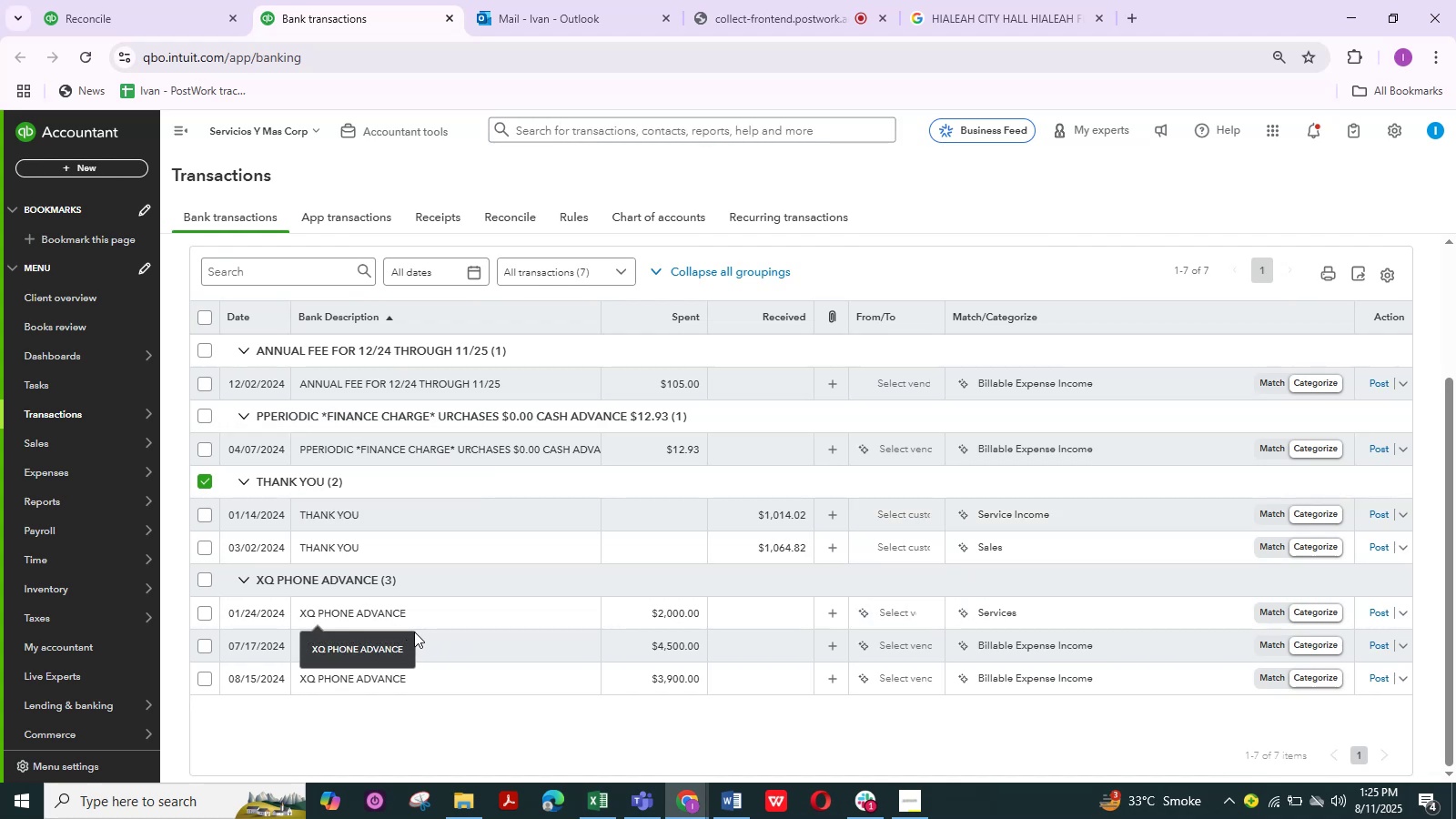 
wait(5.8)
 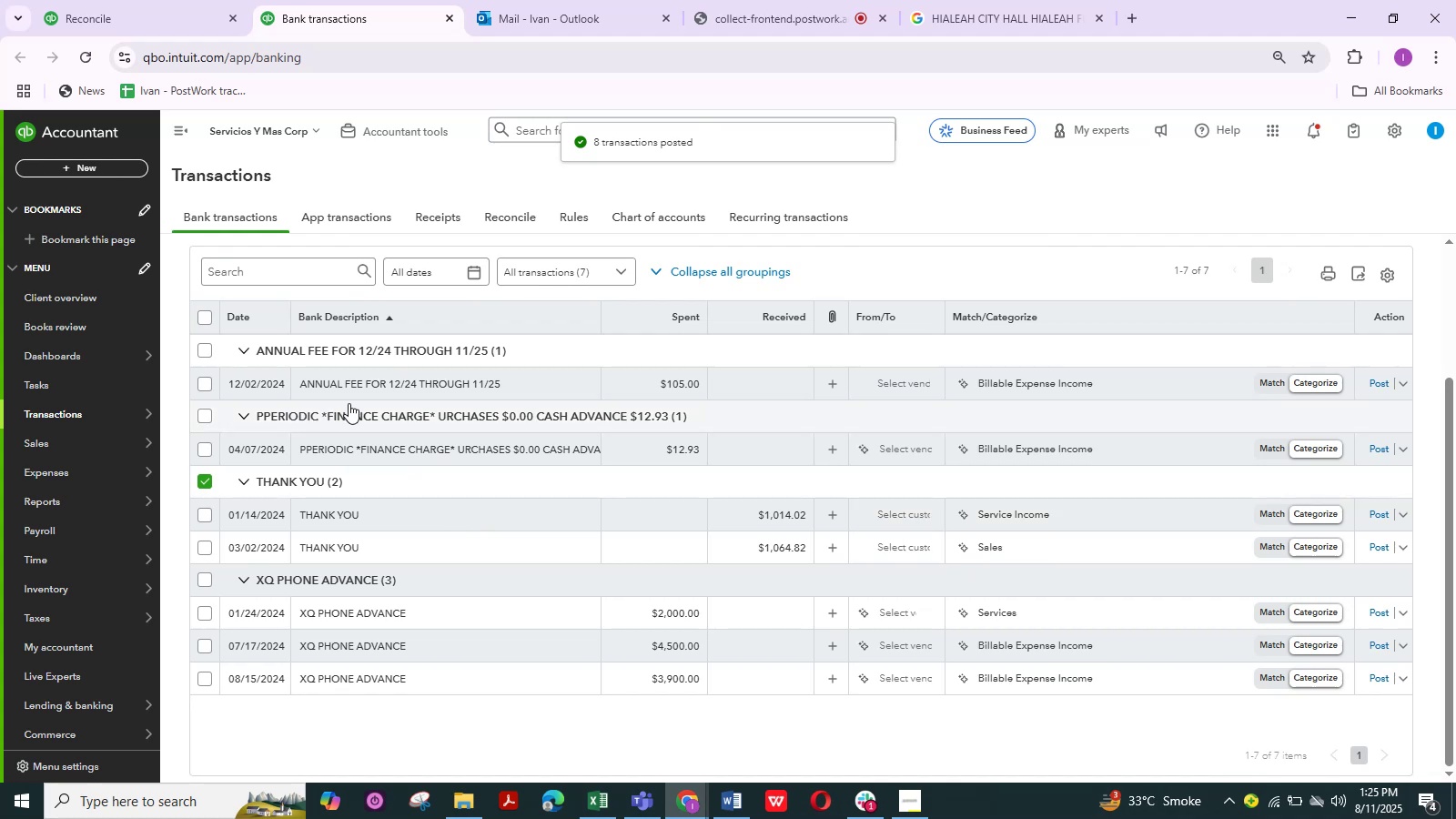 
left_click([211, 579])
 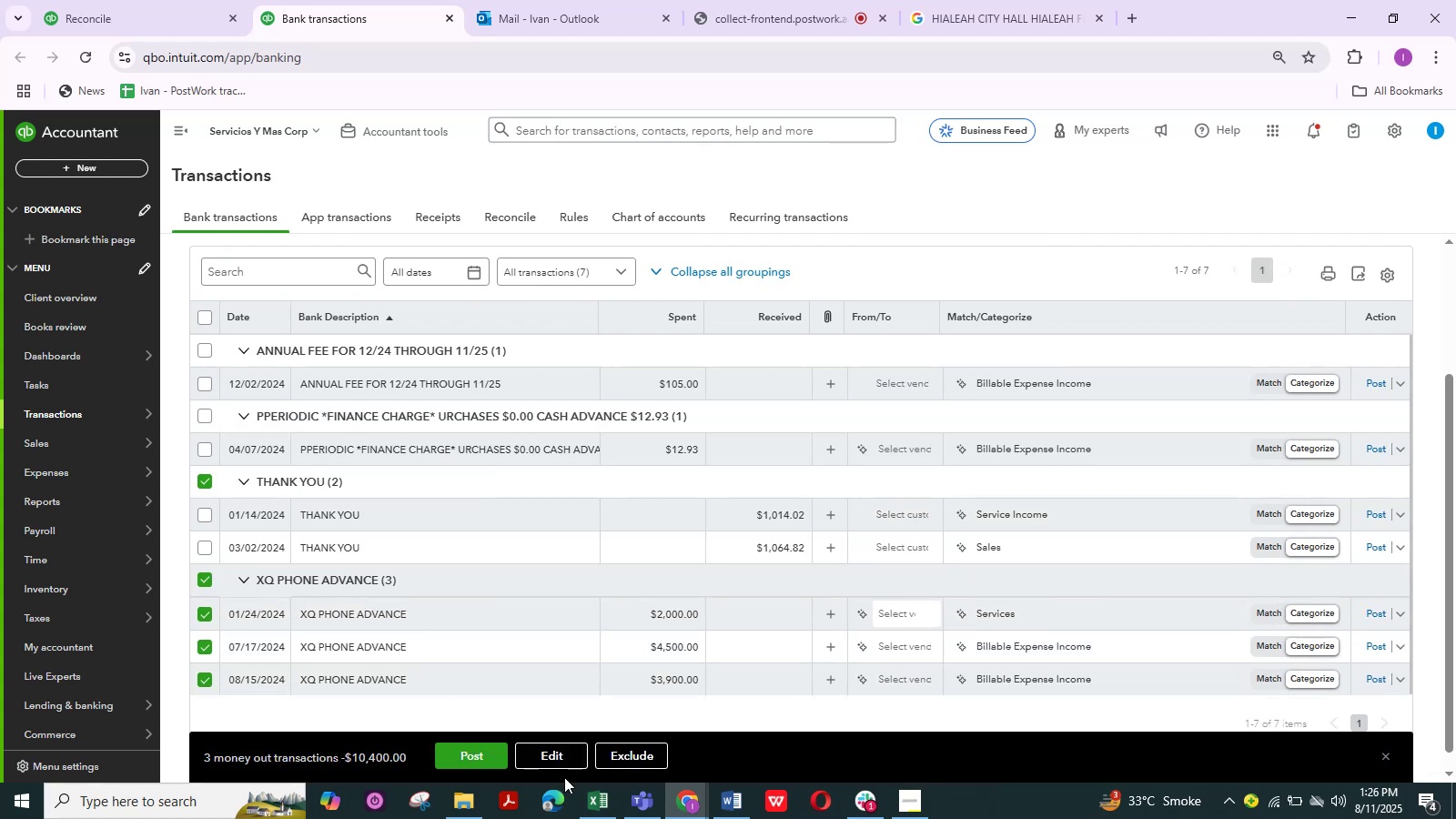 
left_click([552, 758])
 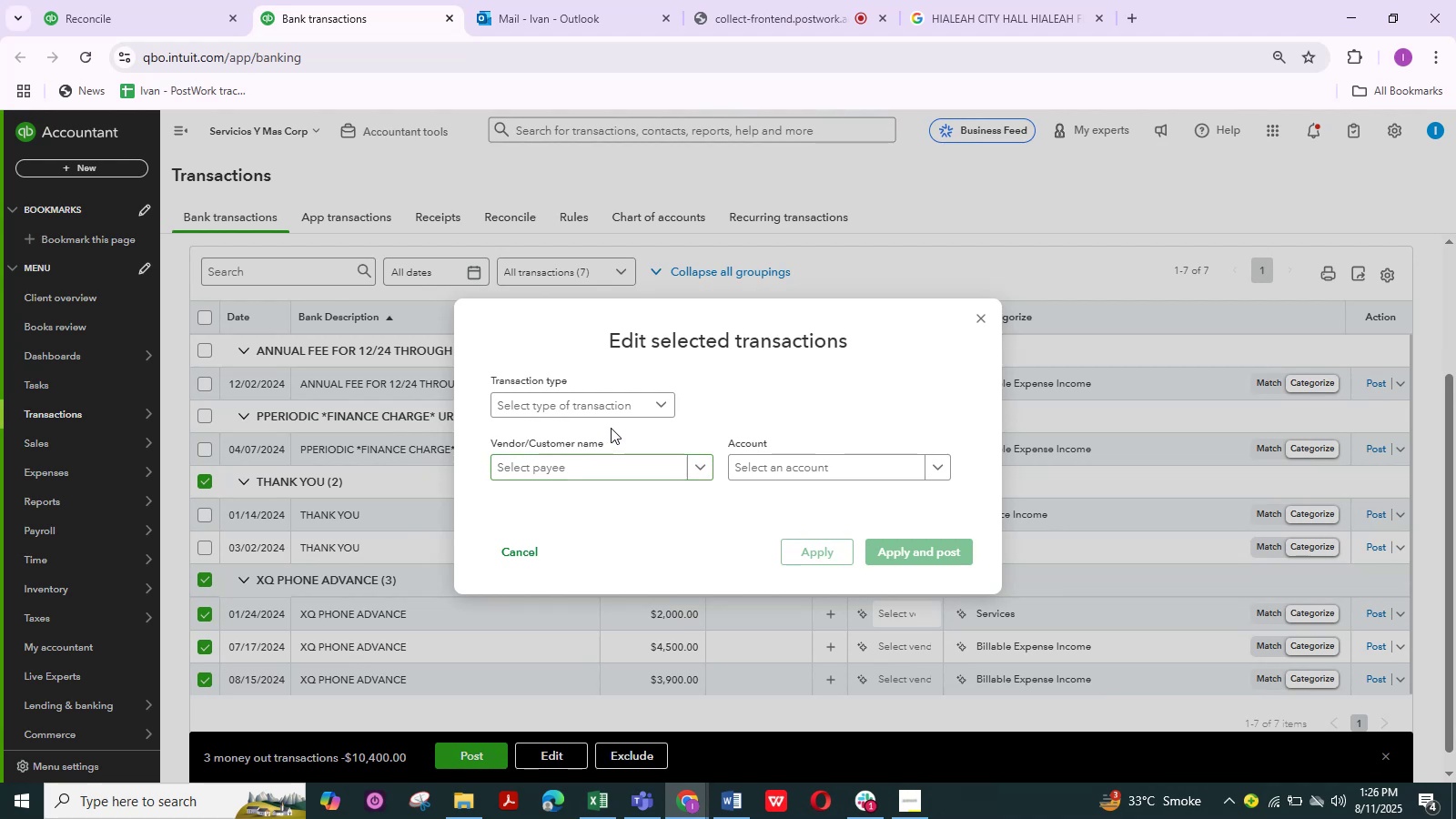 
left_click([655, 405])
 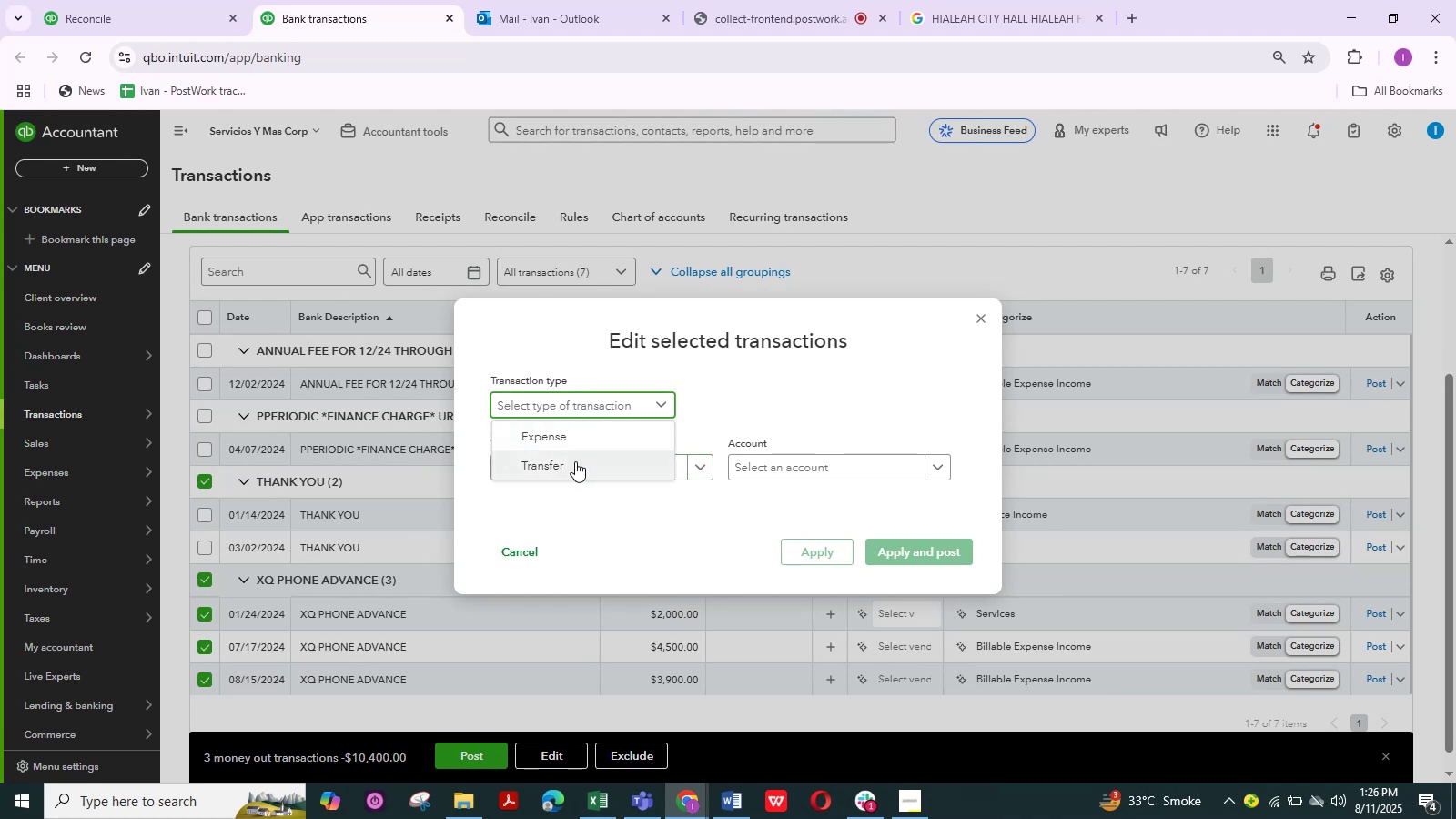 
left_click([575, 437])
 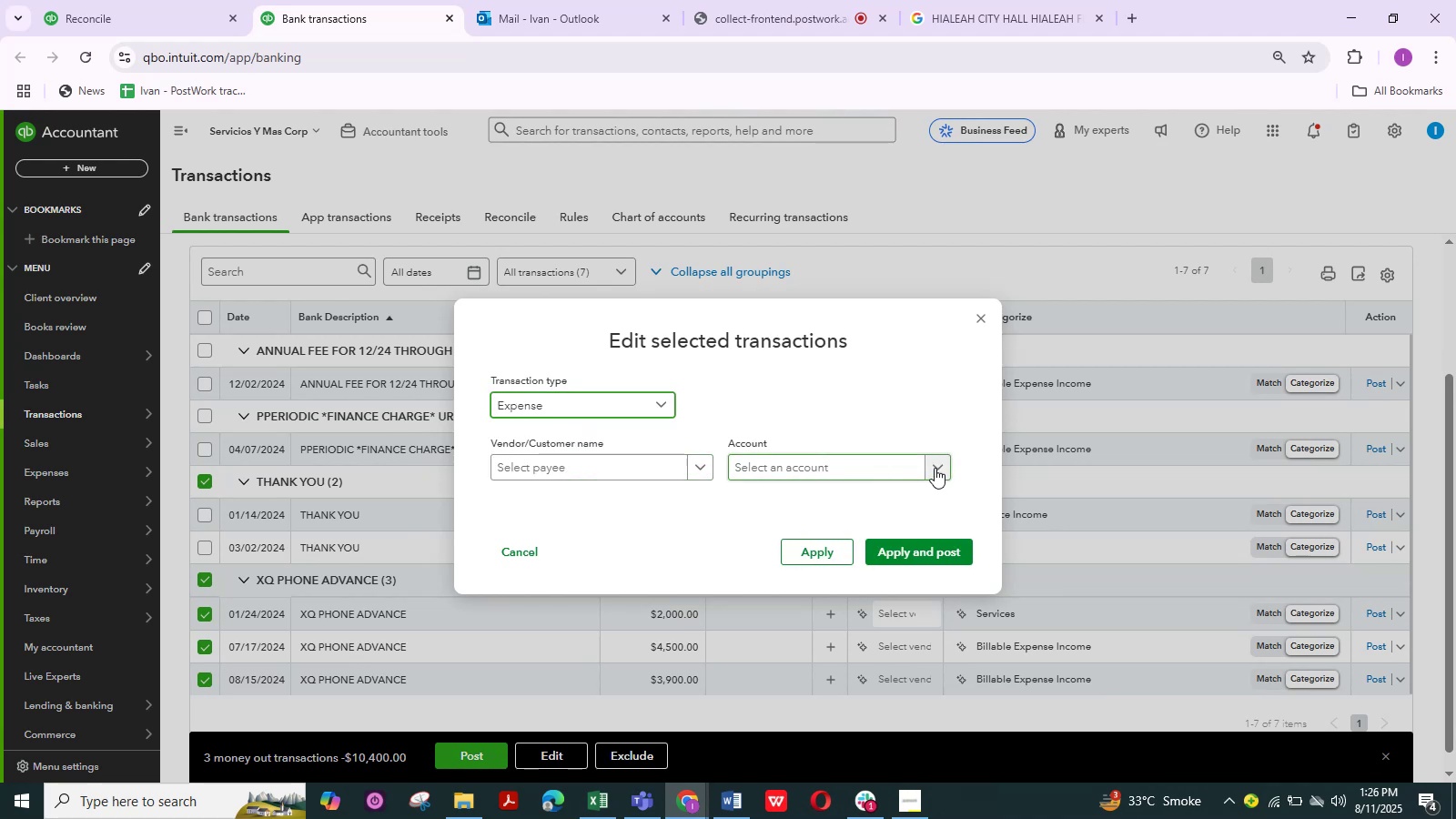 
left_click([939, 464])
 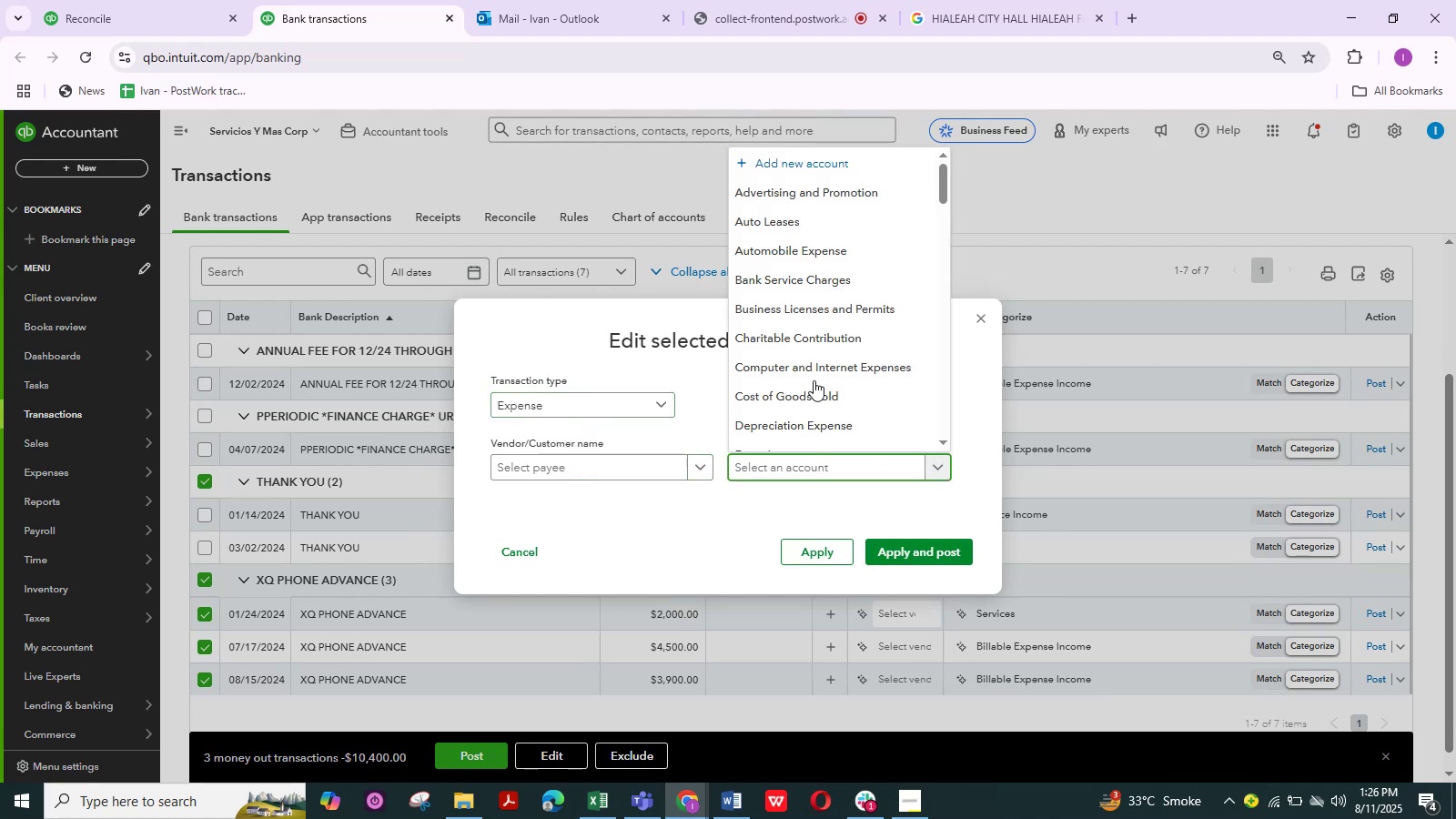 
mouse_move([863, 336])
 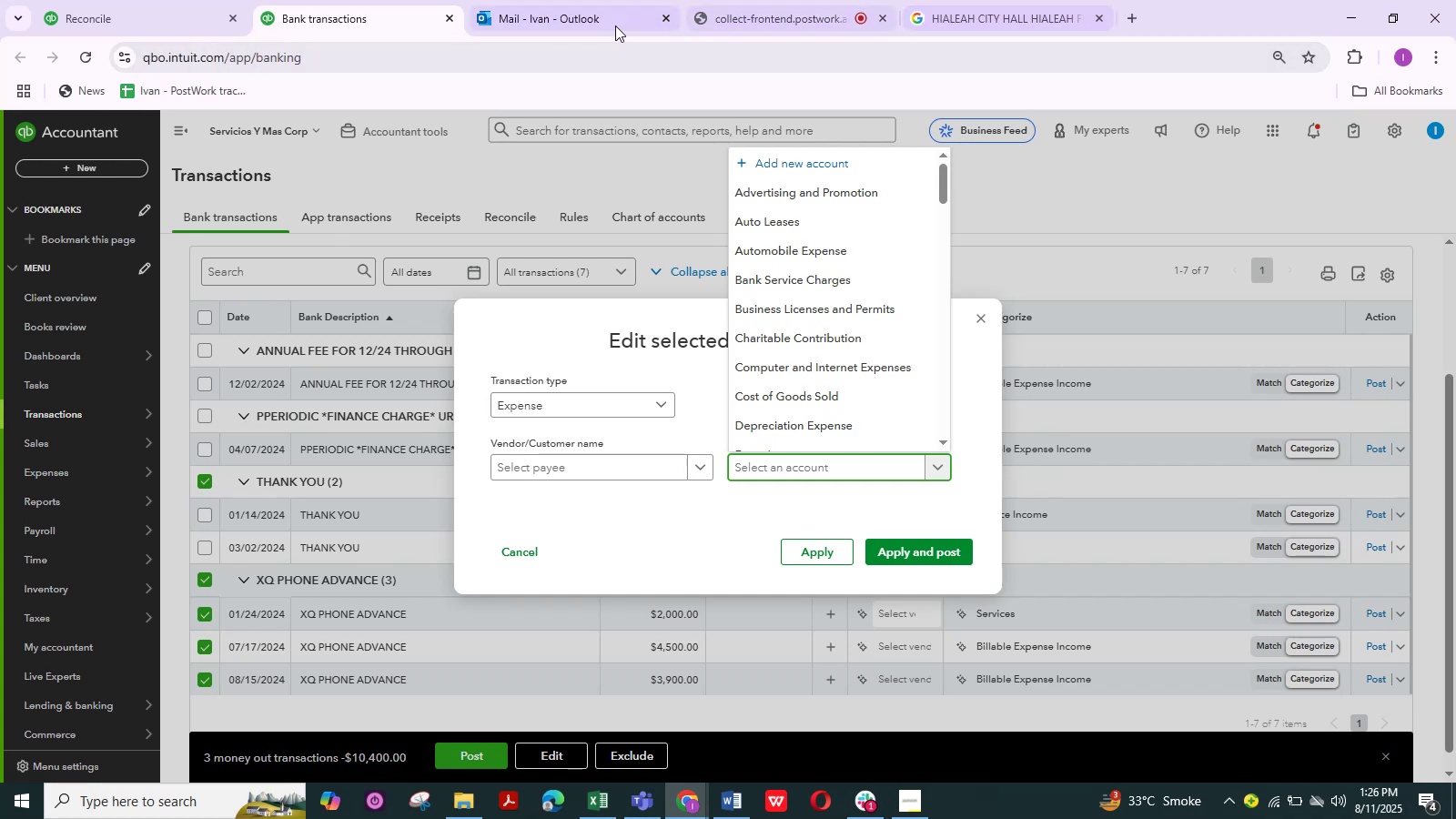 
left_click([960, 18])
 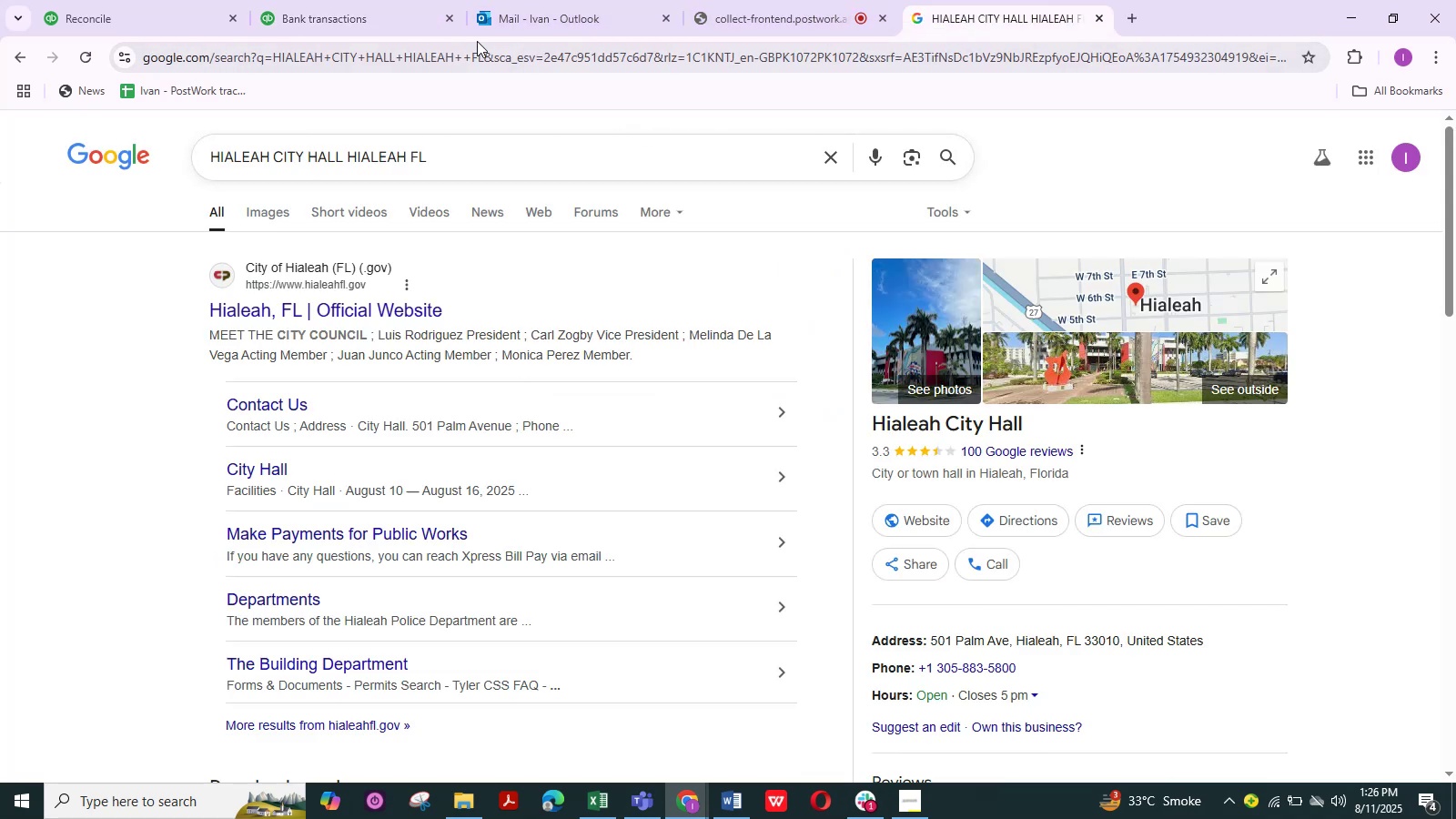 
left_click([379, 28])
 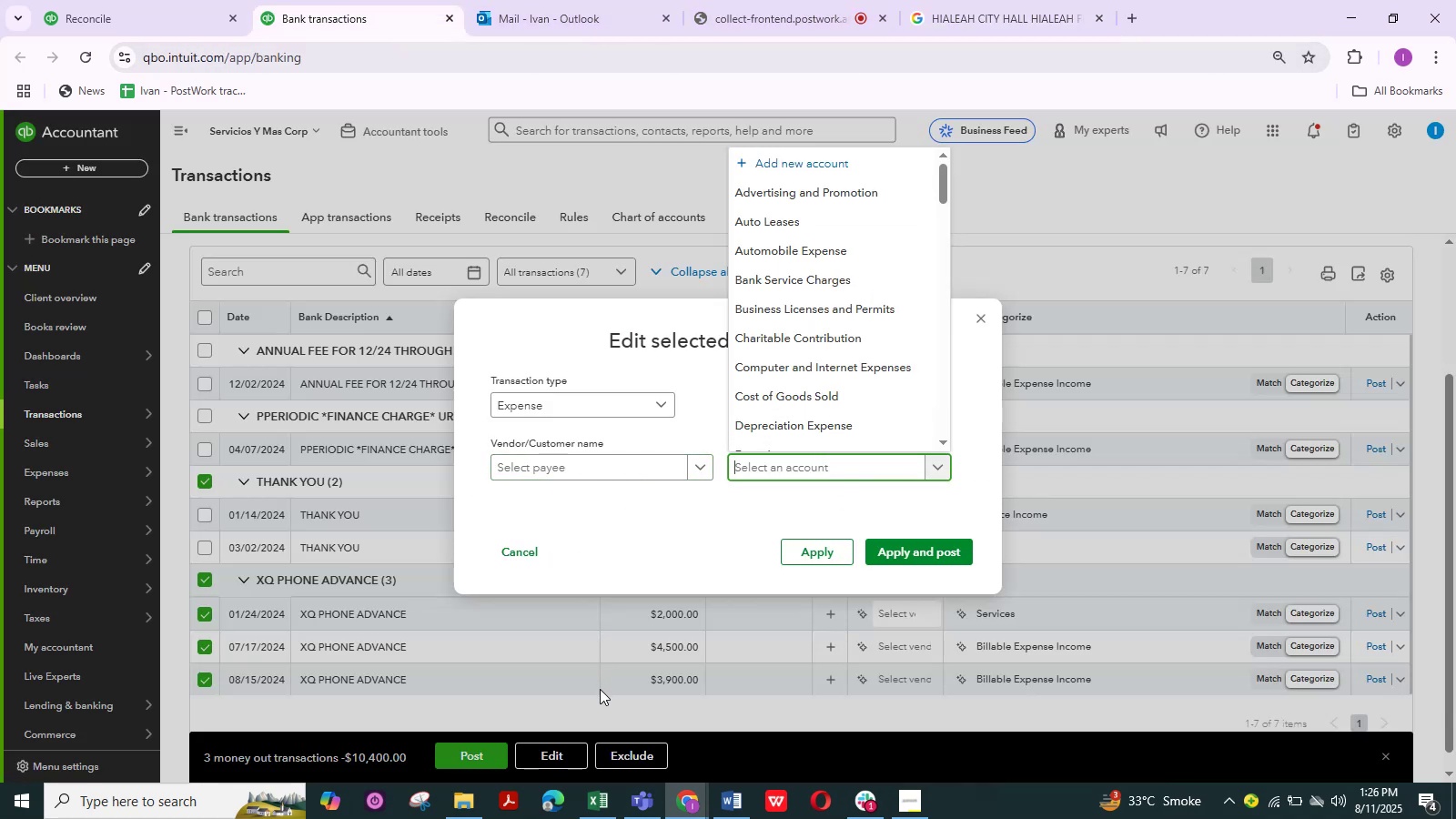 
left_click([597, 708])
 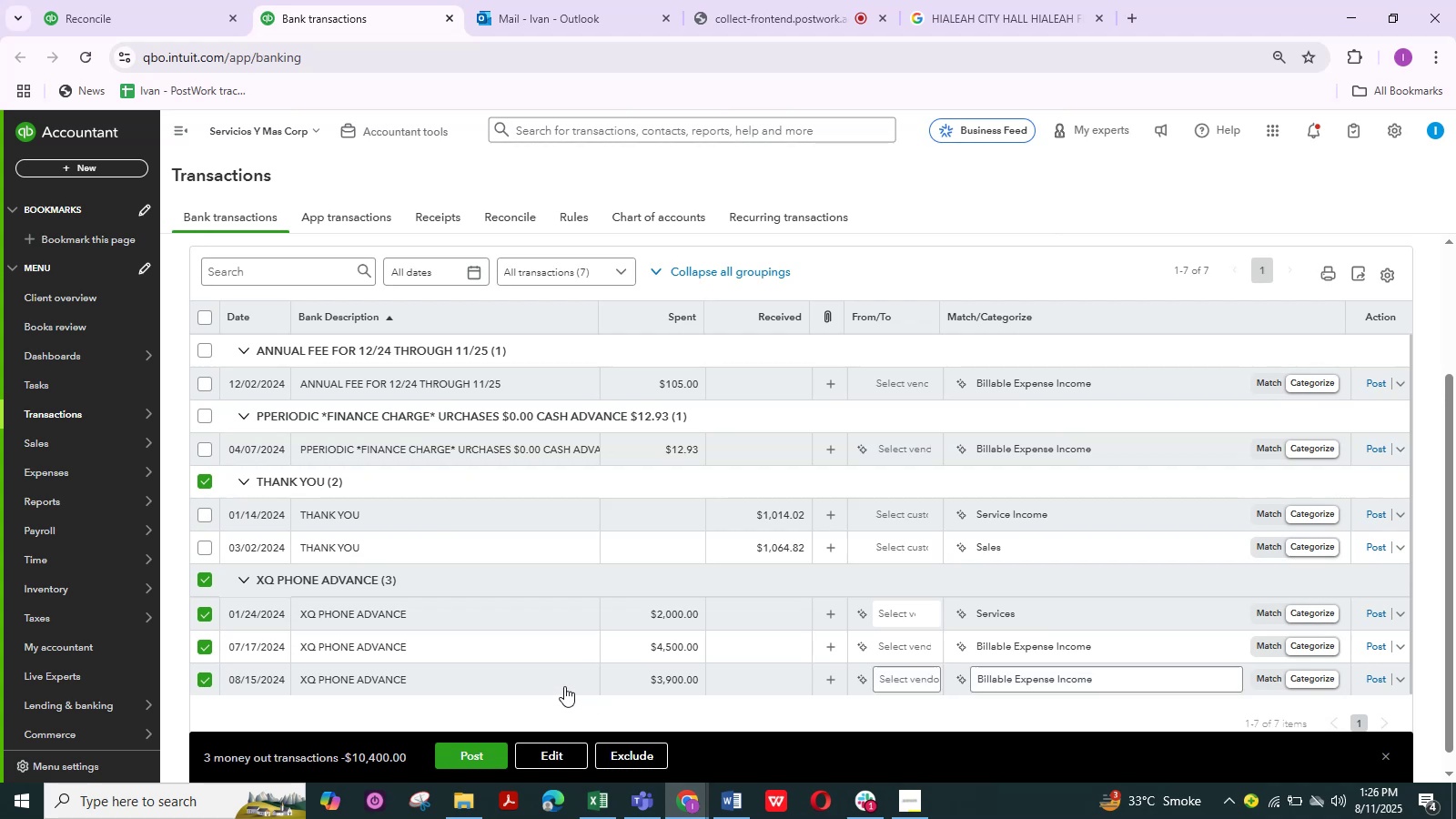 
scroll: coordinate [534, 652], scroll_direction: down, amount: 1.0
 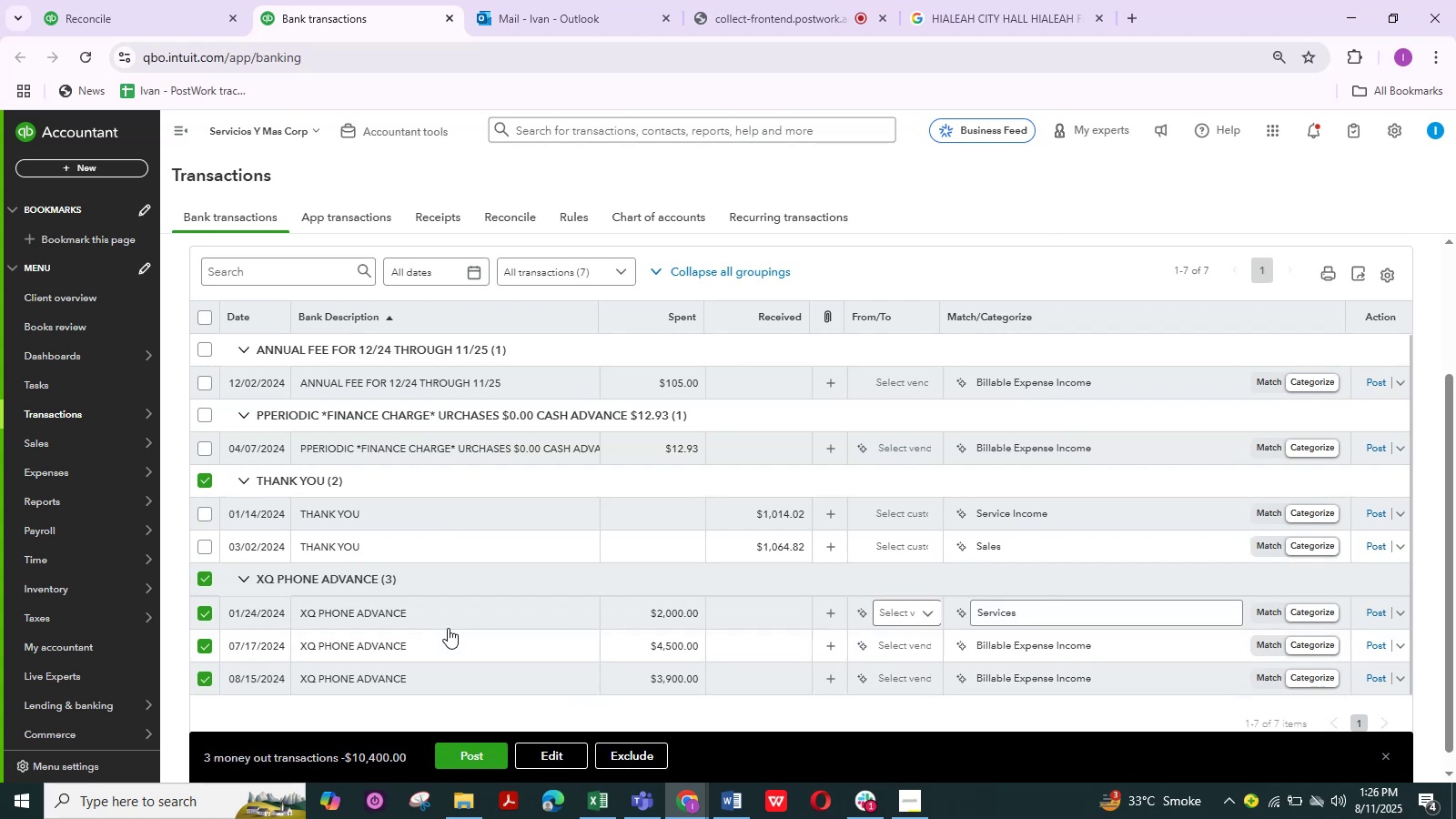 
mouse_move([387, 601])
 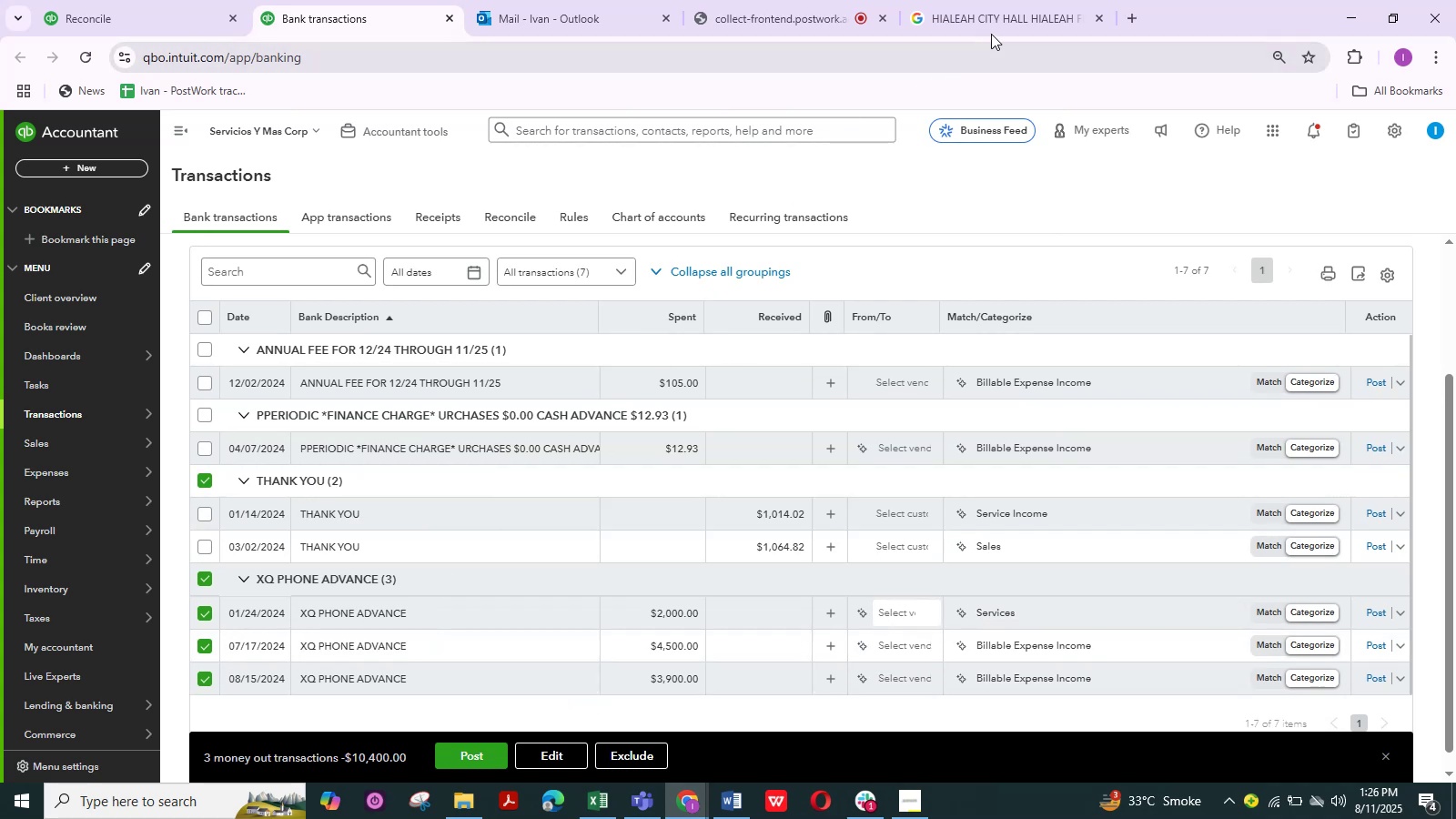 
left_click([997, 15])
 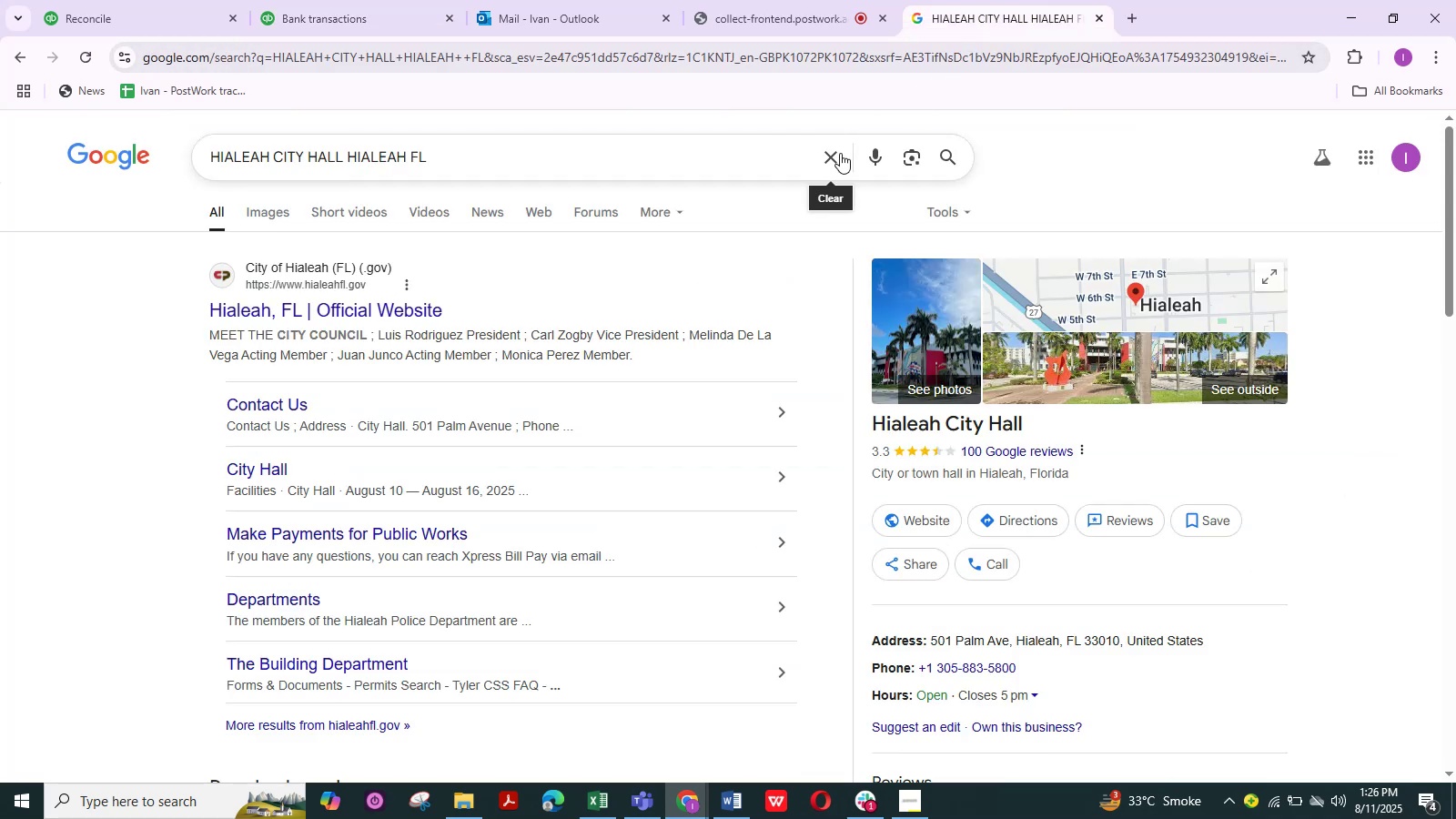 
left_click([834, 153])
 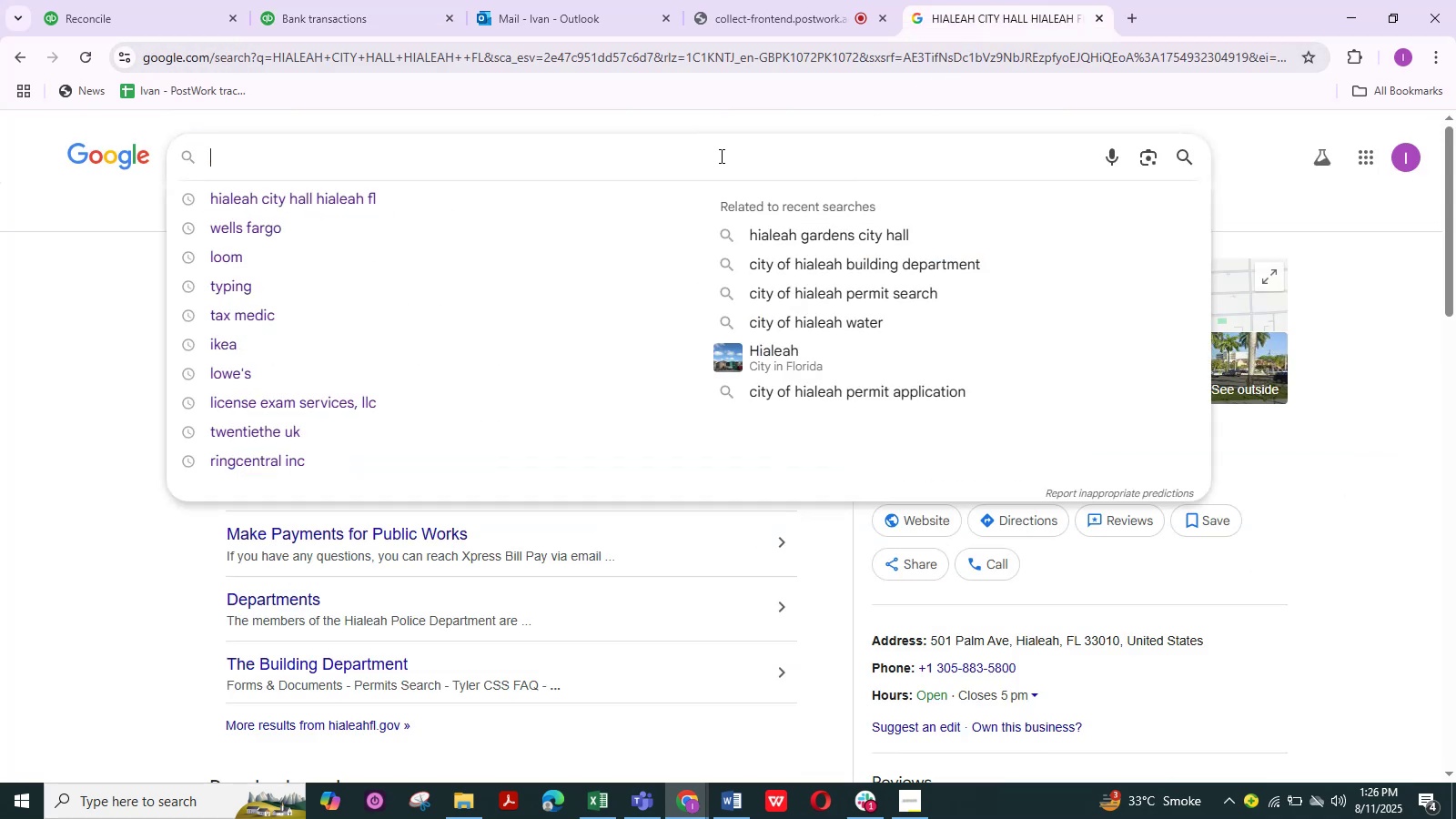 
left_click([720, 156])
 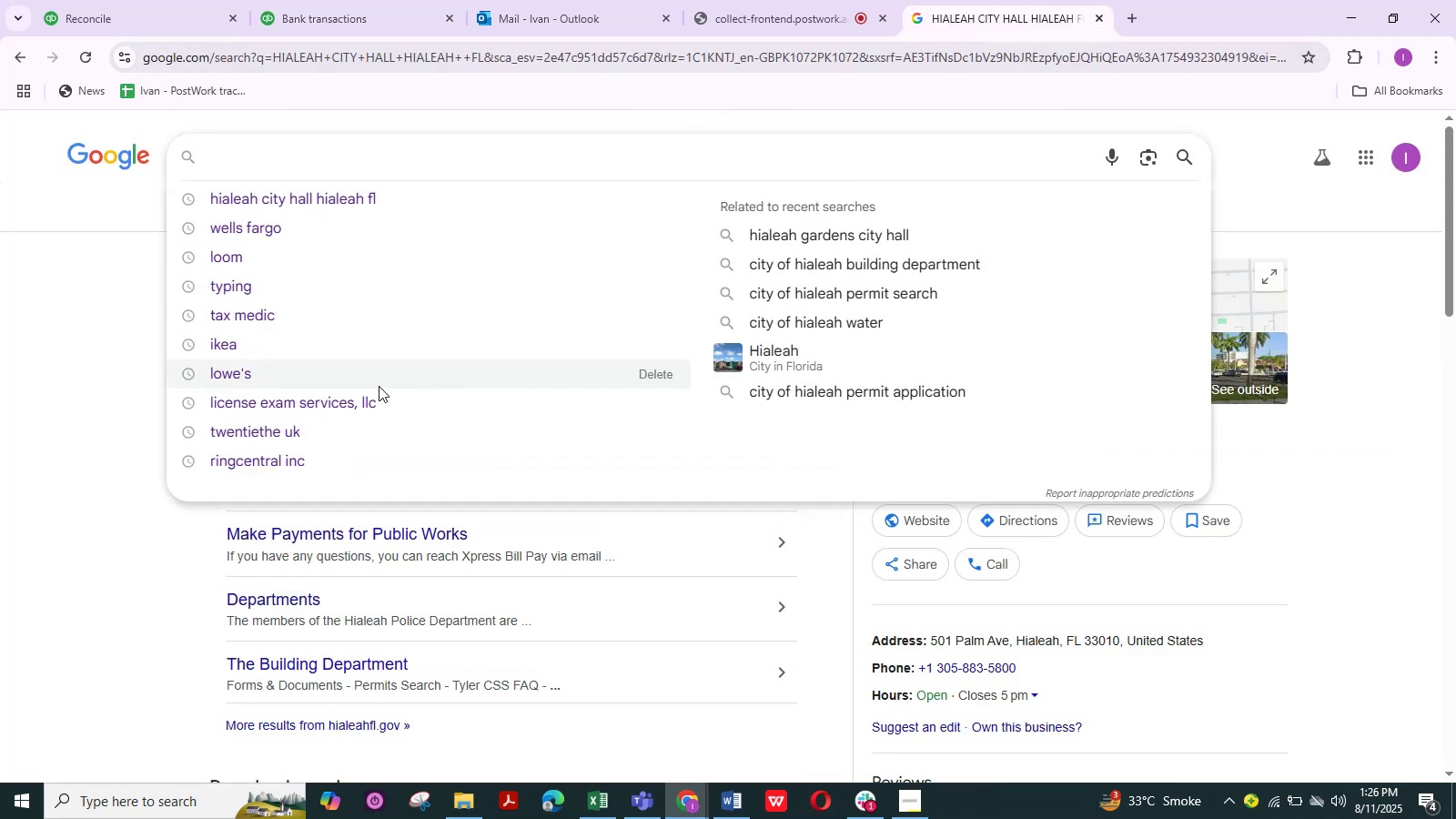 
scroll: coordinate [370, 390], scroll_direction: down, amount: 1.0
 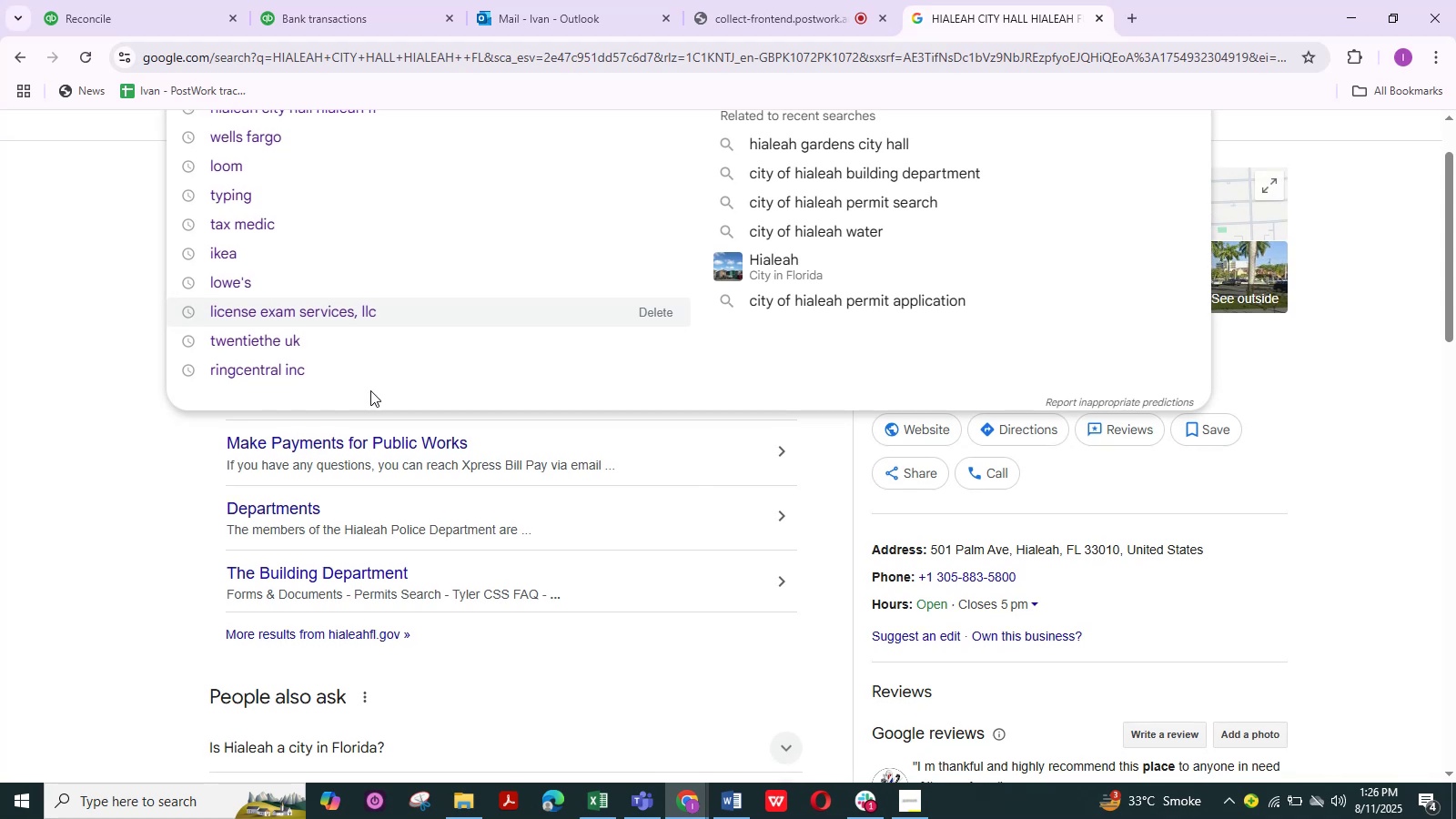 
scroll: coordinate [370, 390], scroll_direction: up, amount: 1.0
 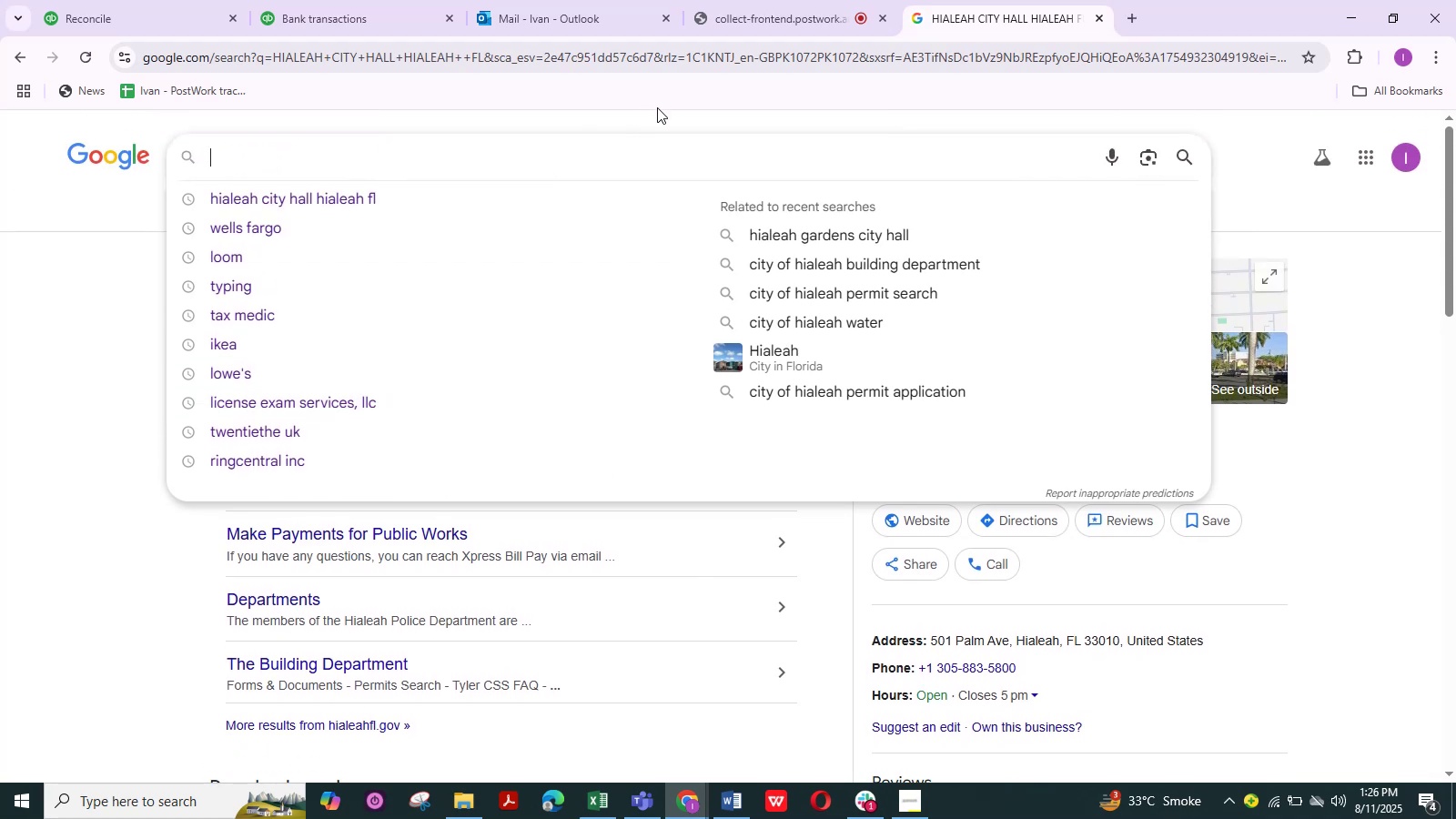 
left_click([675, 93])
 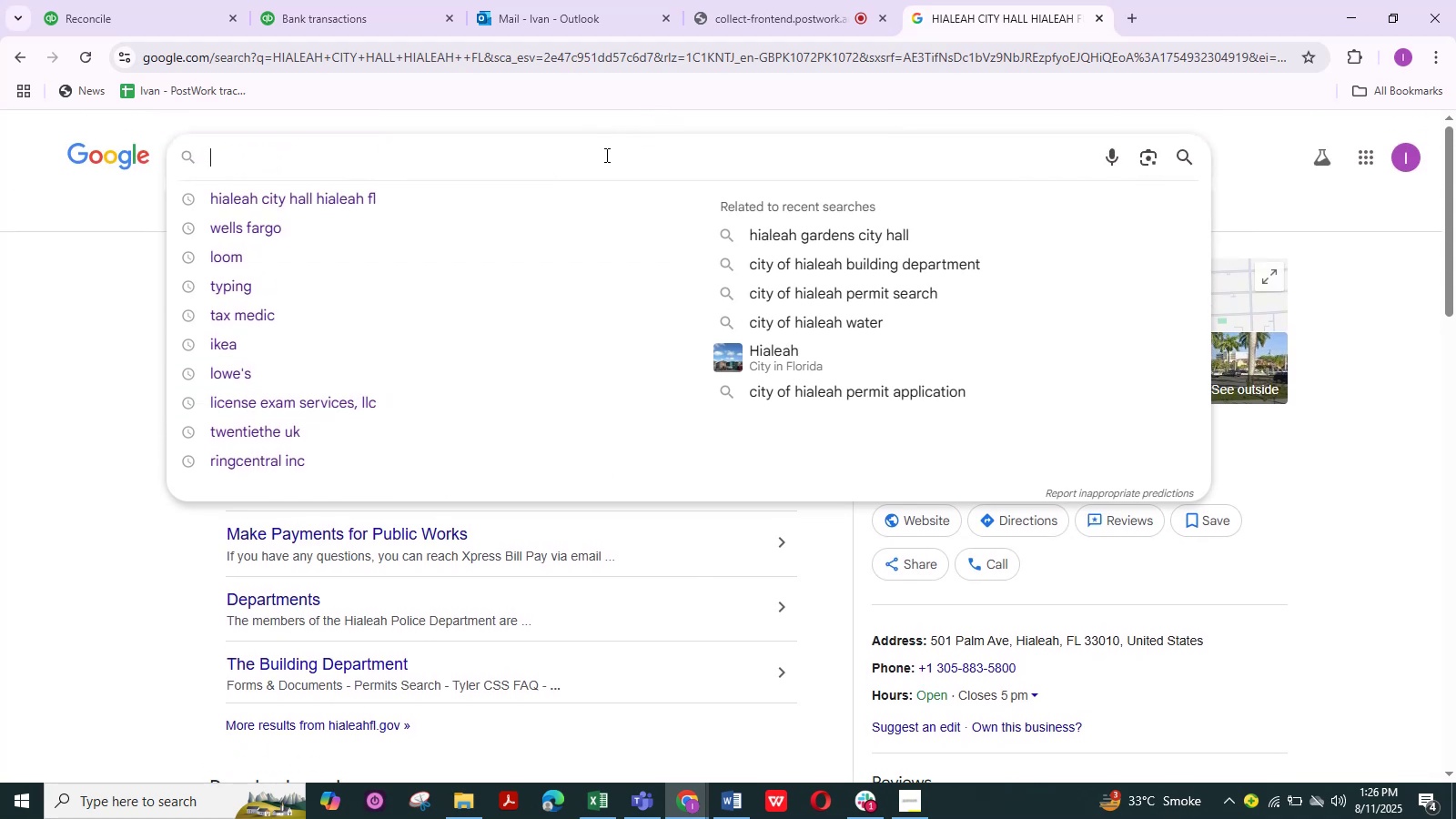 
left_click([604, 159])
 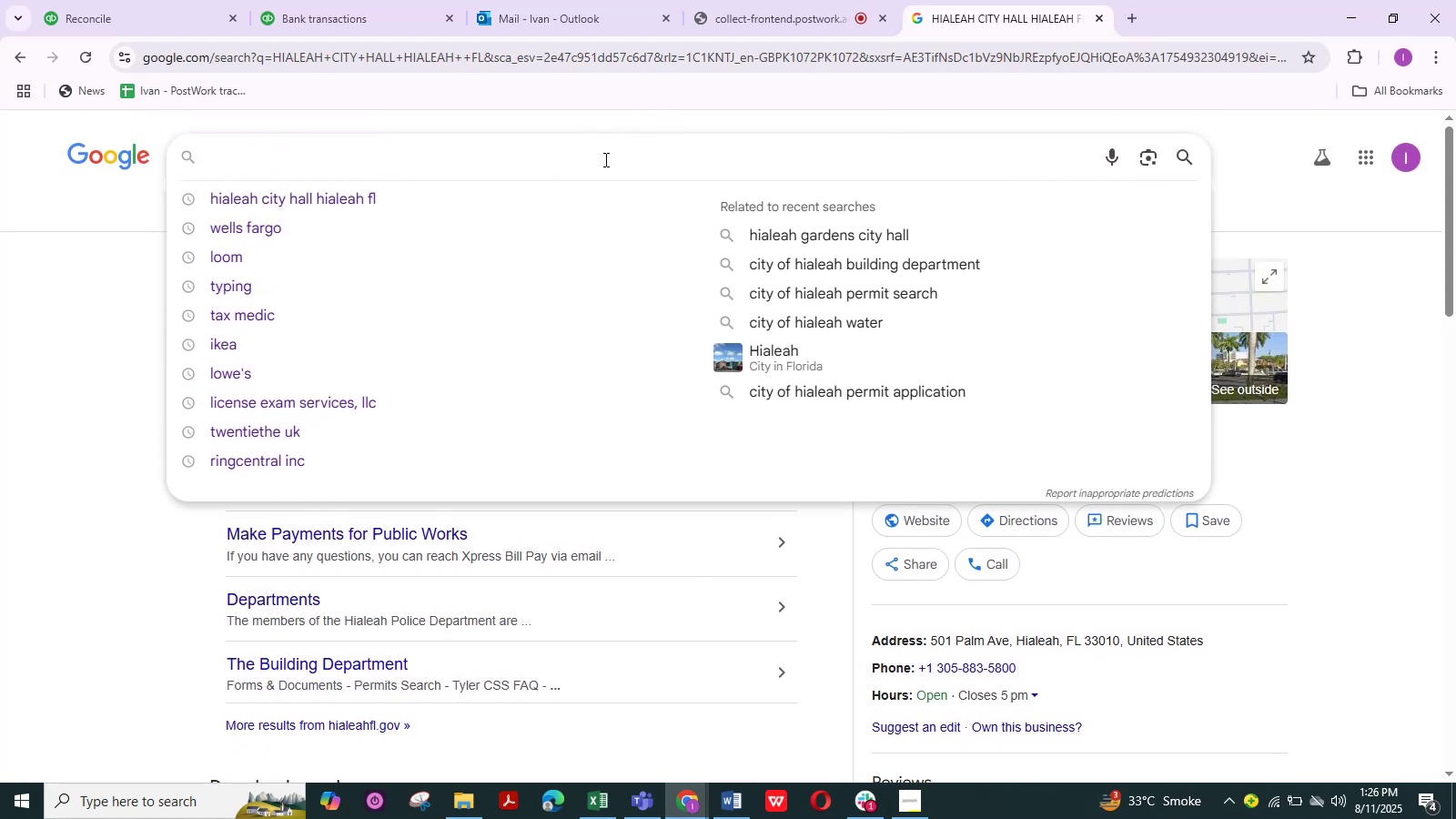 
type(XQ PHone )
 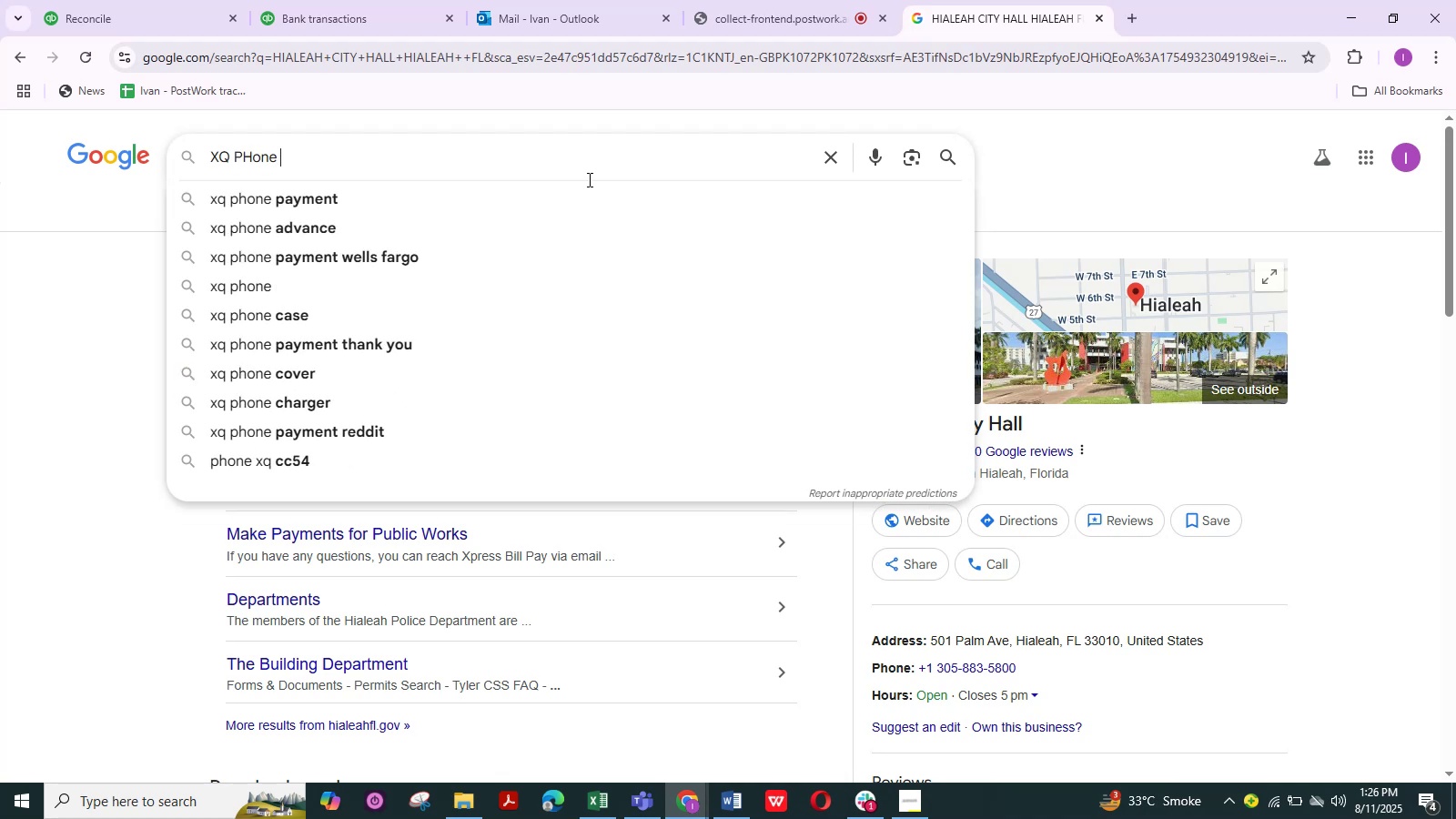 
mouse_move([674, 773])
 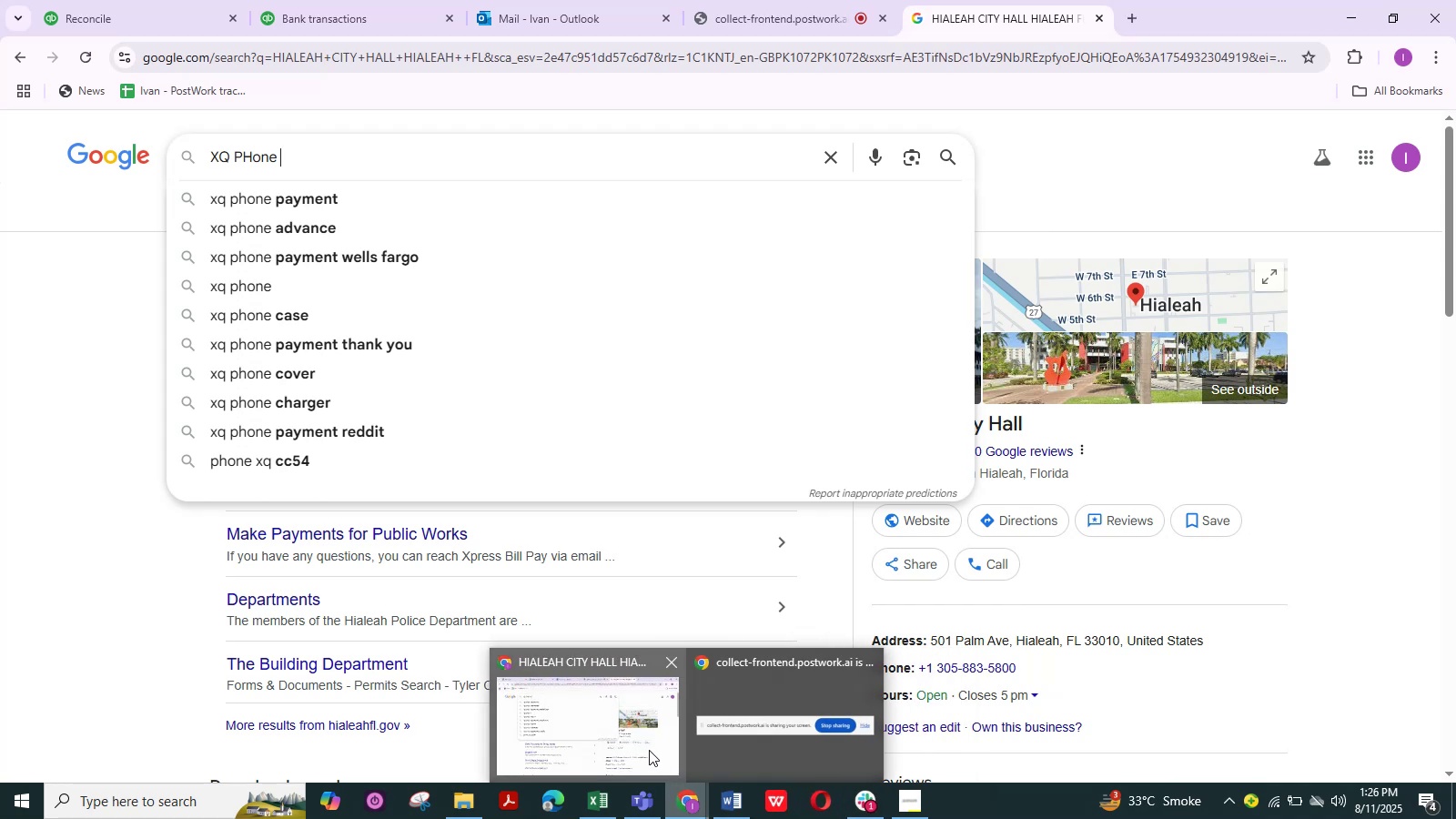 
wait(7.19)
 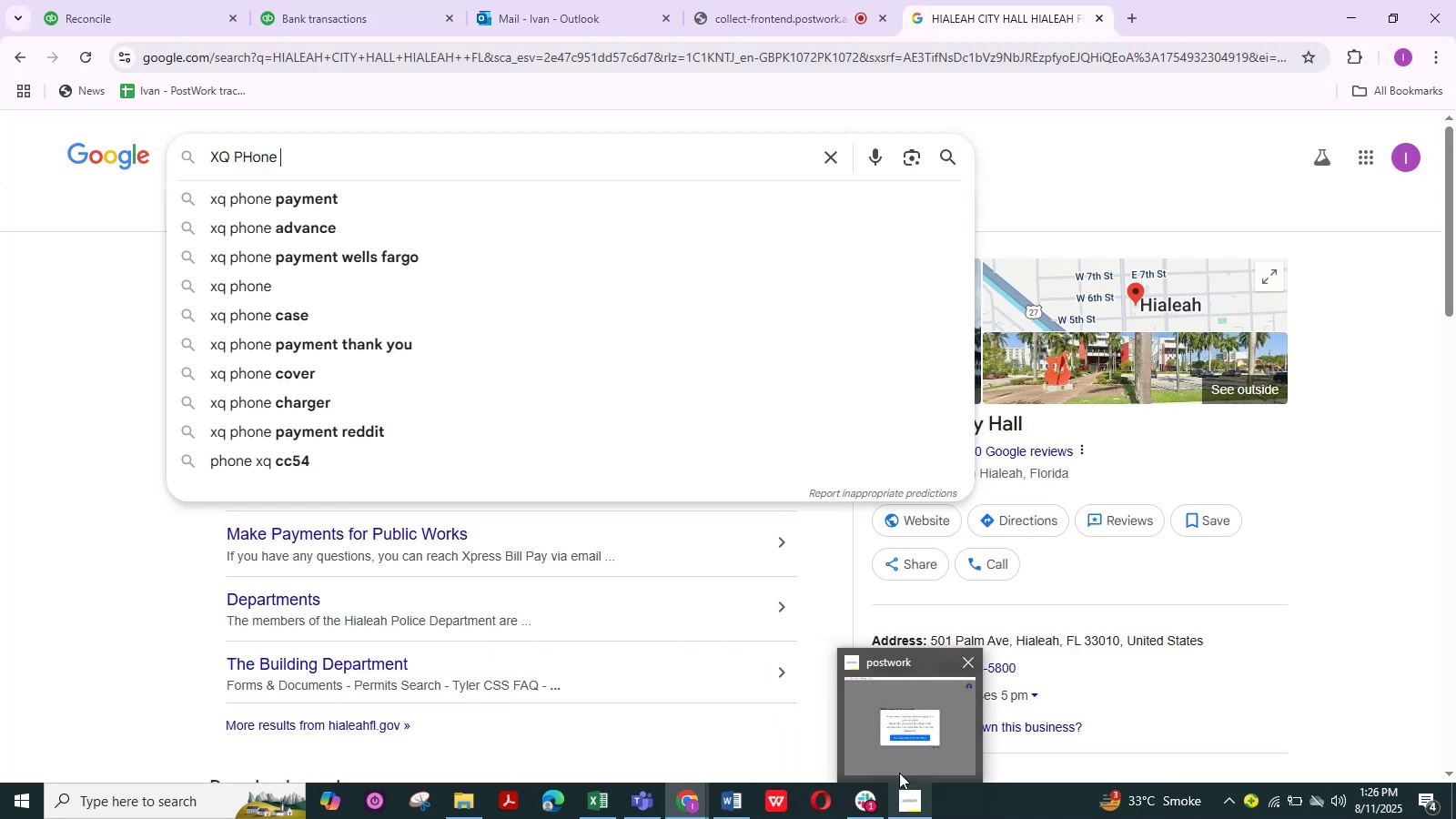 
mouse_move([592, 807])
 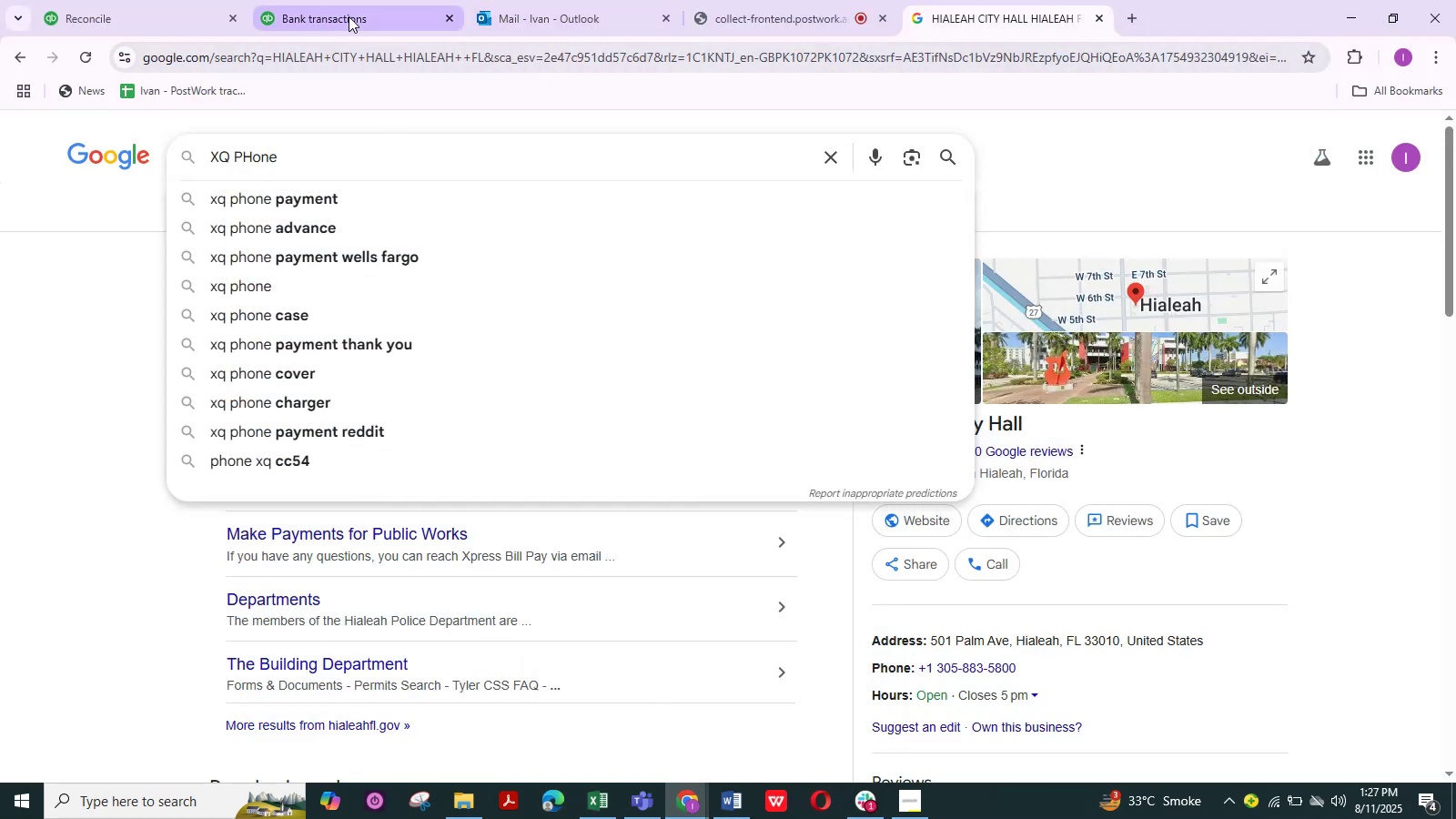 
left_click([349, 16])
 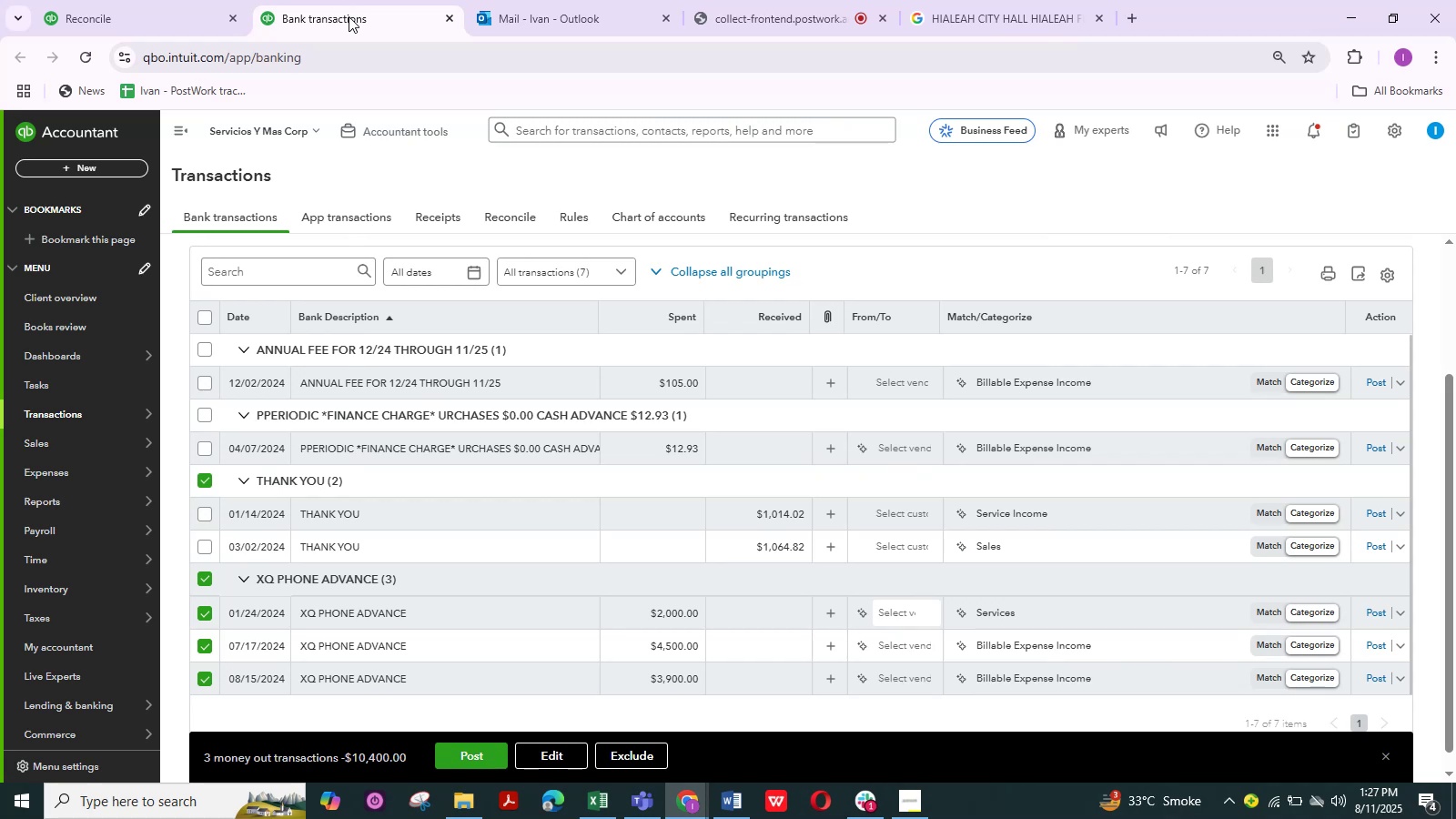 
left_click([956, 7])
 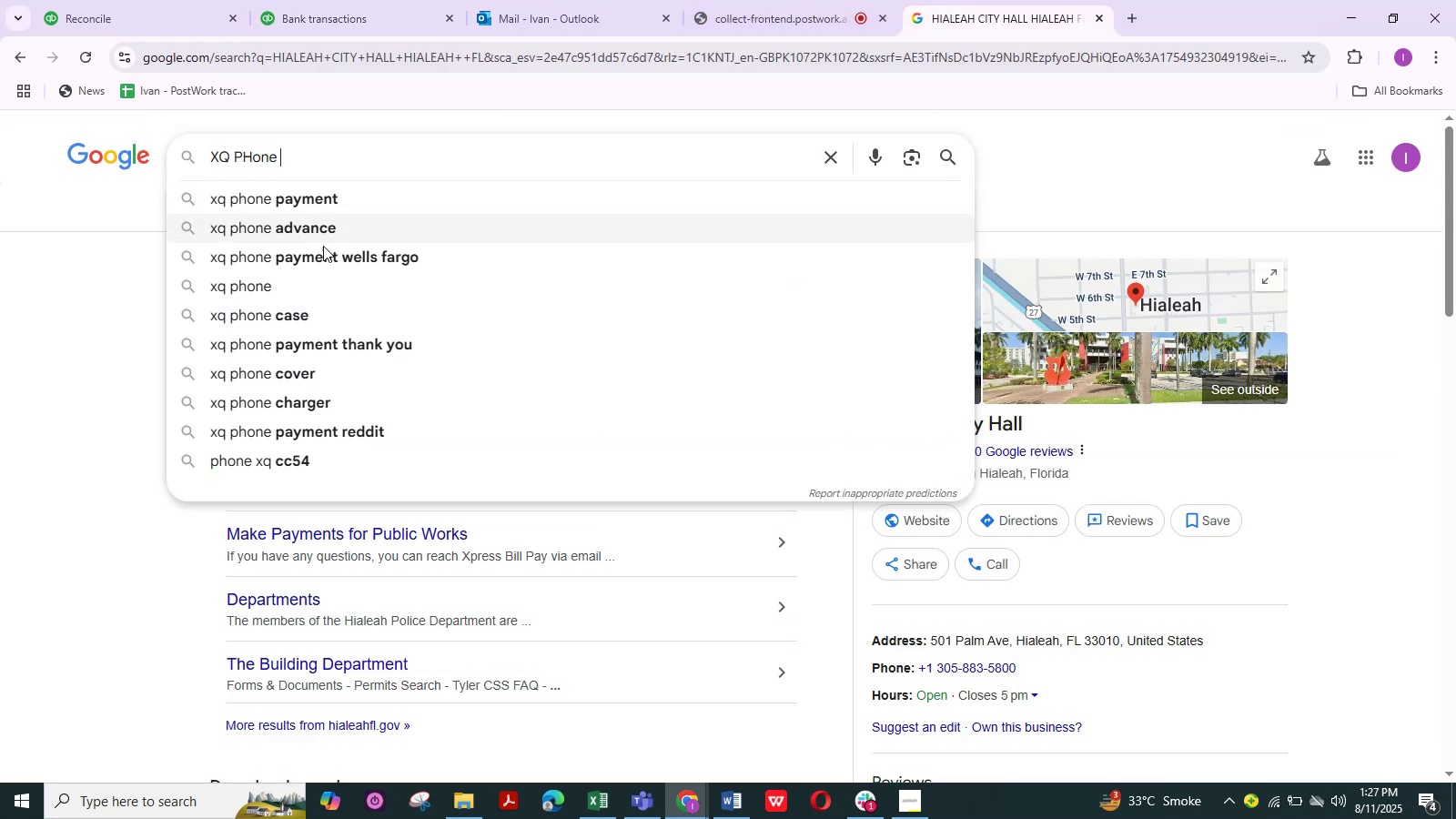 
left_click([301, 231])
 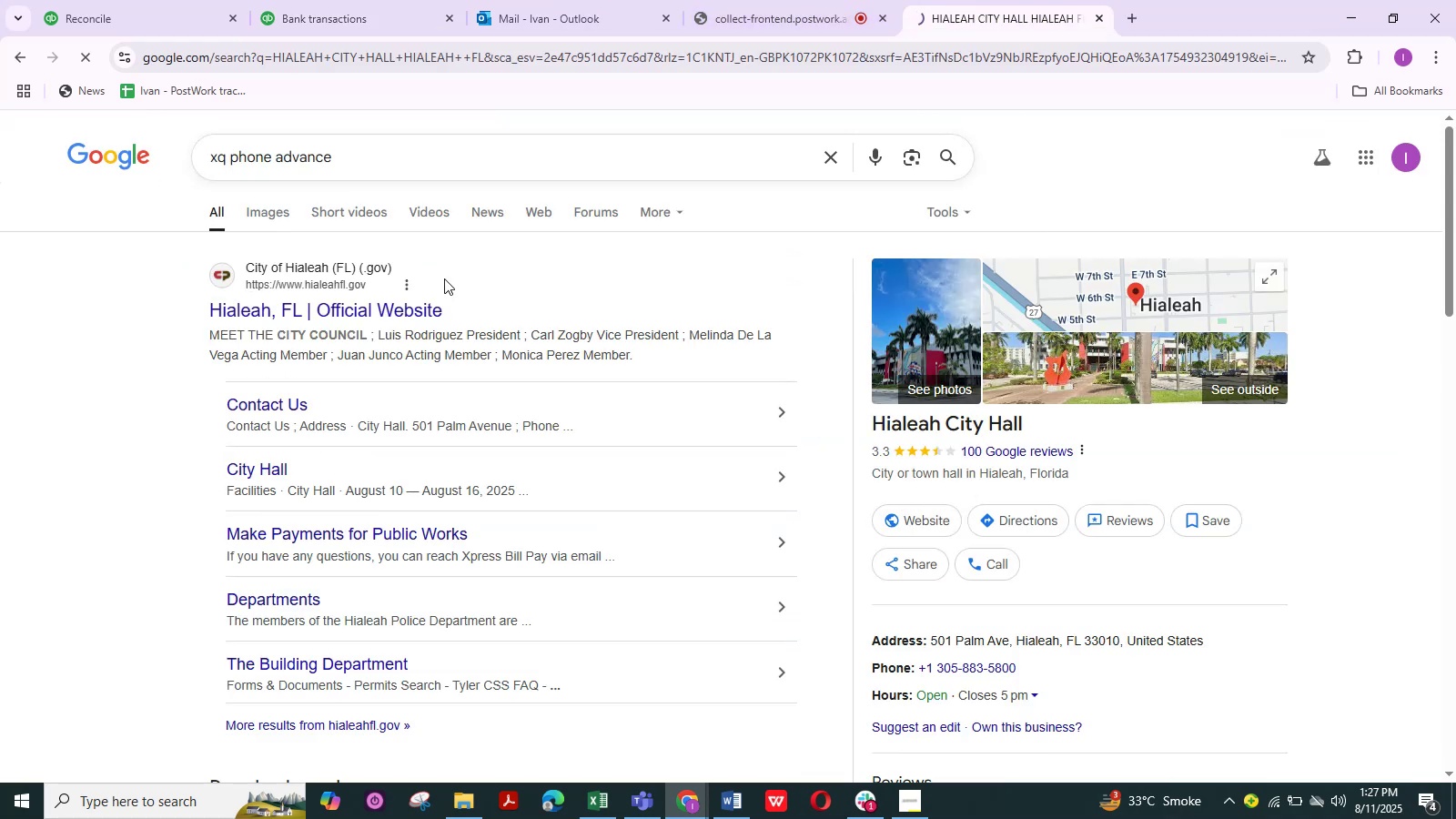 
mouse_move([925, 359])
 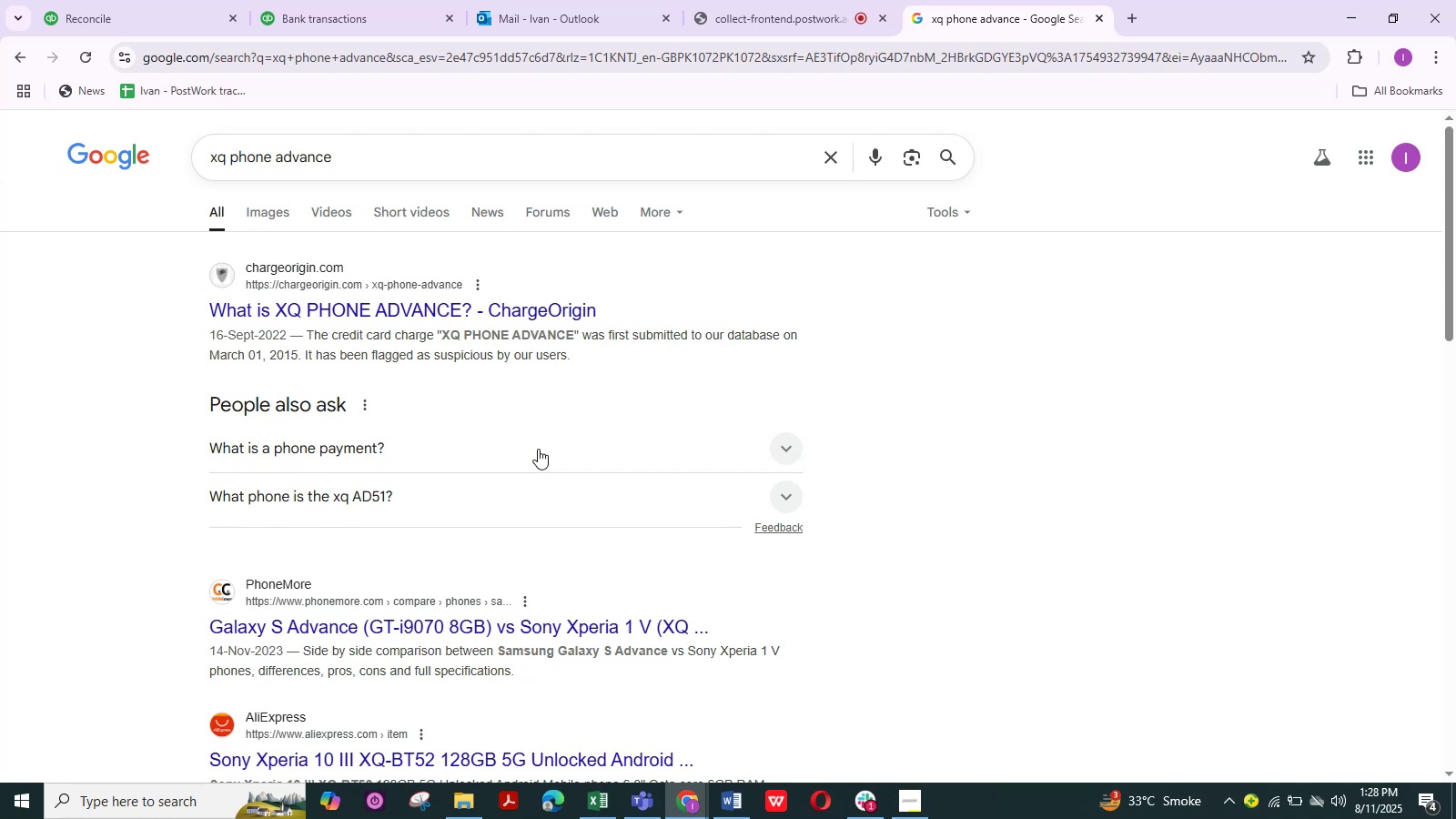 
wait(73.49)
 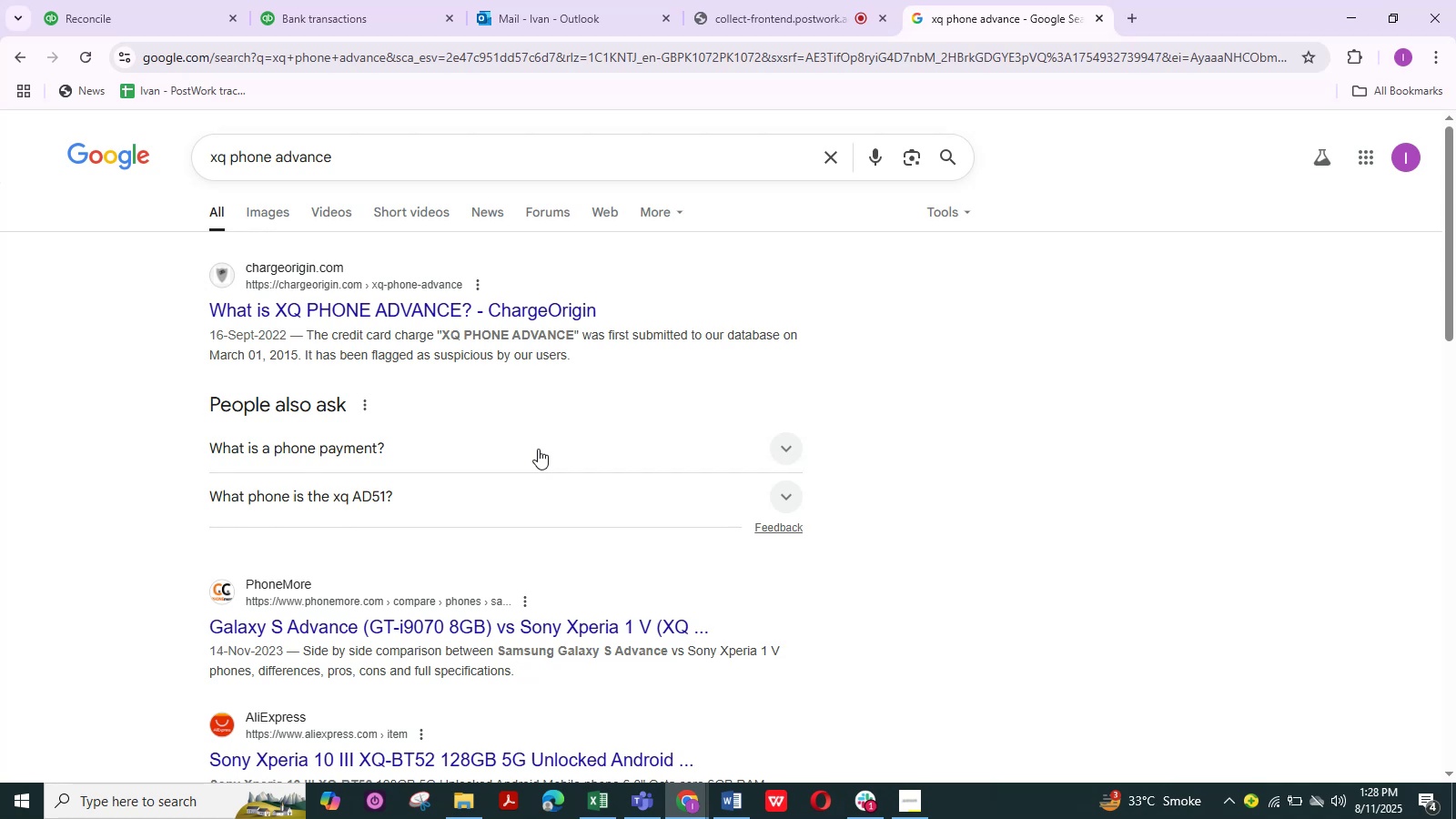 
scroll: coordinate [412, 343], scroll_direction: none, amount: 0.0
 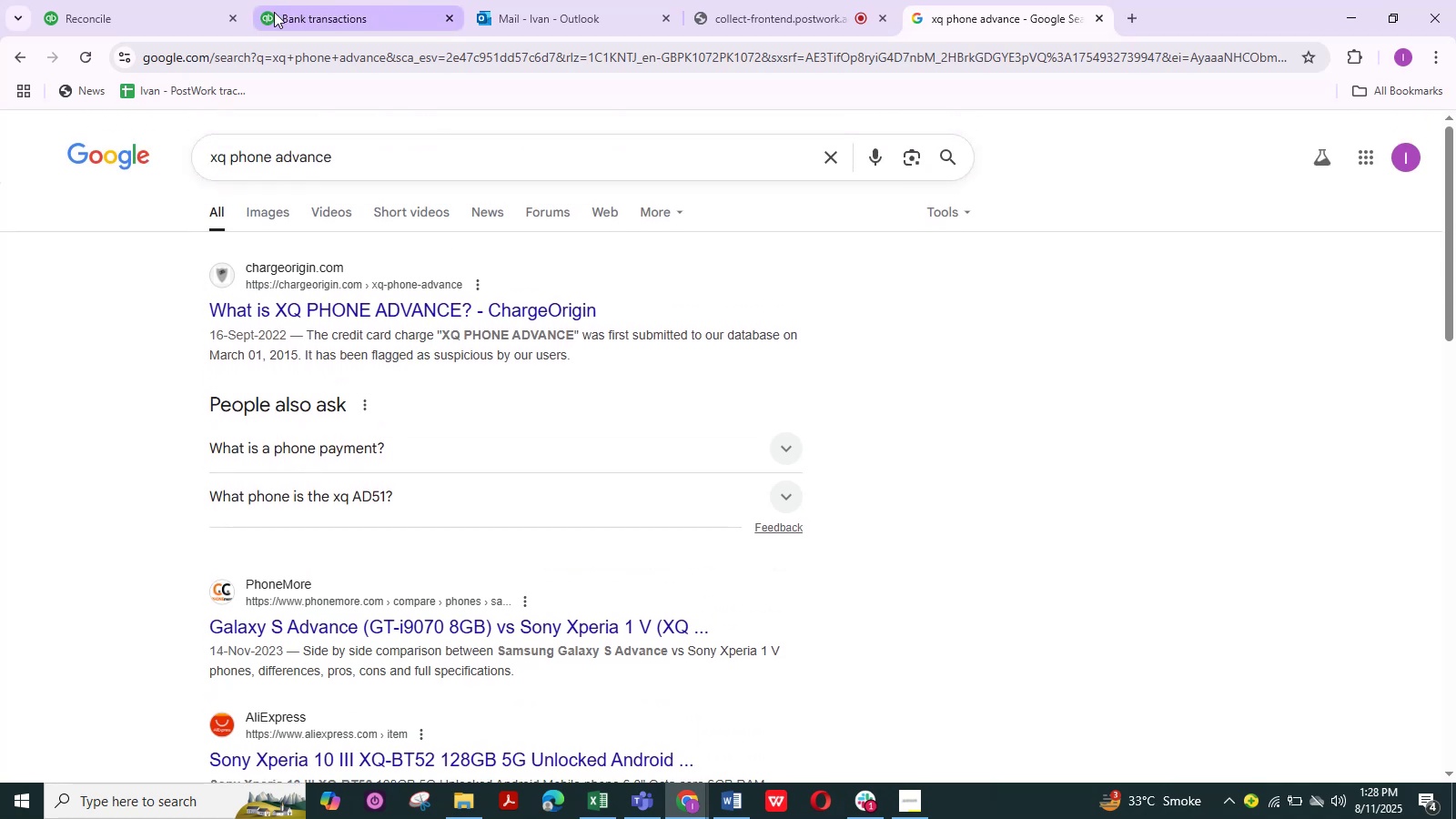 
left_click([326, 12])
 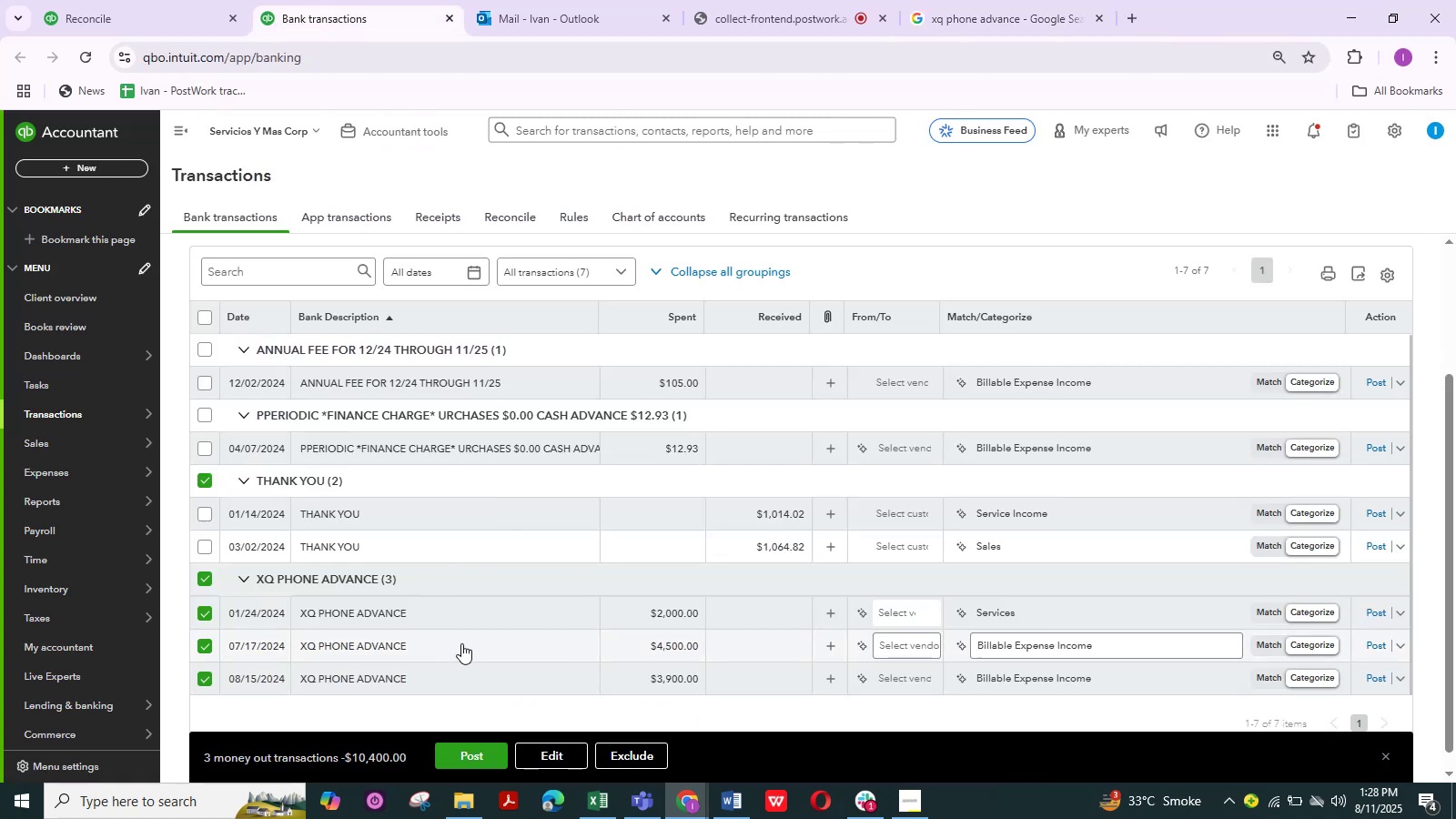 
scroll: coordinate [533, 612], scroll_direction: down, amount: 4.0
 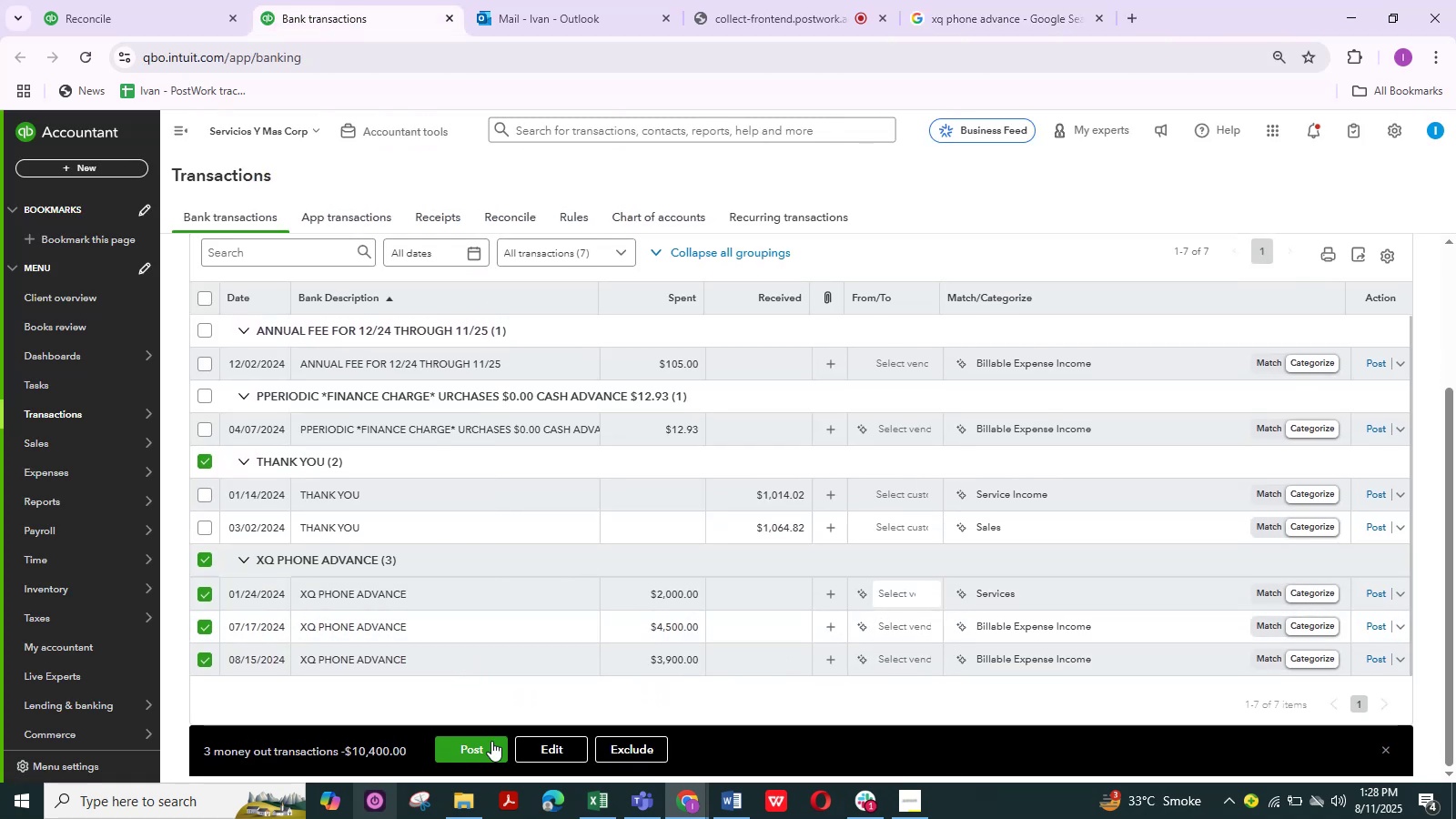 
left_click([374, 604])
 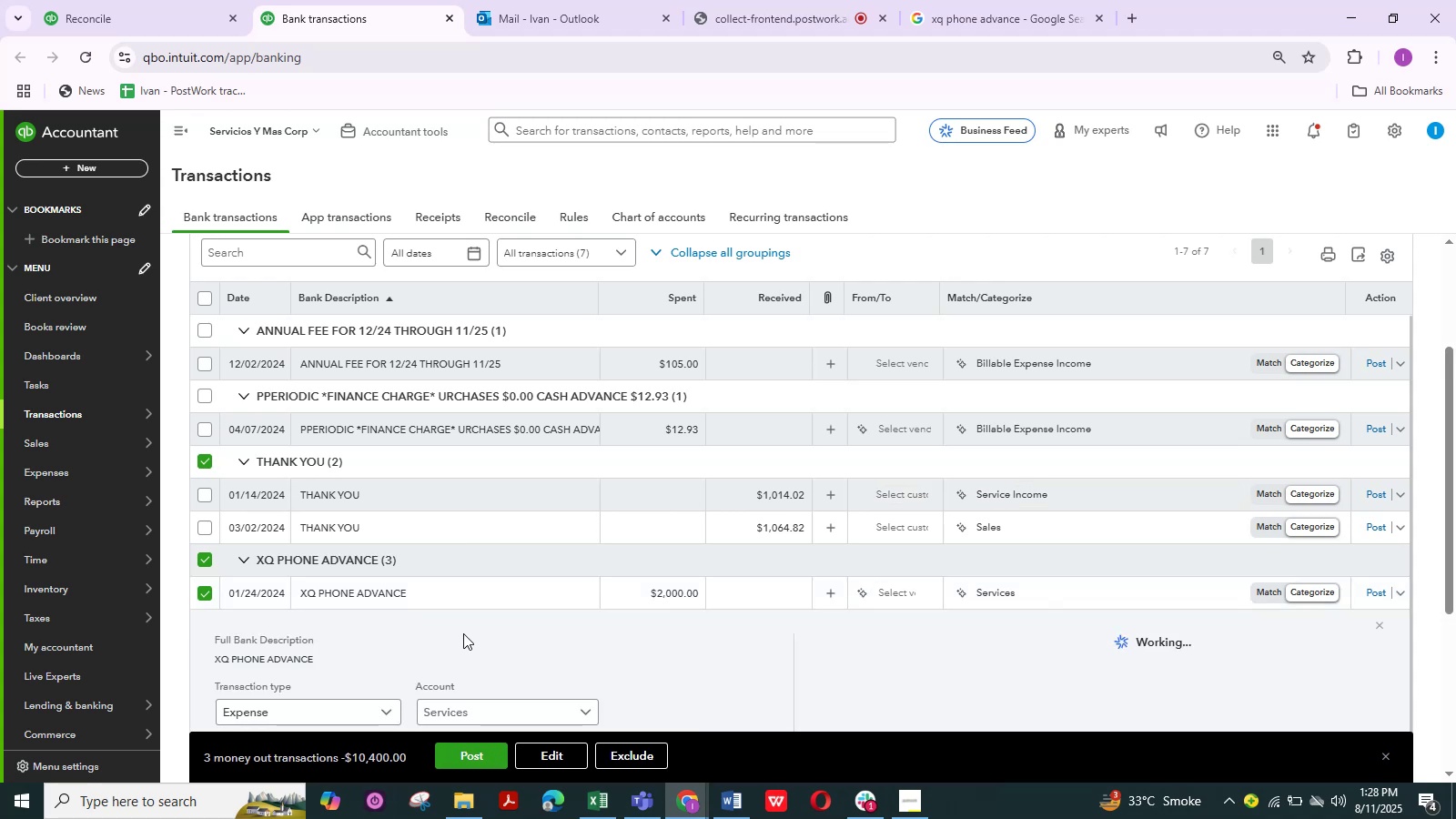 
scroll: coordinate [457, 623], scroll_direction: down, amount: 8.0
 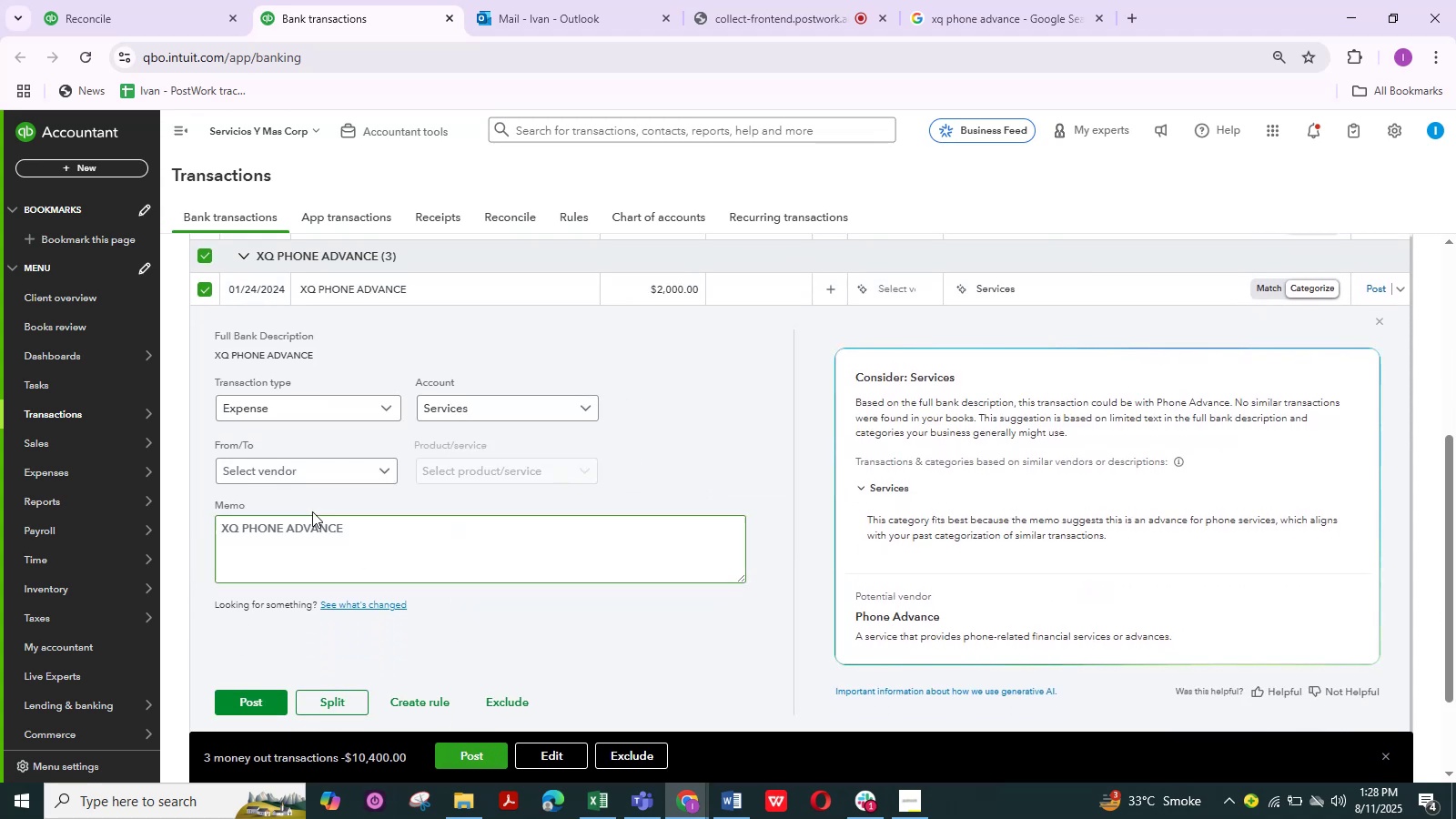 
left_click_drag(start_coordinate=[359, 526], to_coordinate=[3, 536])
 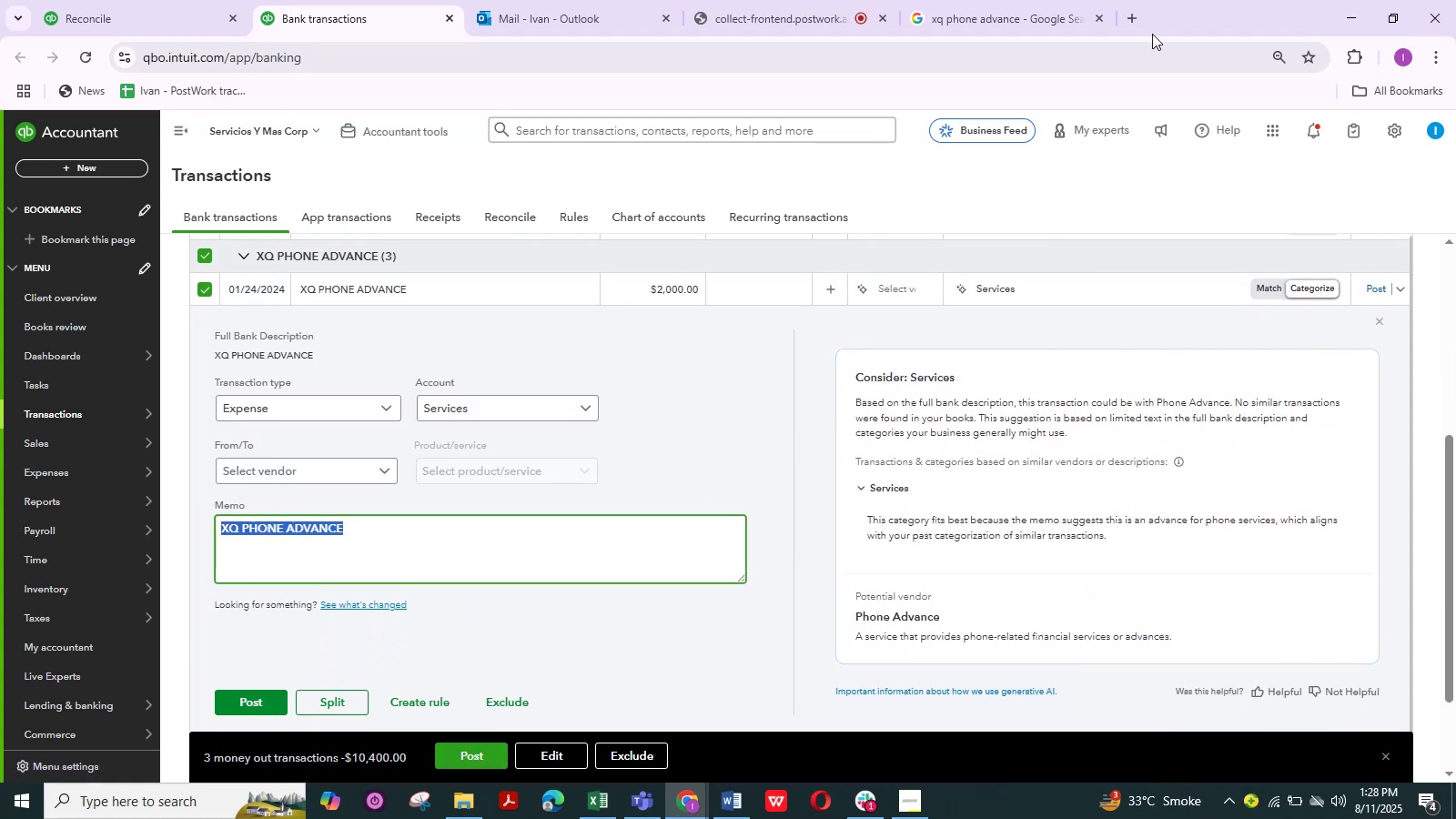 
left_click([967, 13])
 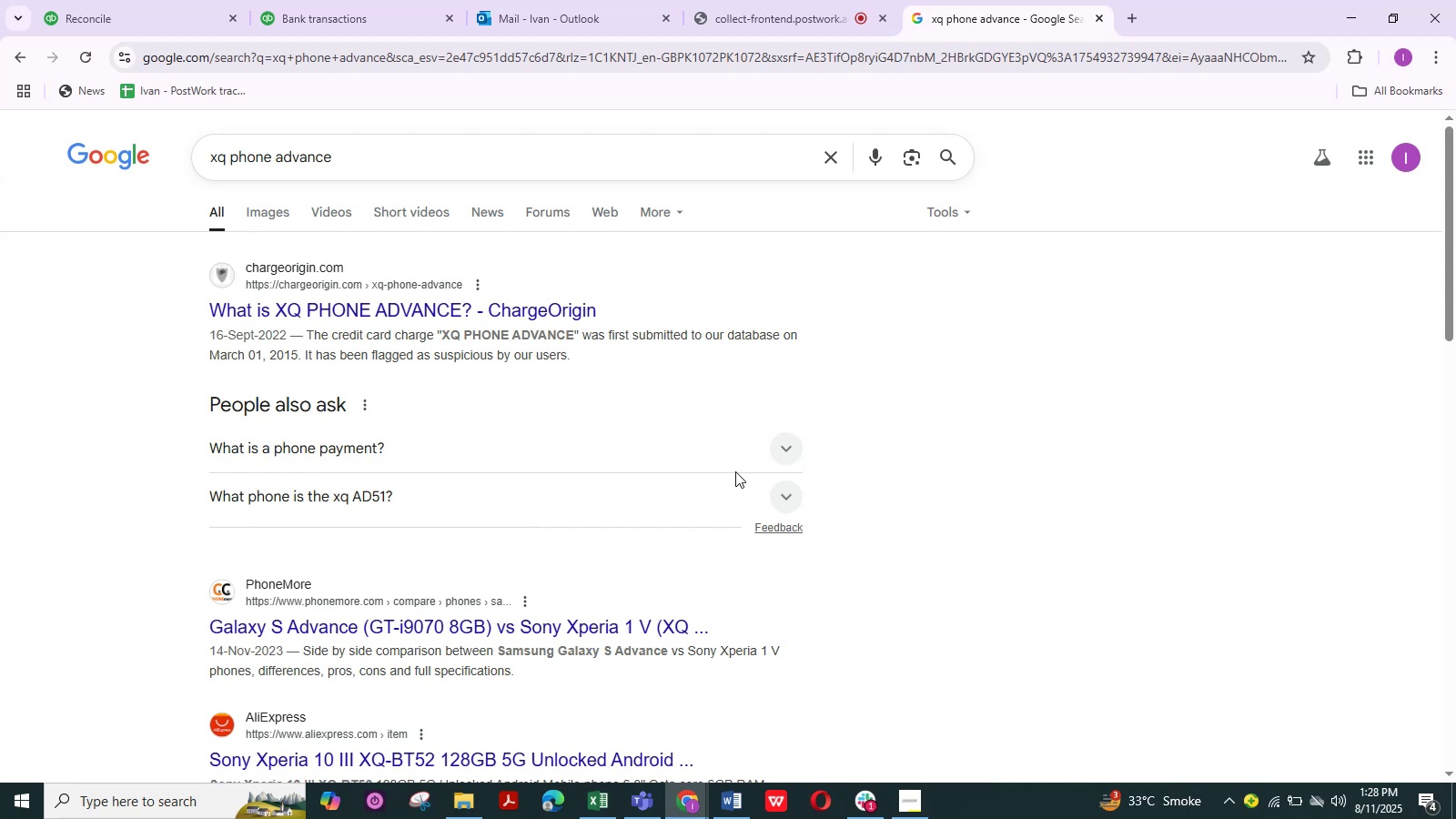 
wait(7.73)
 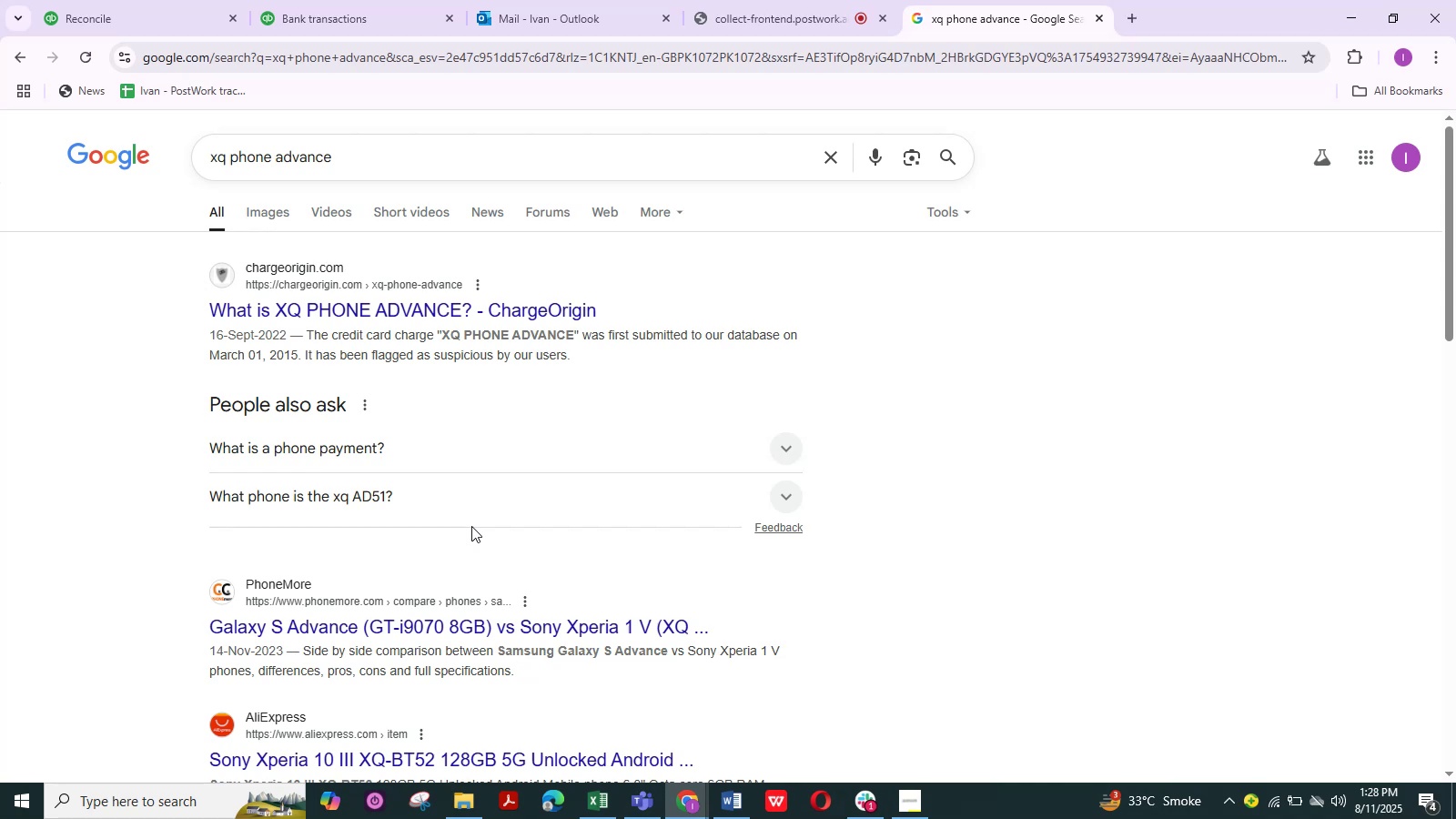 
left_click([326, 8])
 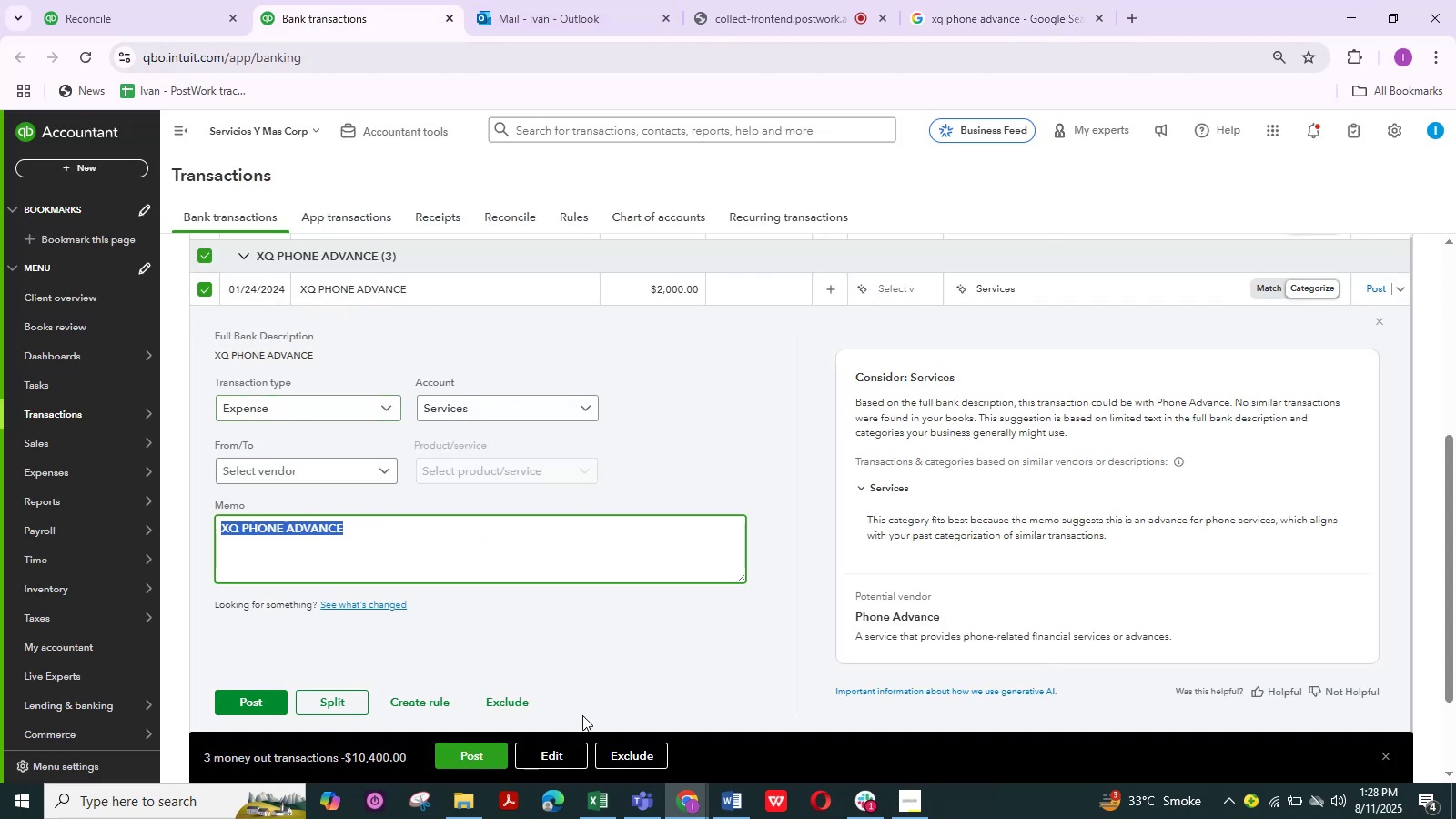 
wait(5.63)
 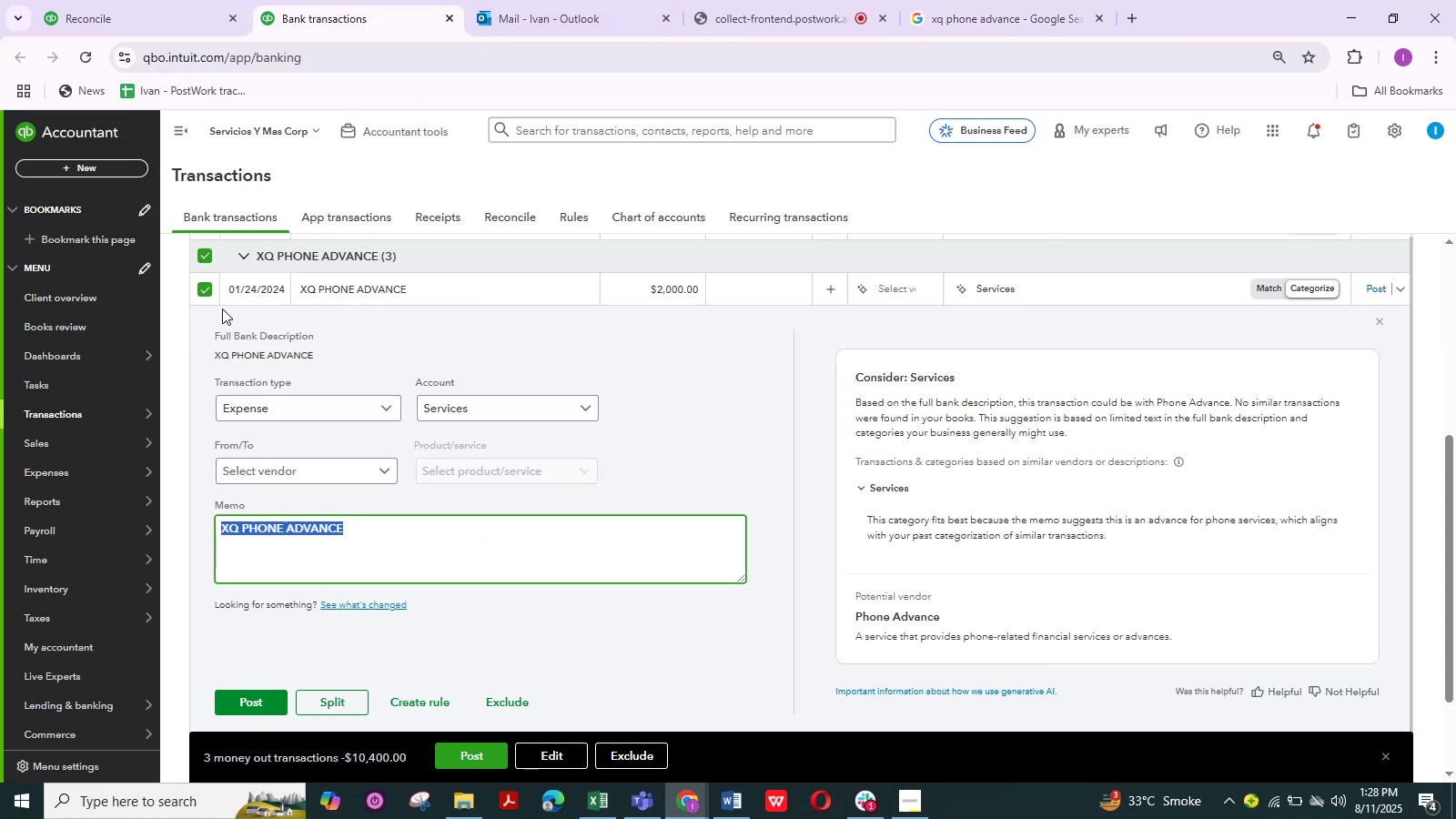 
left_click([551, 756])
 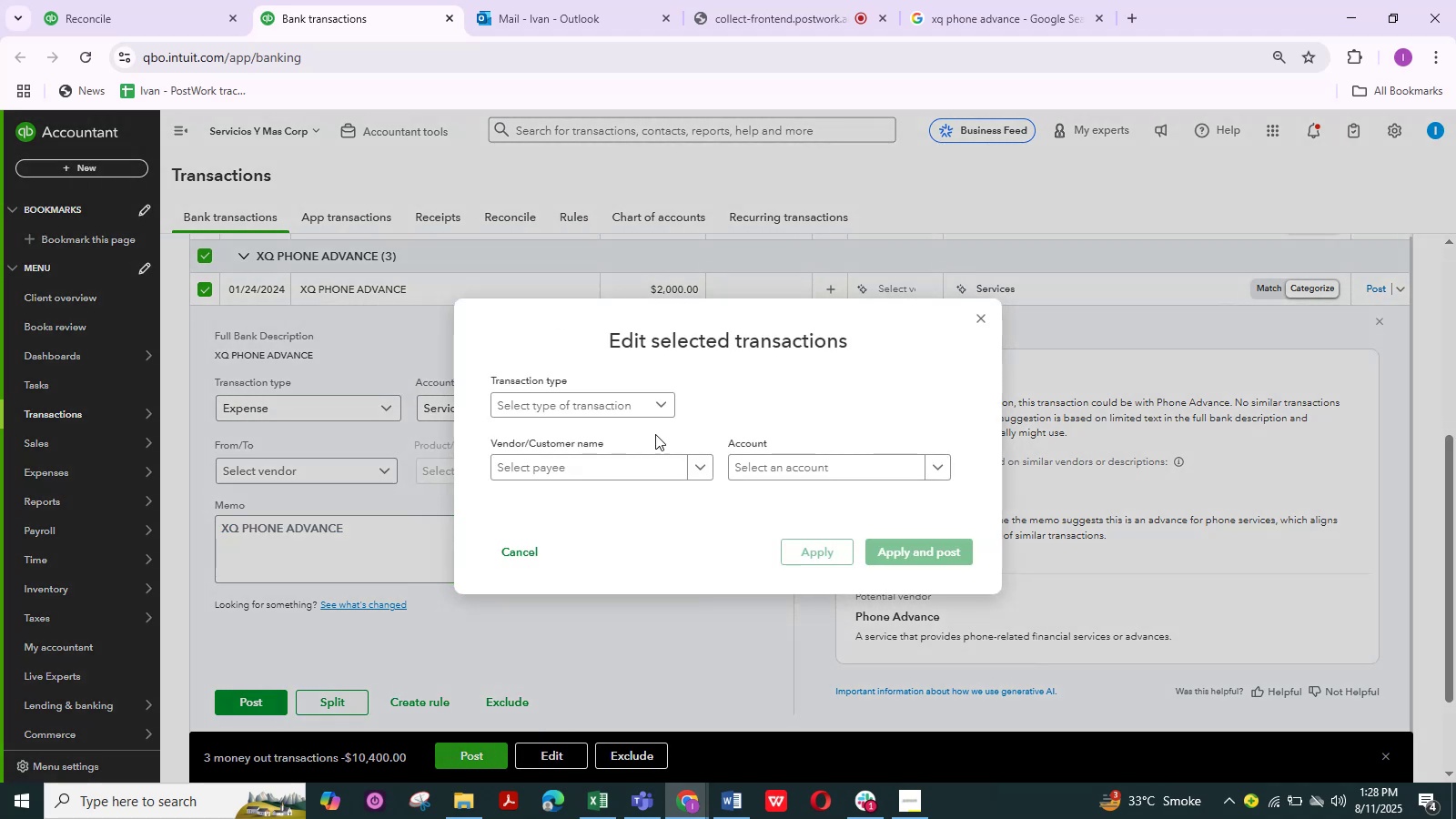 
left_click([664, 405])
 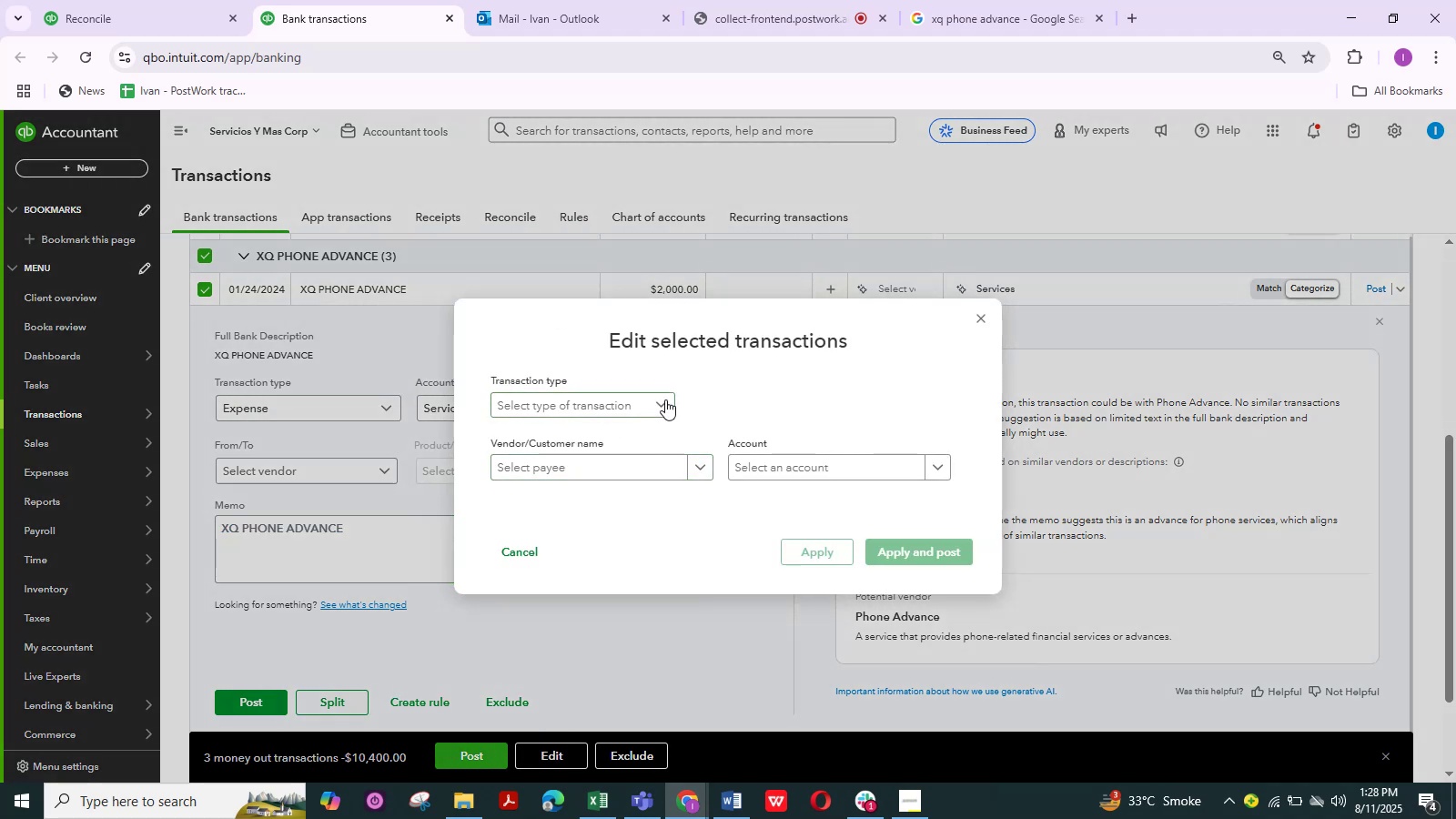 
left_click([662, 400])
 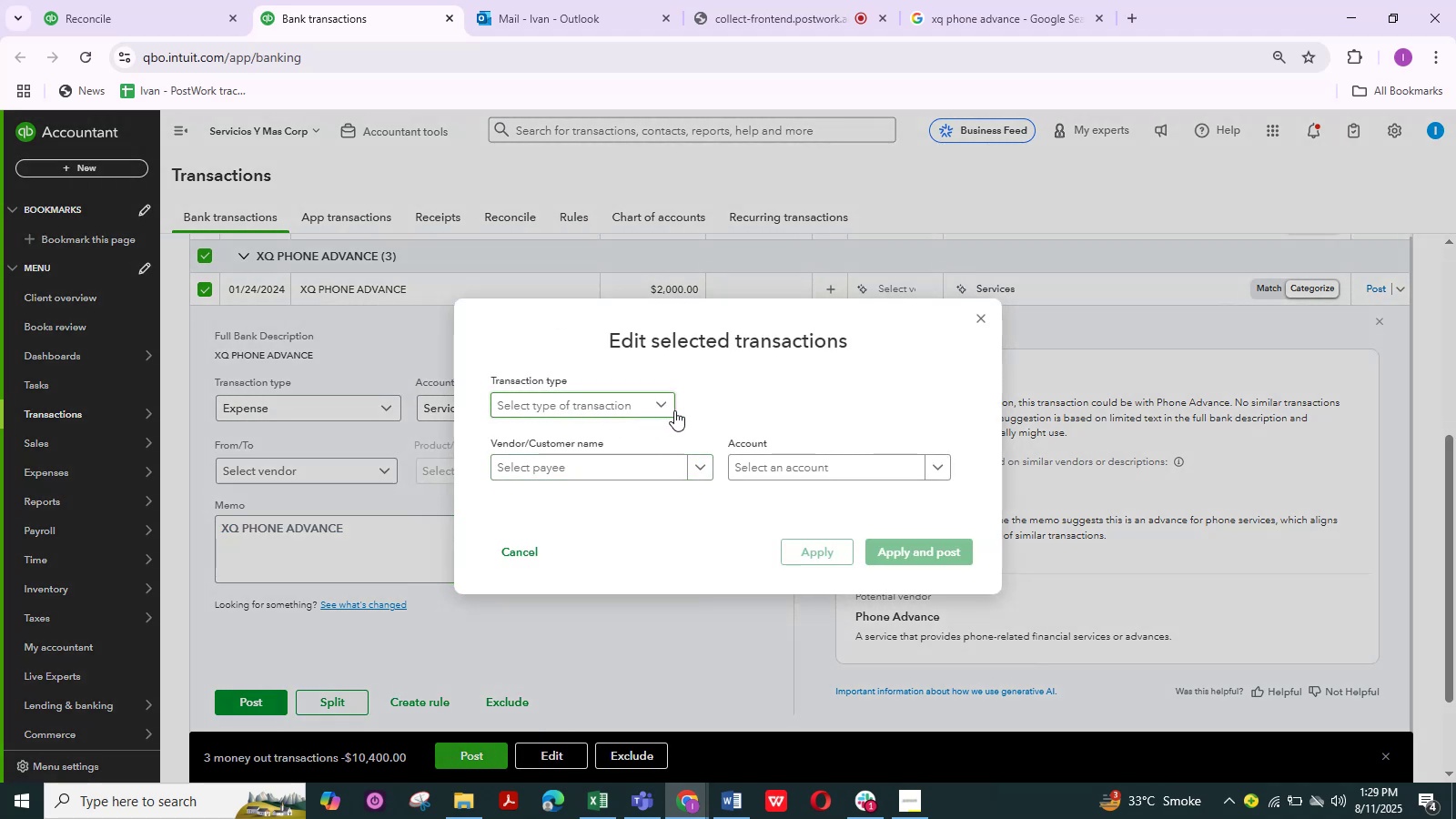 
left_click([663, 406])
 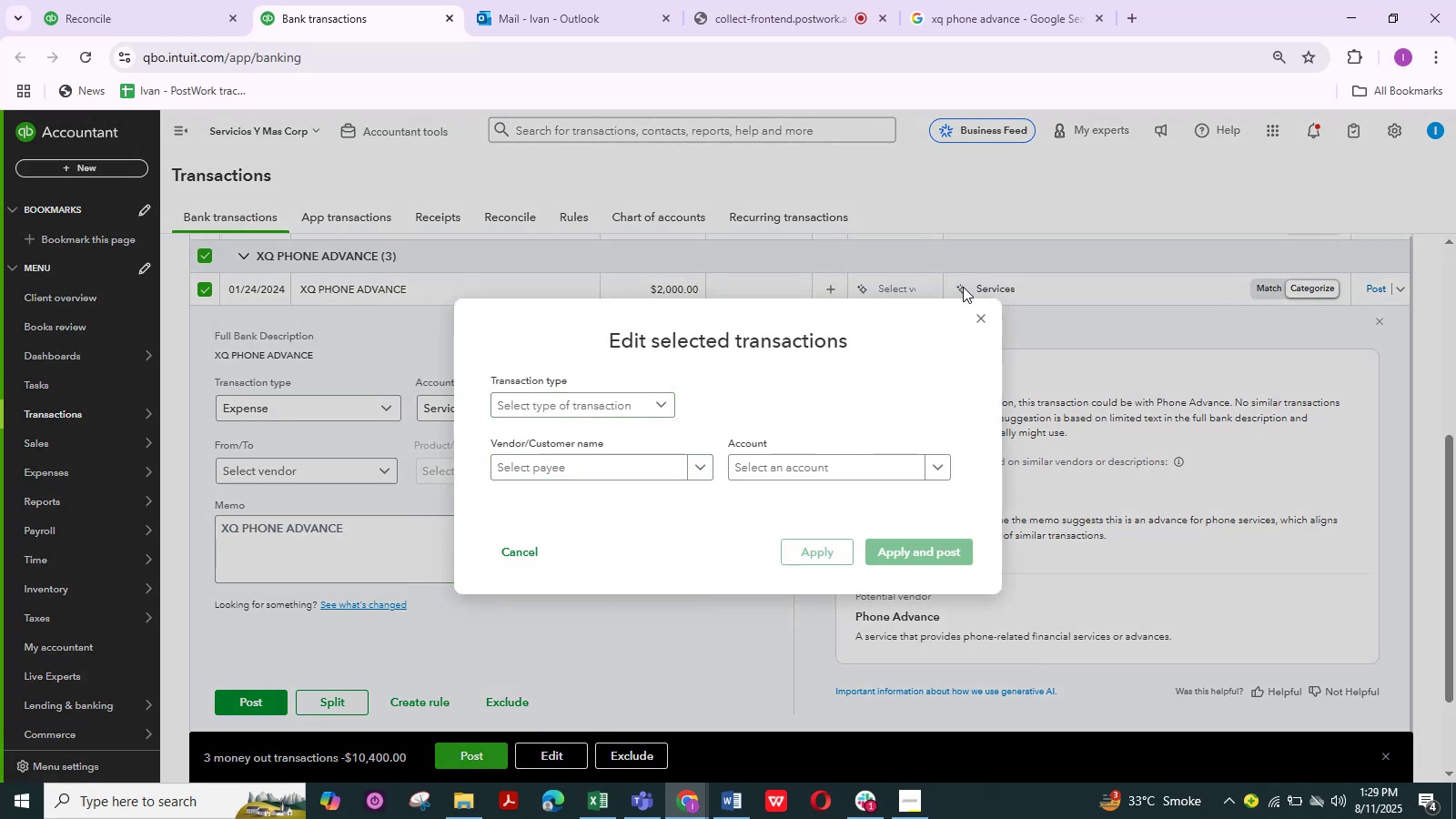 
left_click([986, 318])
 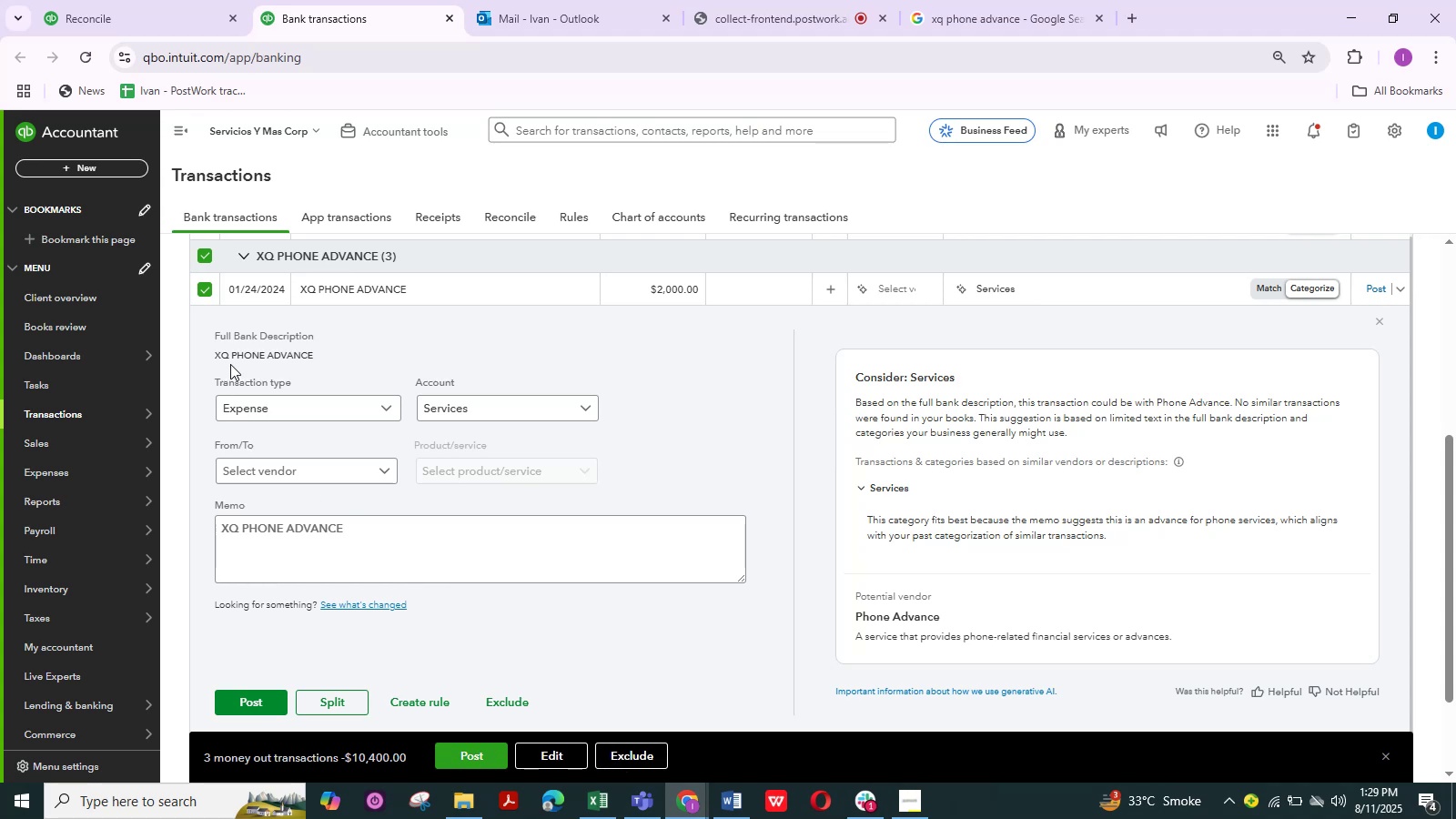 
left_click([207, 286])
 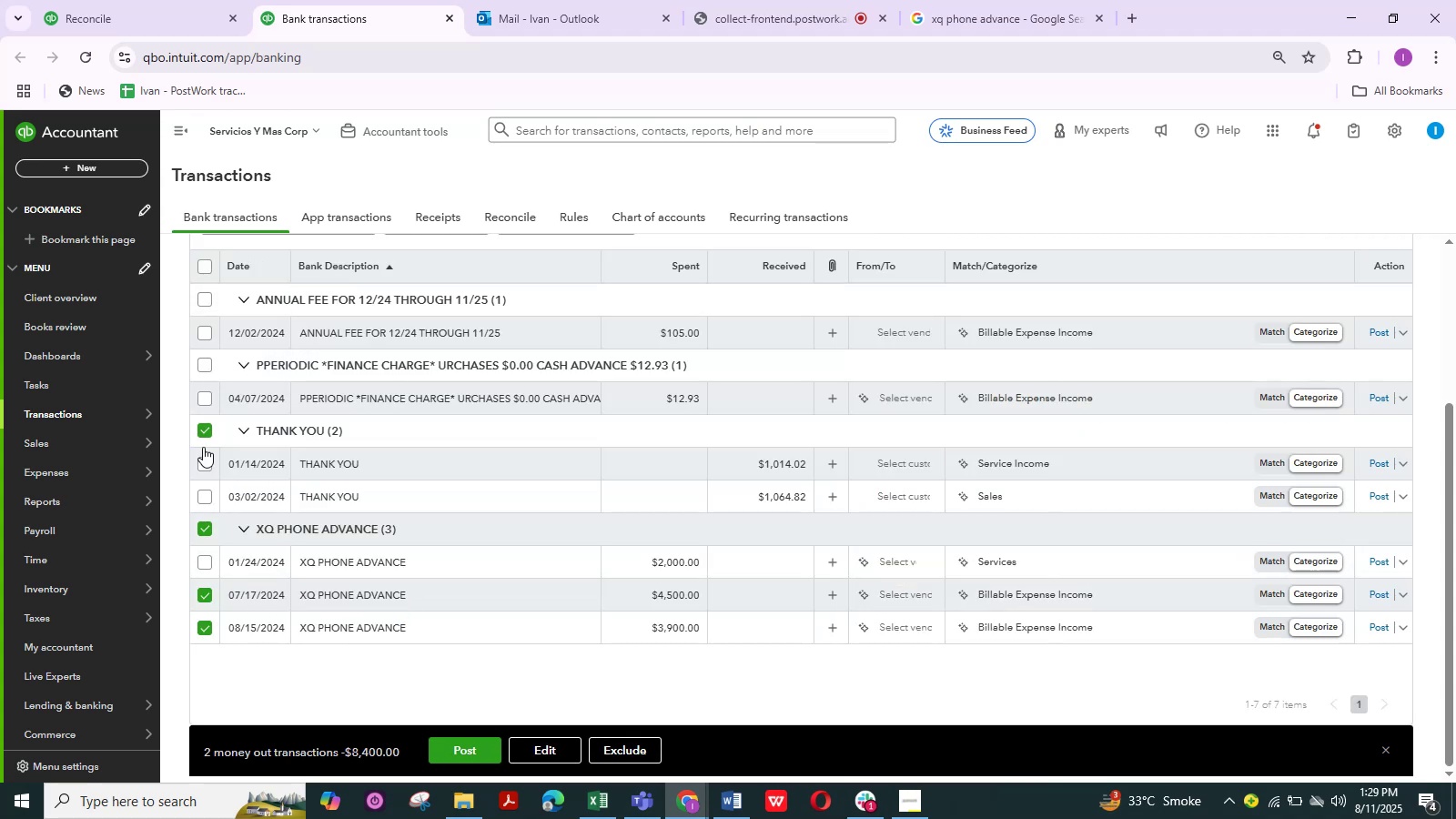 
left_click([203, 433])
 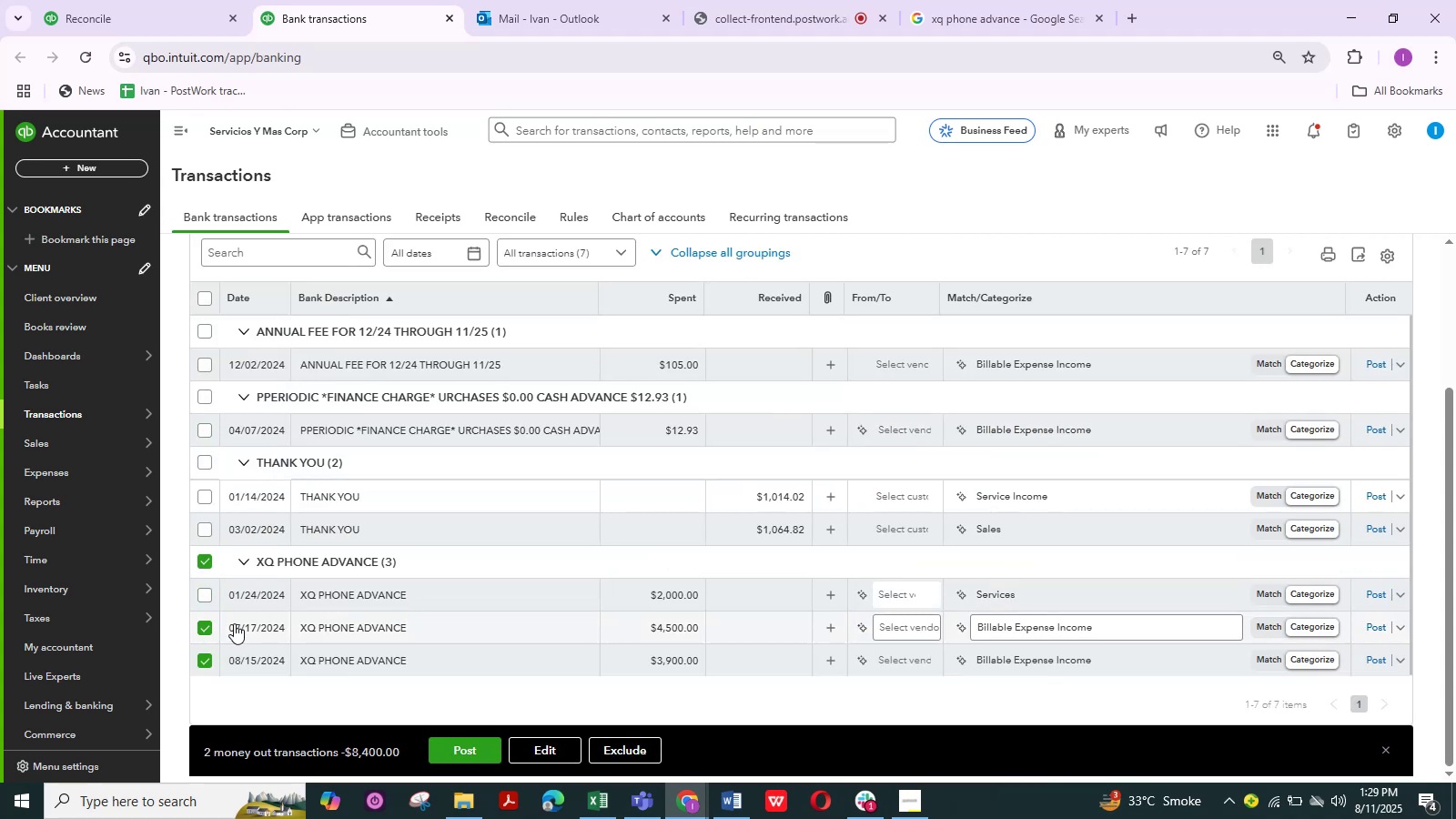 
left_click([200, 598])
 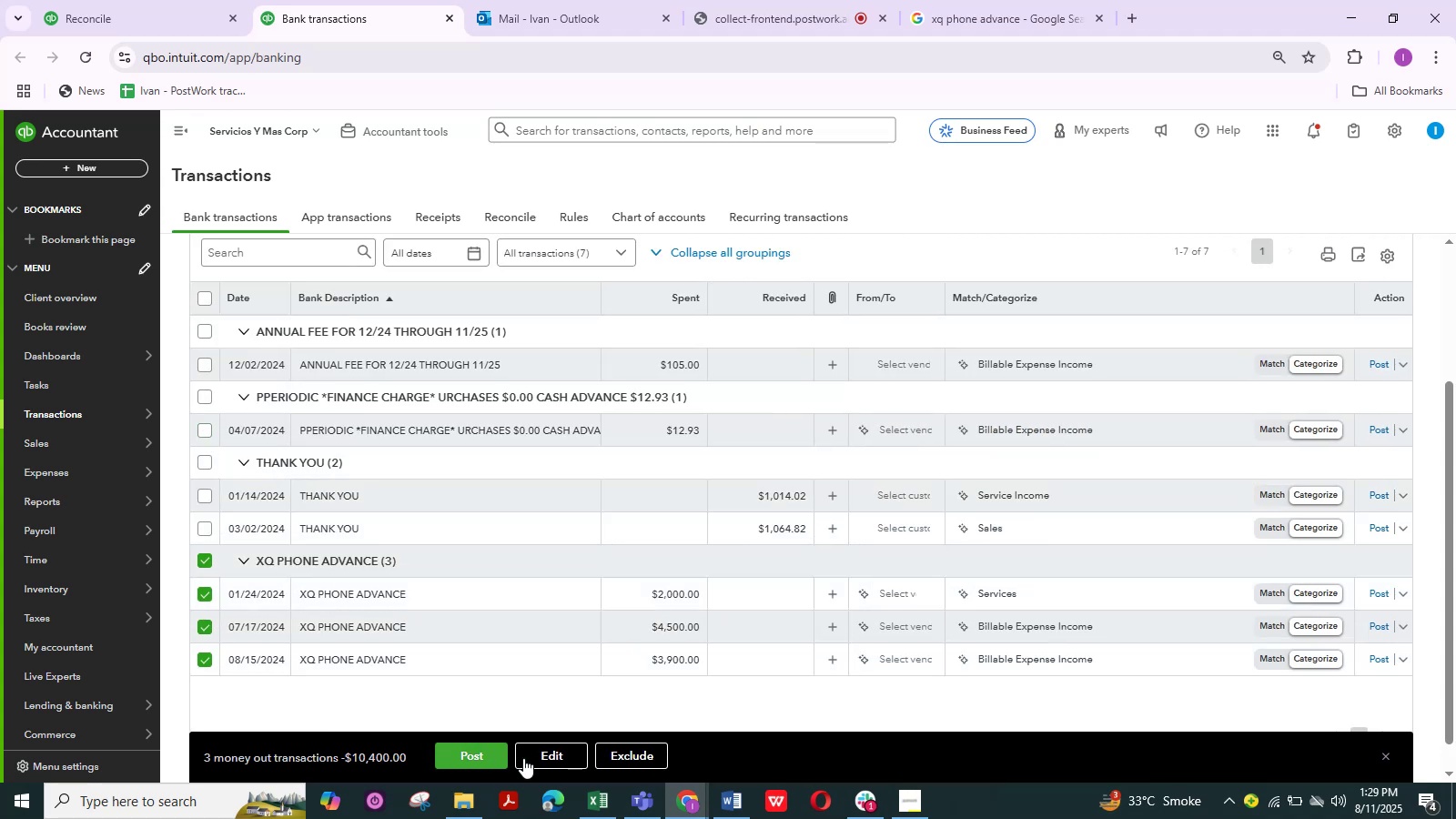 
left_click([548, 754])
 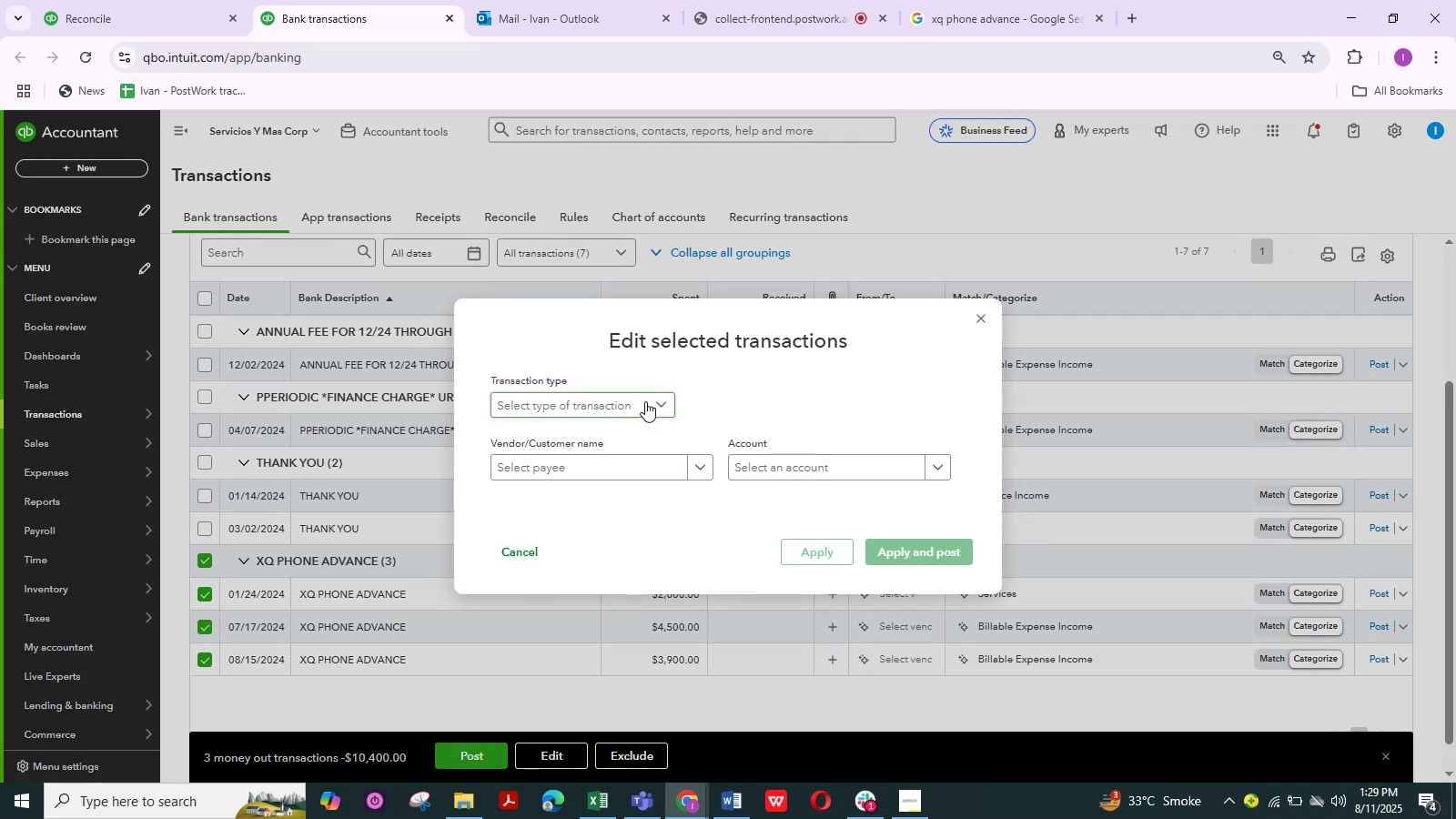 
left_click([657, 401])
 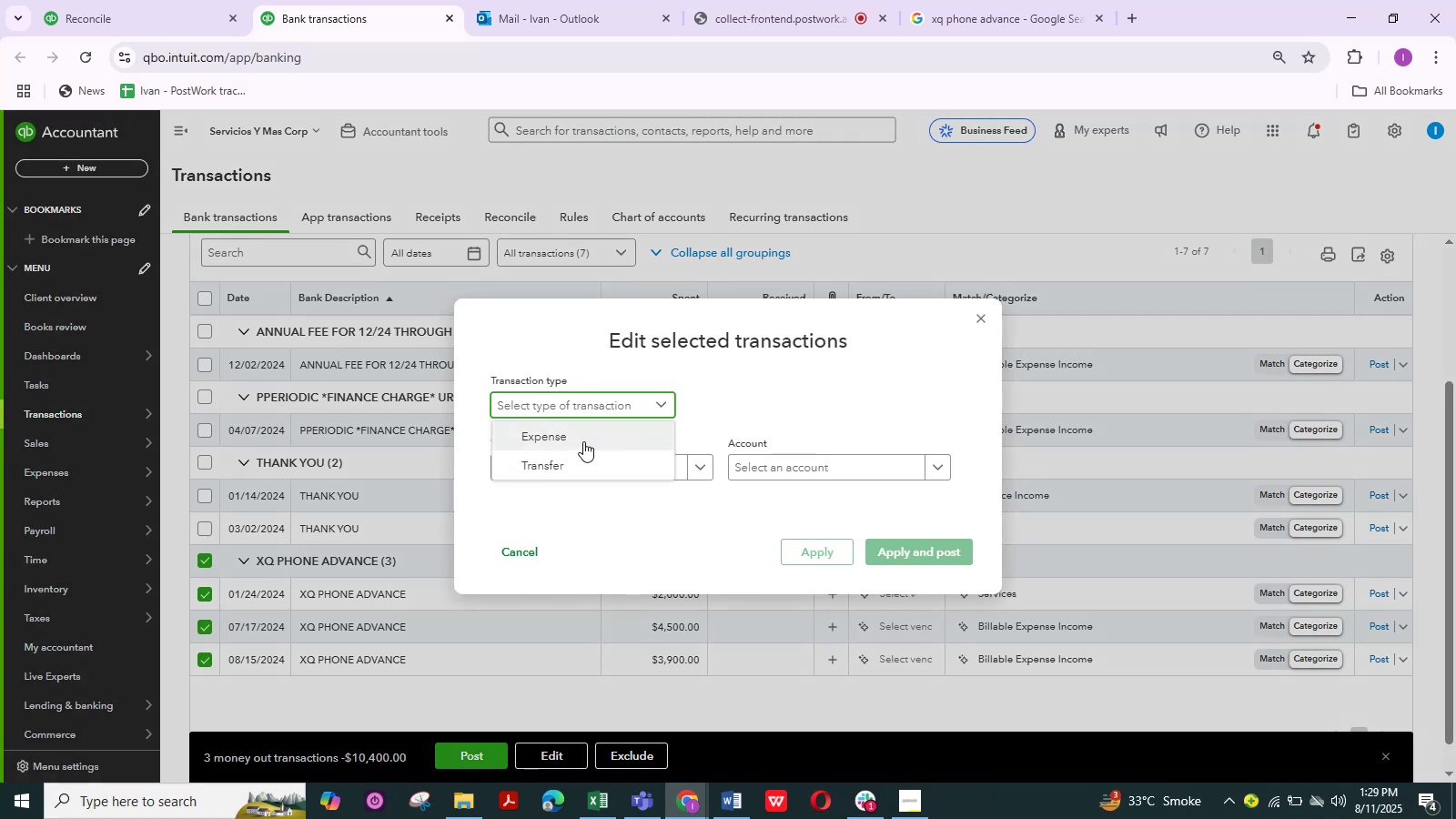 
left_click([583, 441])
 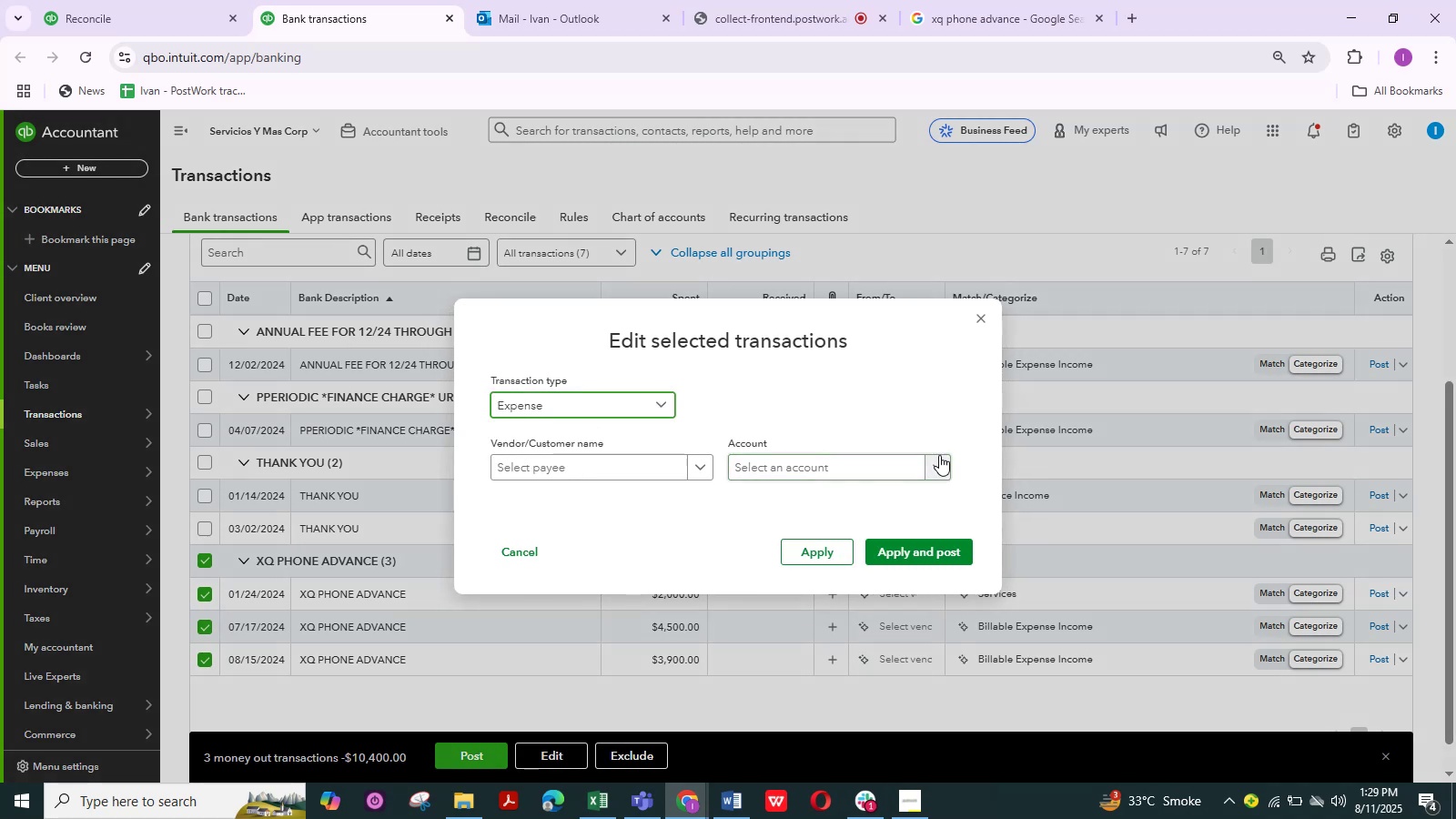 
left_click([935, 467])
 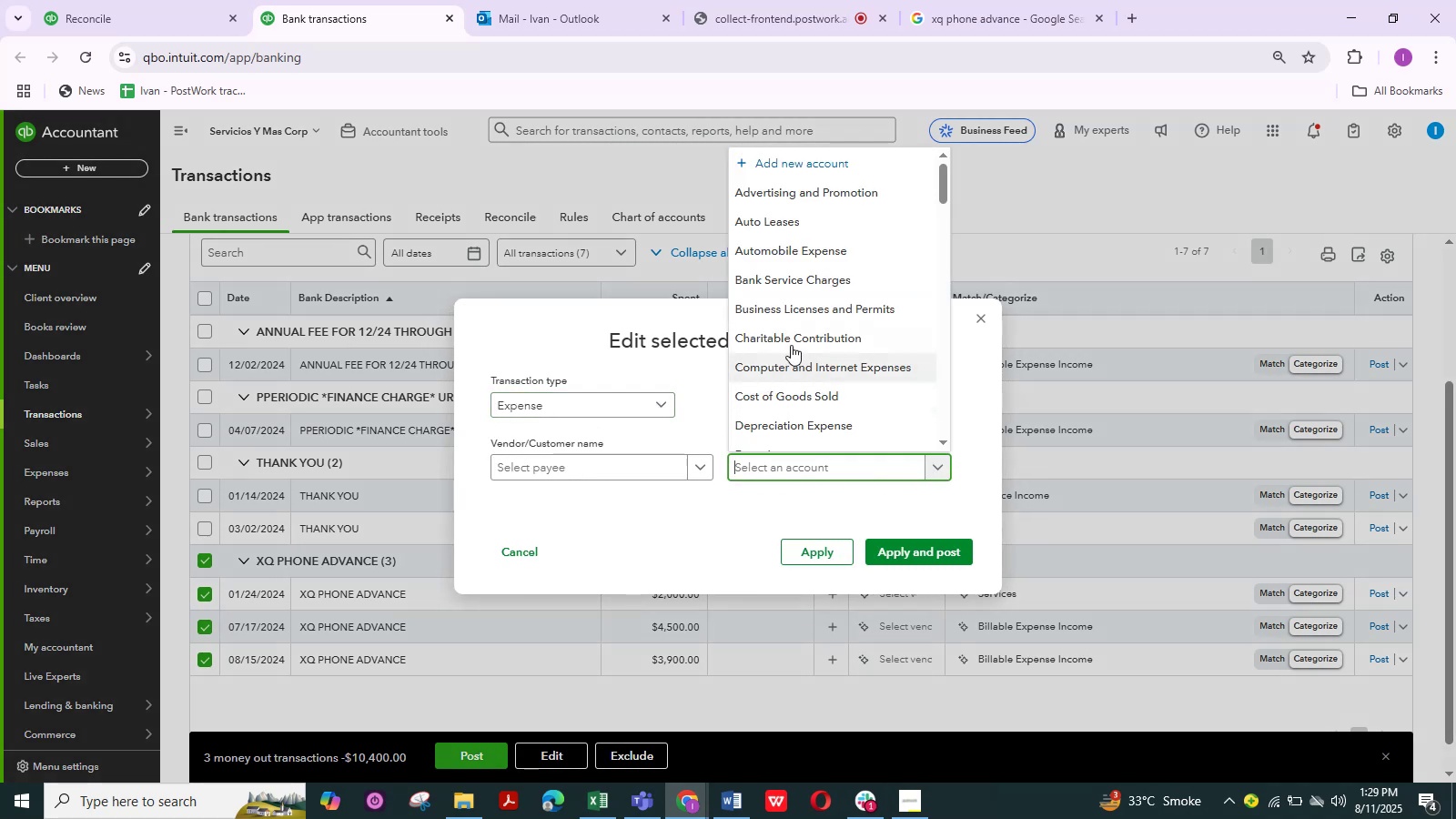 
scroll: coordinate [793, 342], scroll_direction: down, amount: 3.0
 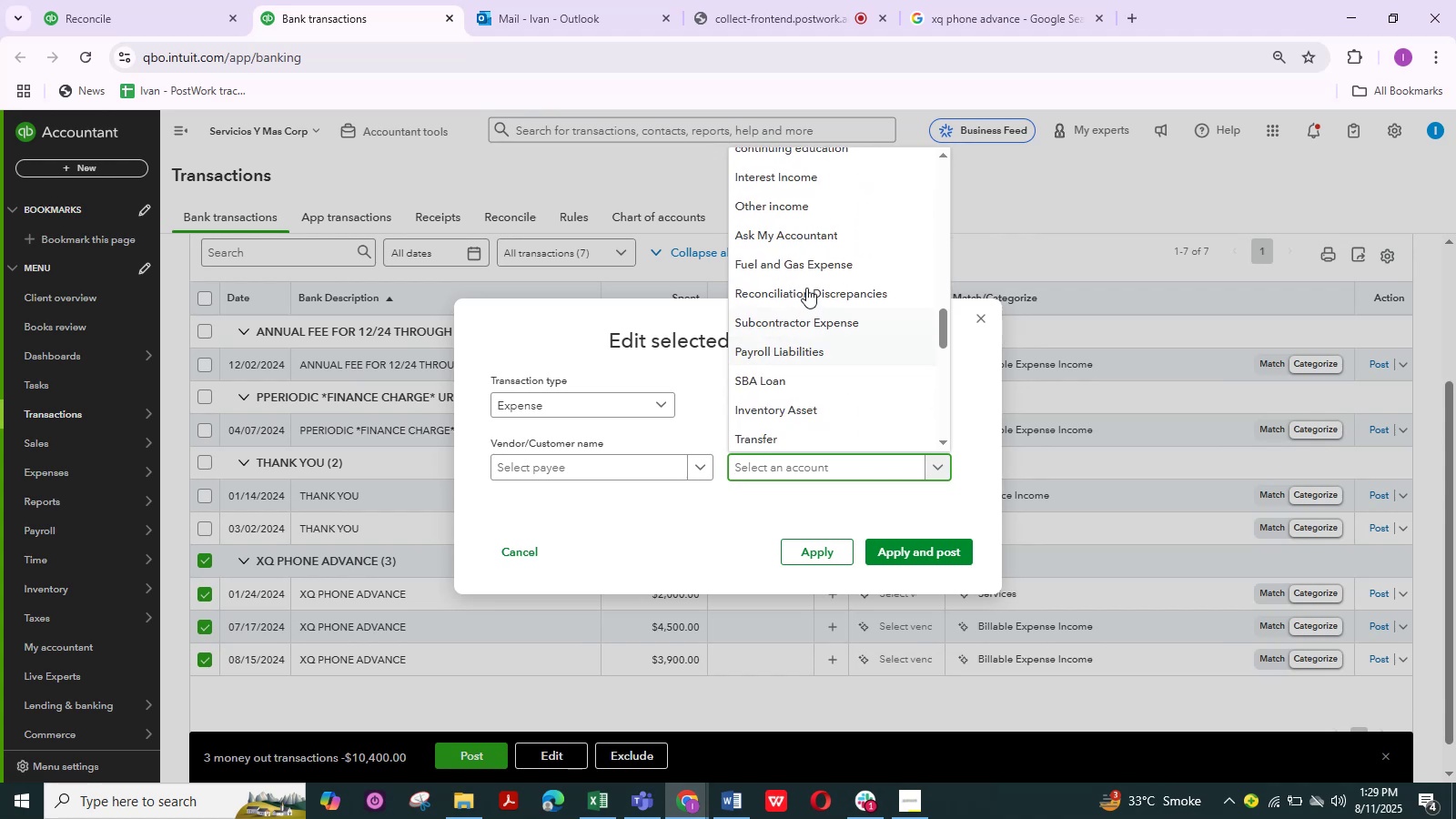 
left_click([808, 231])
 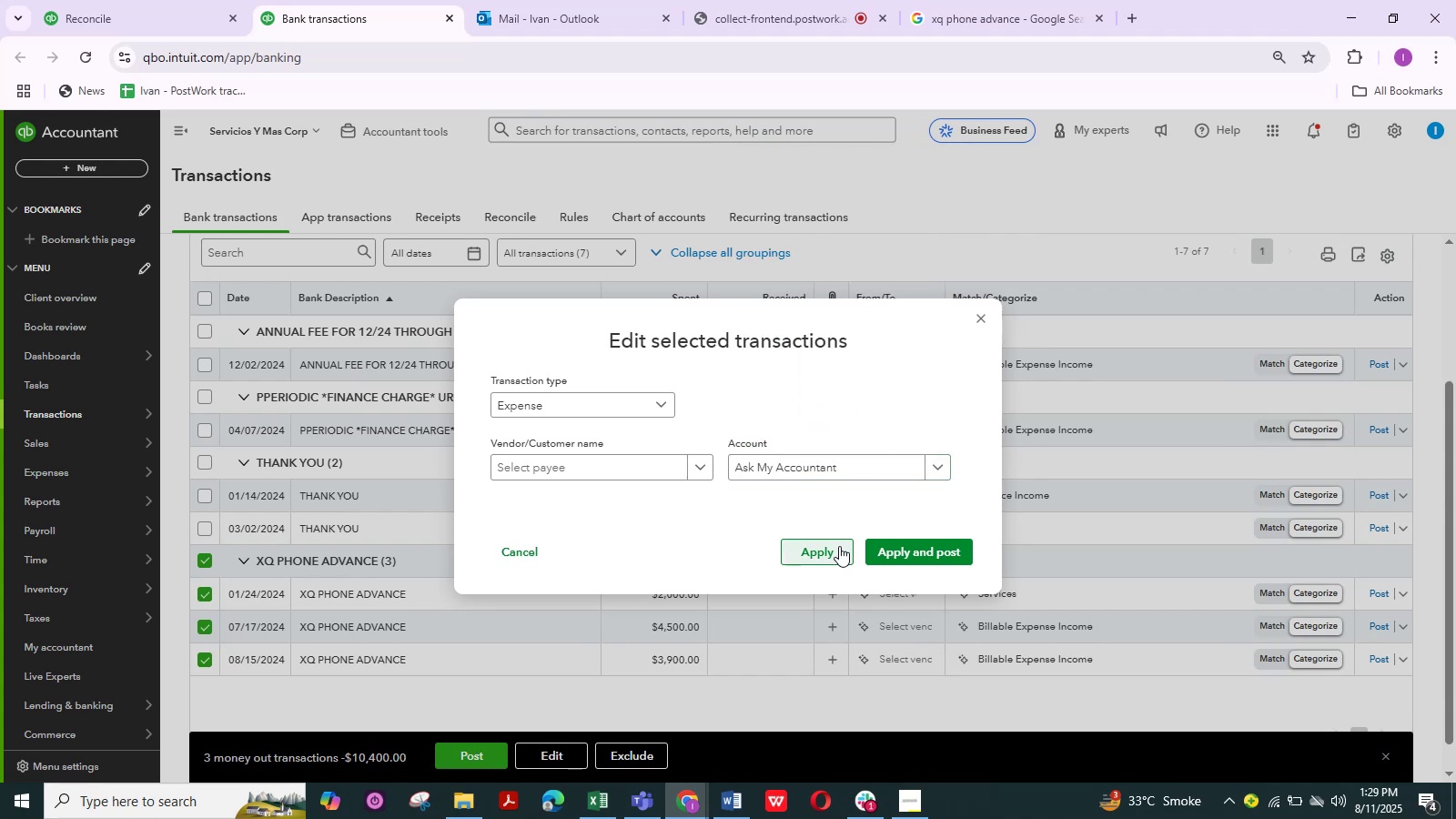 
left_click([897, 550])
 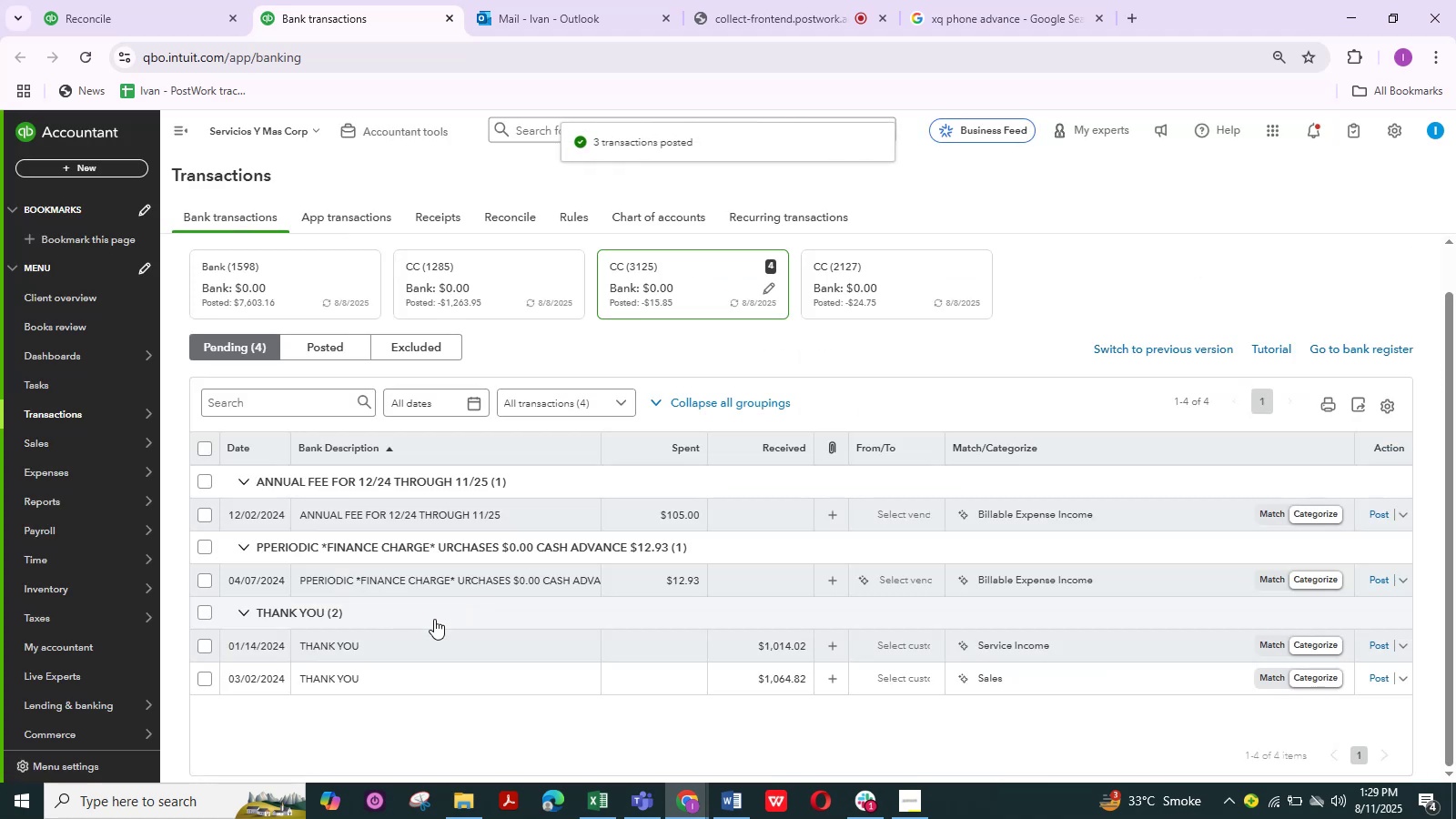 
scroll: coordinate [398, 594], scroll_direction: down, amount: 1.0
 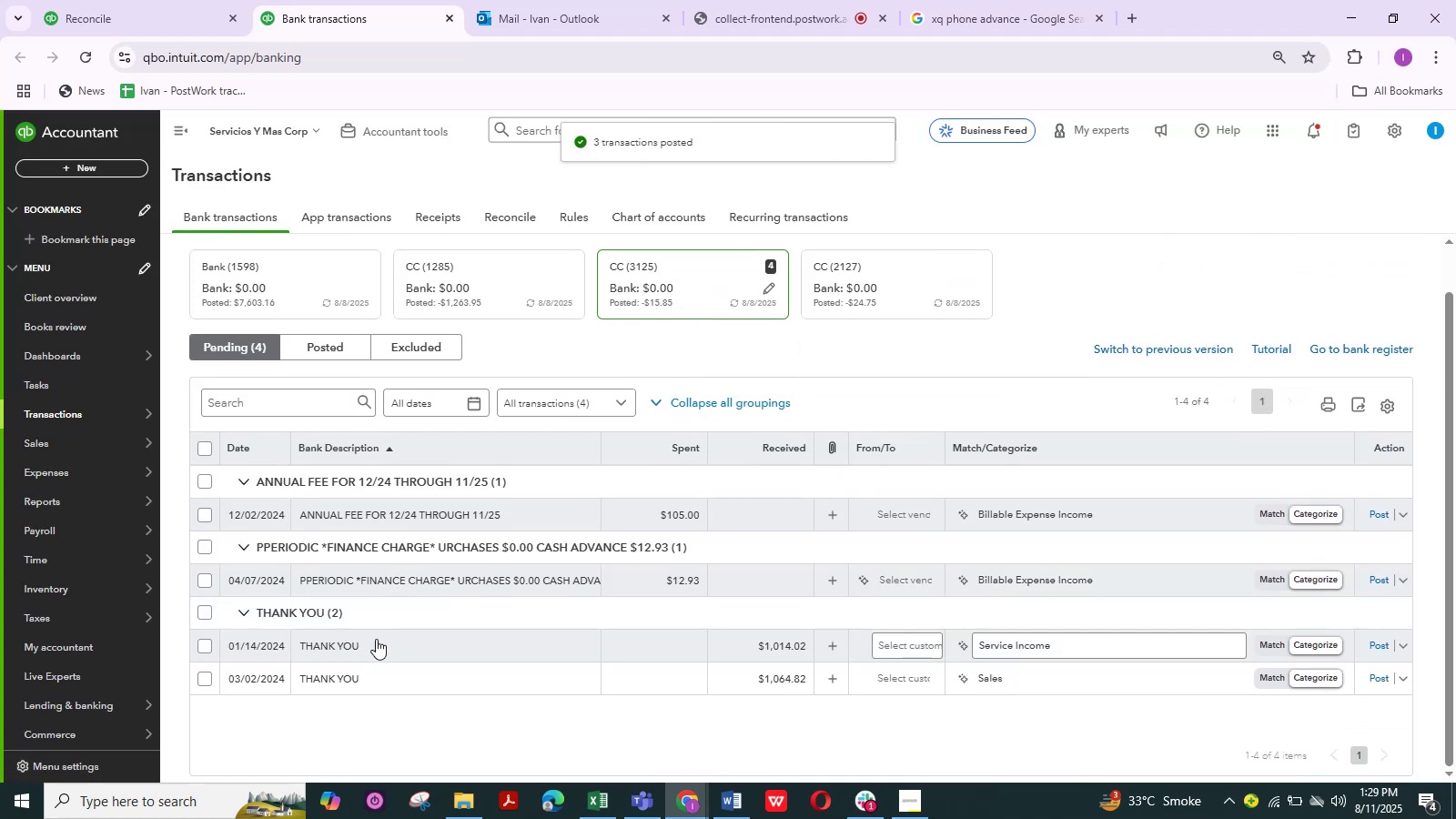 
left_click([376, 639])
 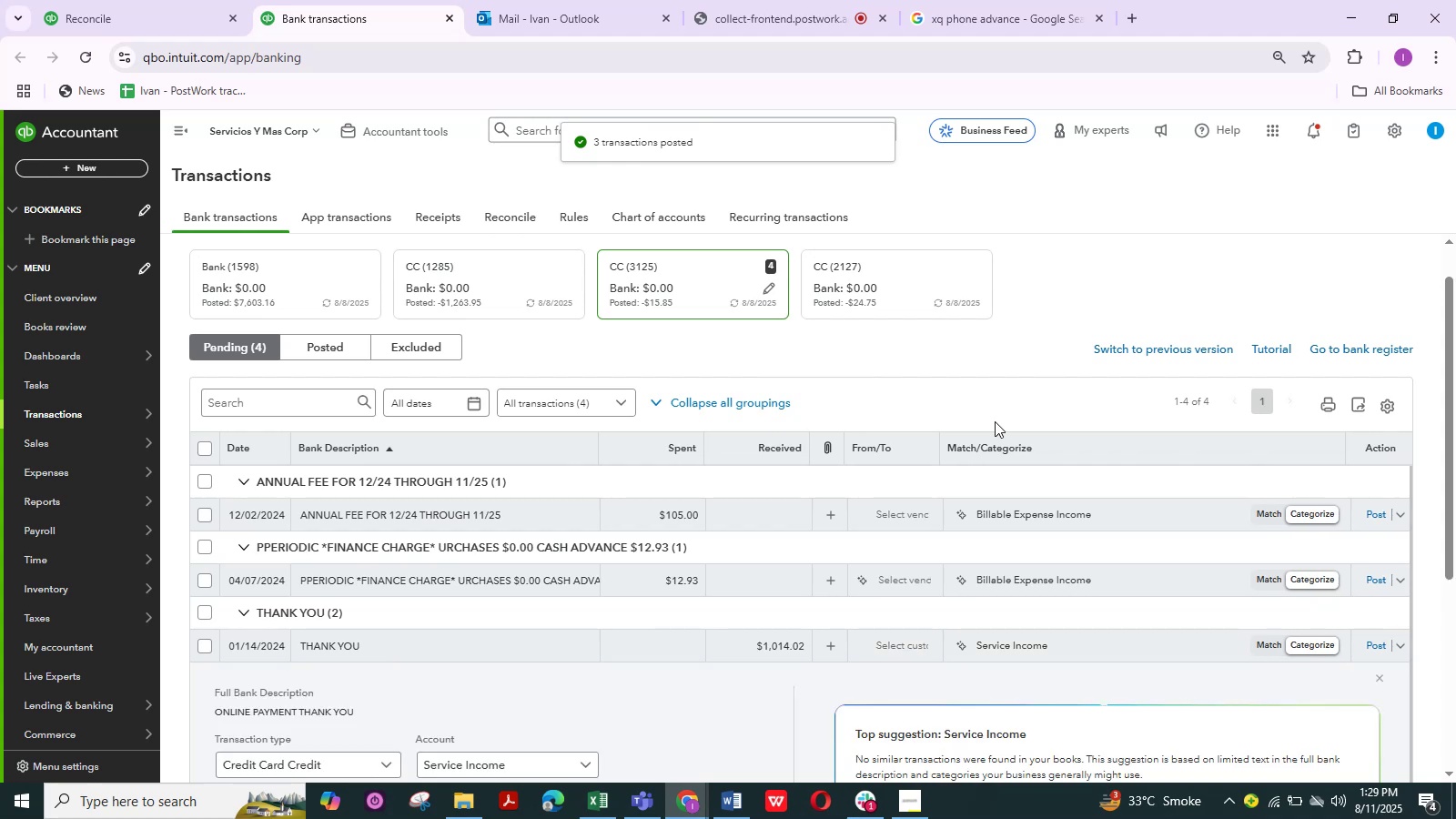 
scroll: coordinate [548, 537], scroll_direction: down, amount: 8.0
 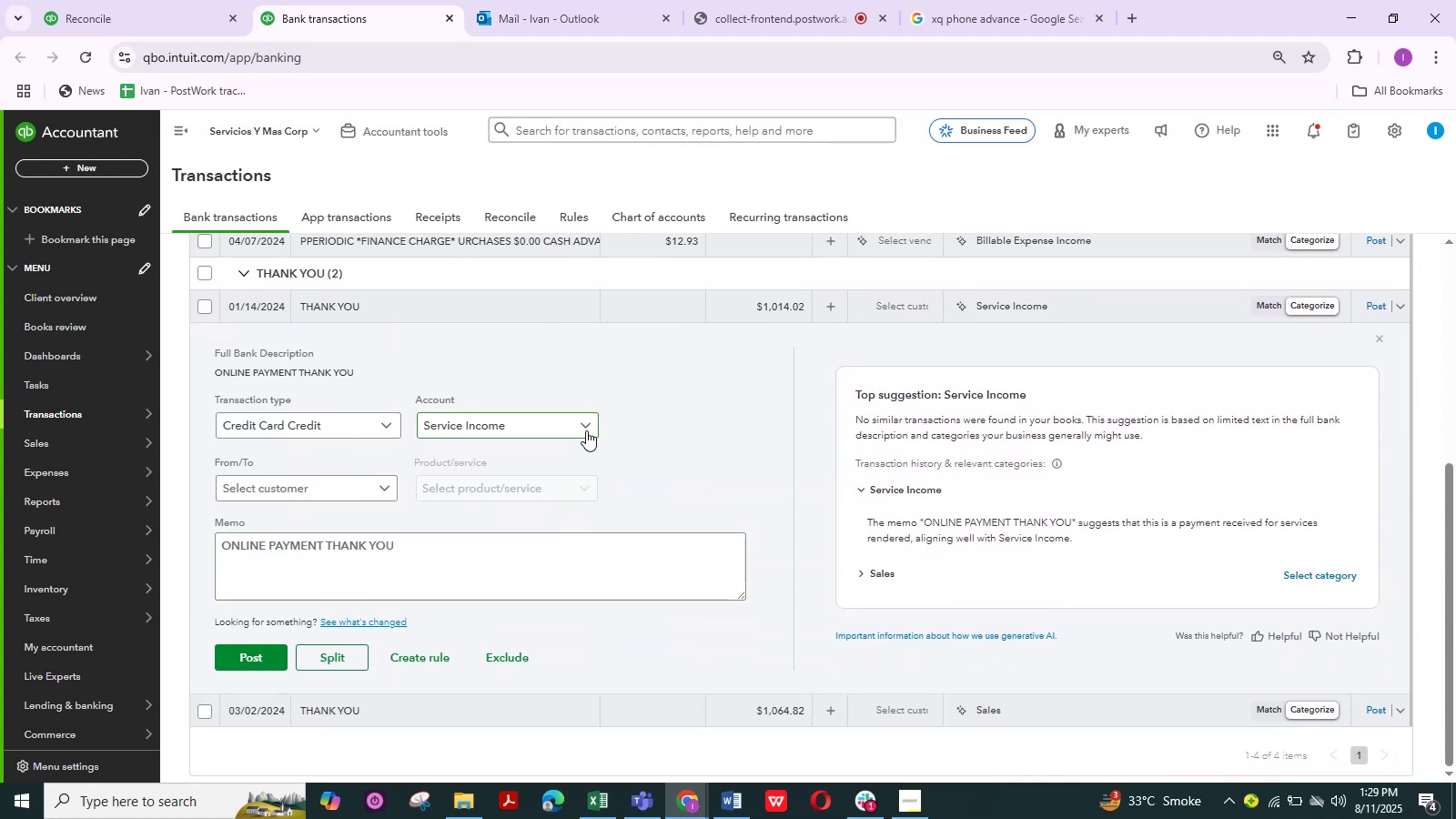 
left_click([590, 429])
 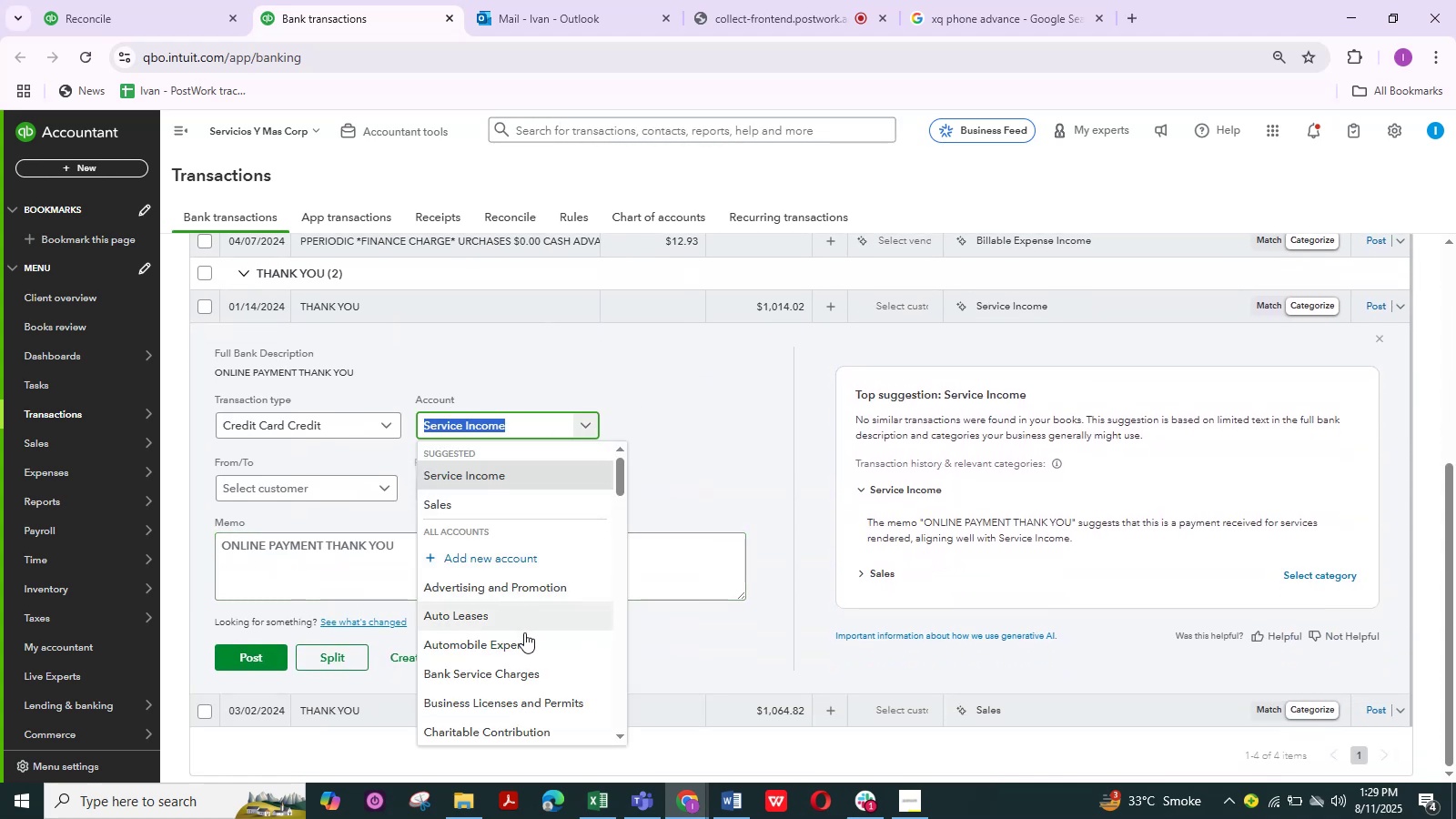 
scroll: coordinate [524, 632], scroll_direction: down, amount: 1.0
 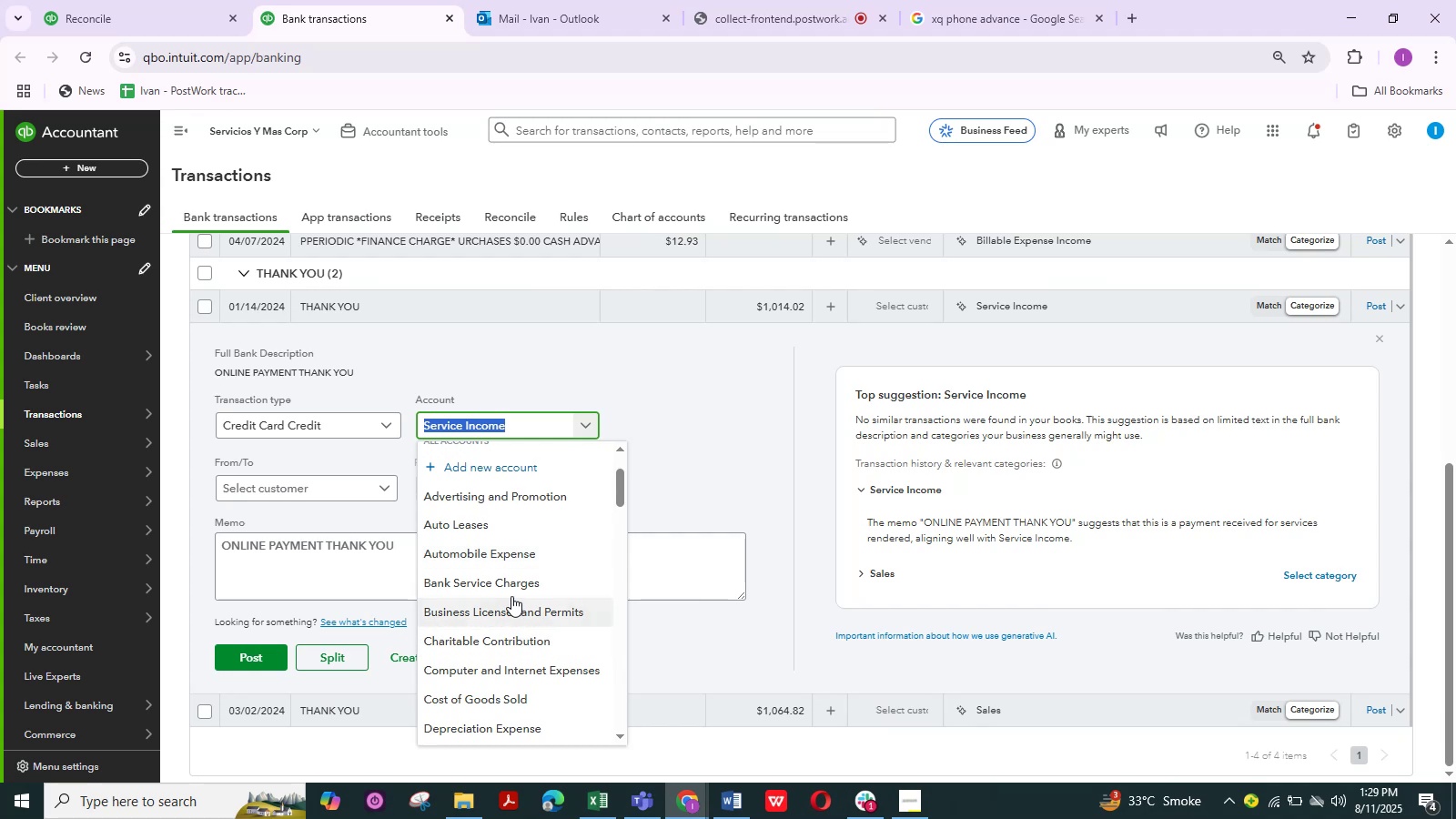 
left_click([511, 588])
 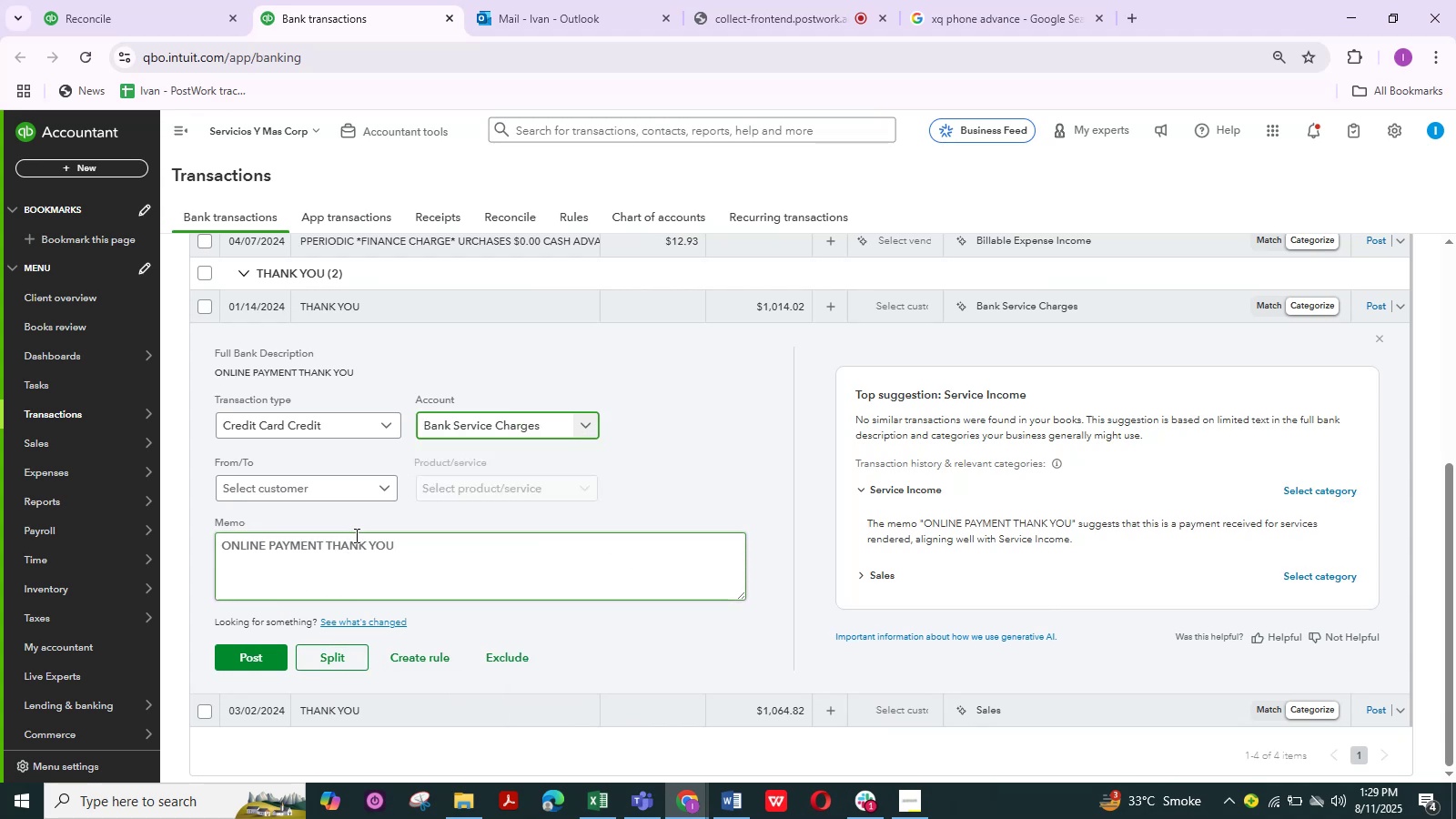 
left_click([385, 487])
 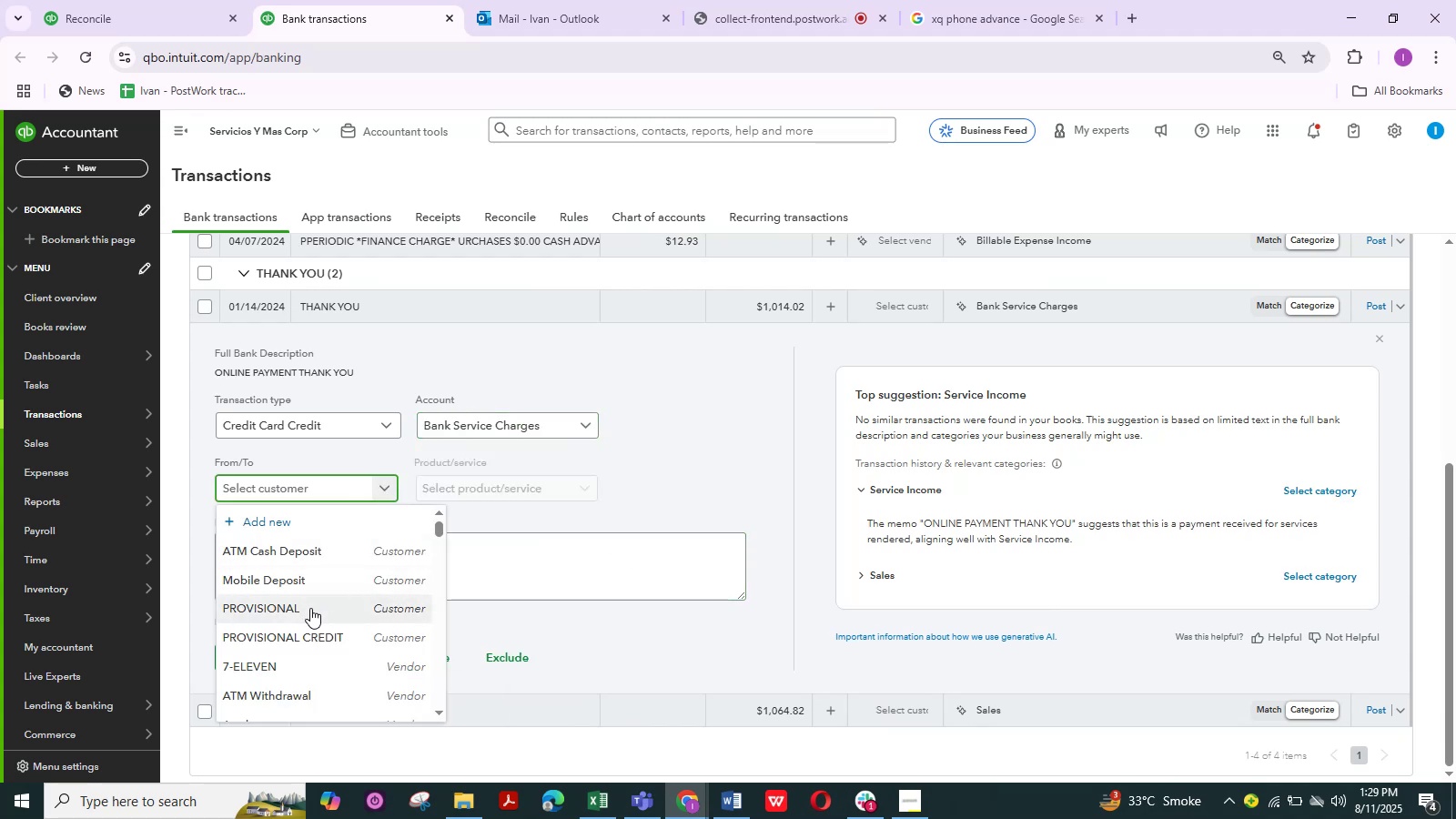 
scroll: coordinate [310, 608], scroll_direction: down, amount: 2.0
 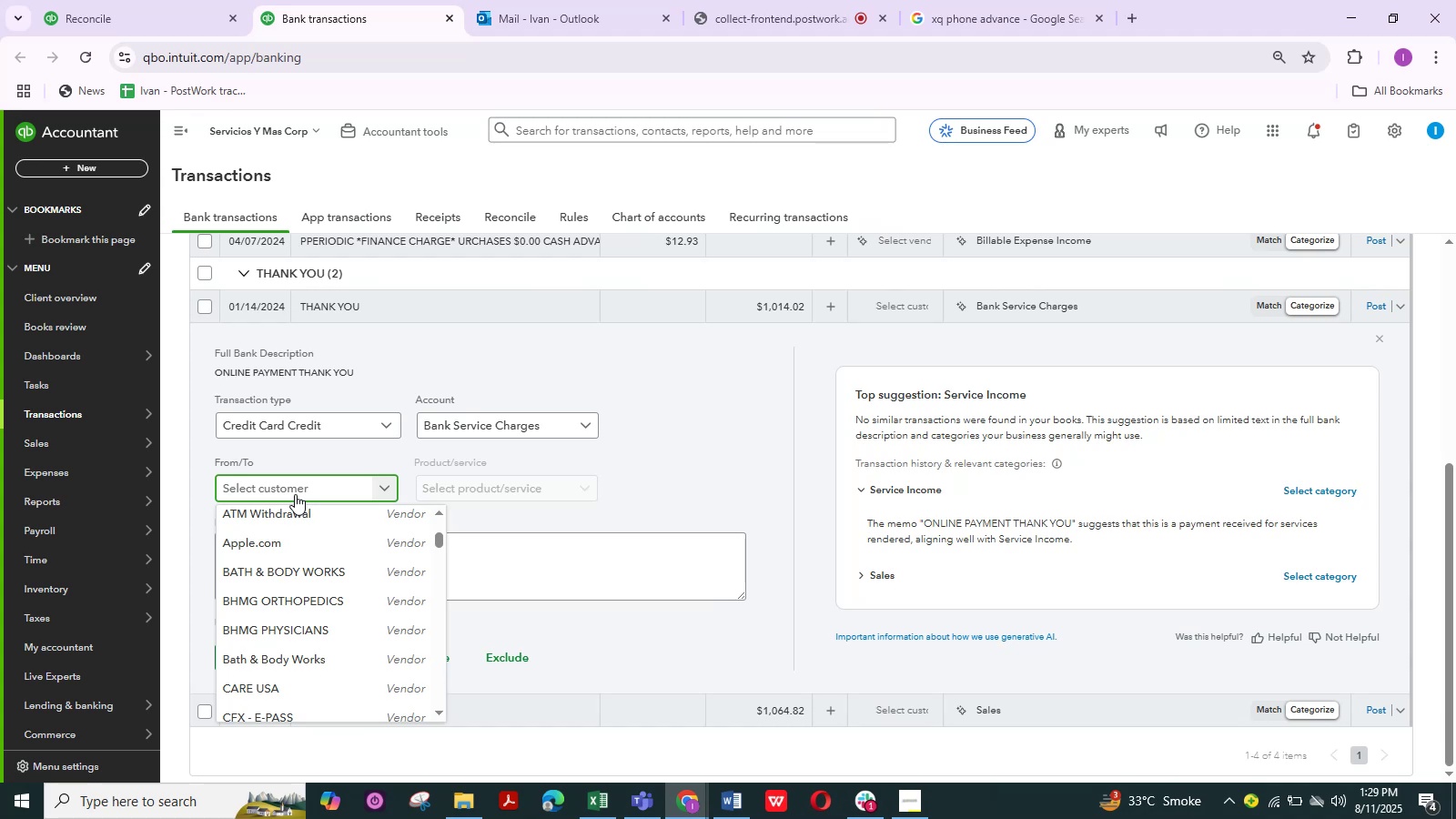 
type(pay)
key(Backspace)
key(Backspace)
key(Backspace)
 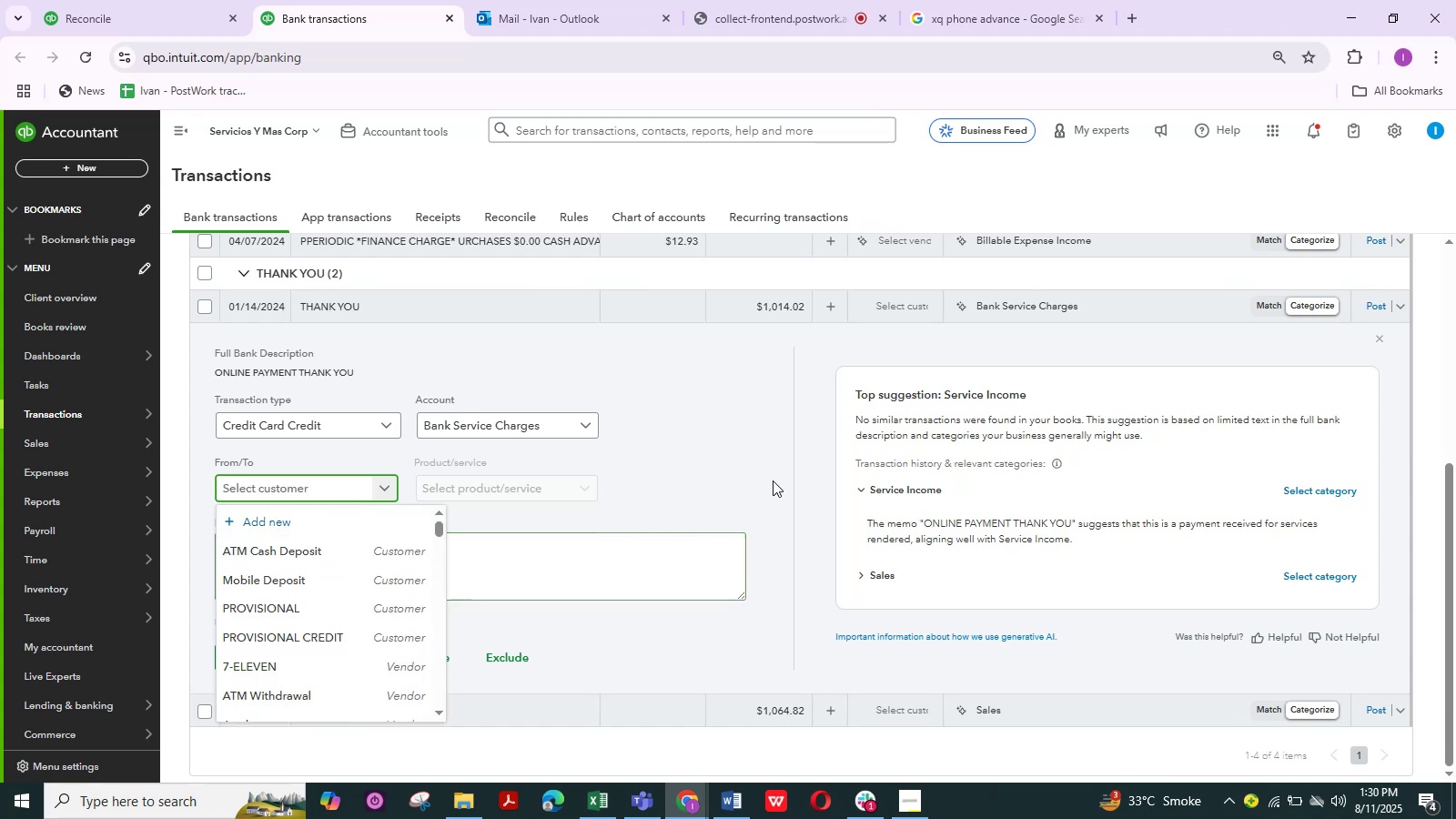 
left_click([768, 478])
 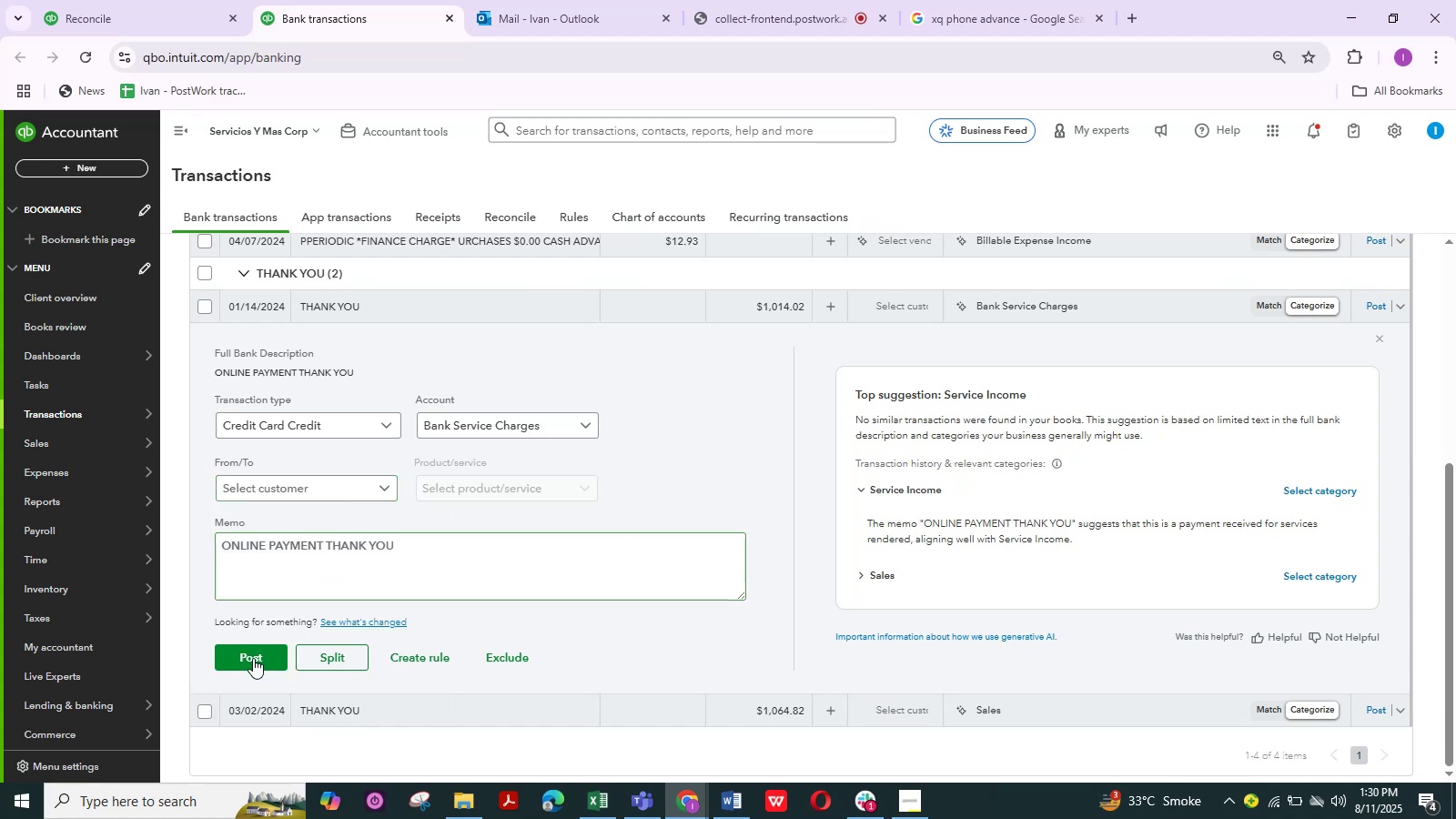 
left_click([253, 659])
 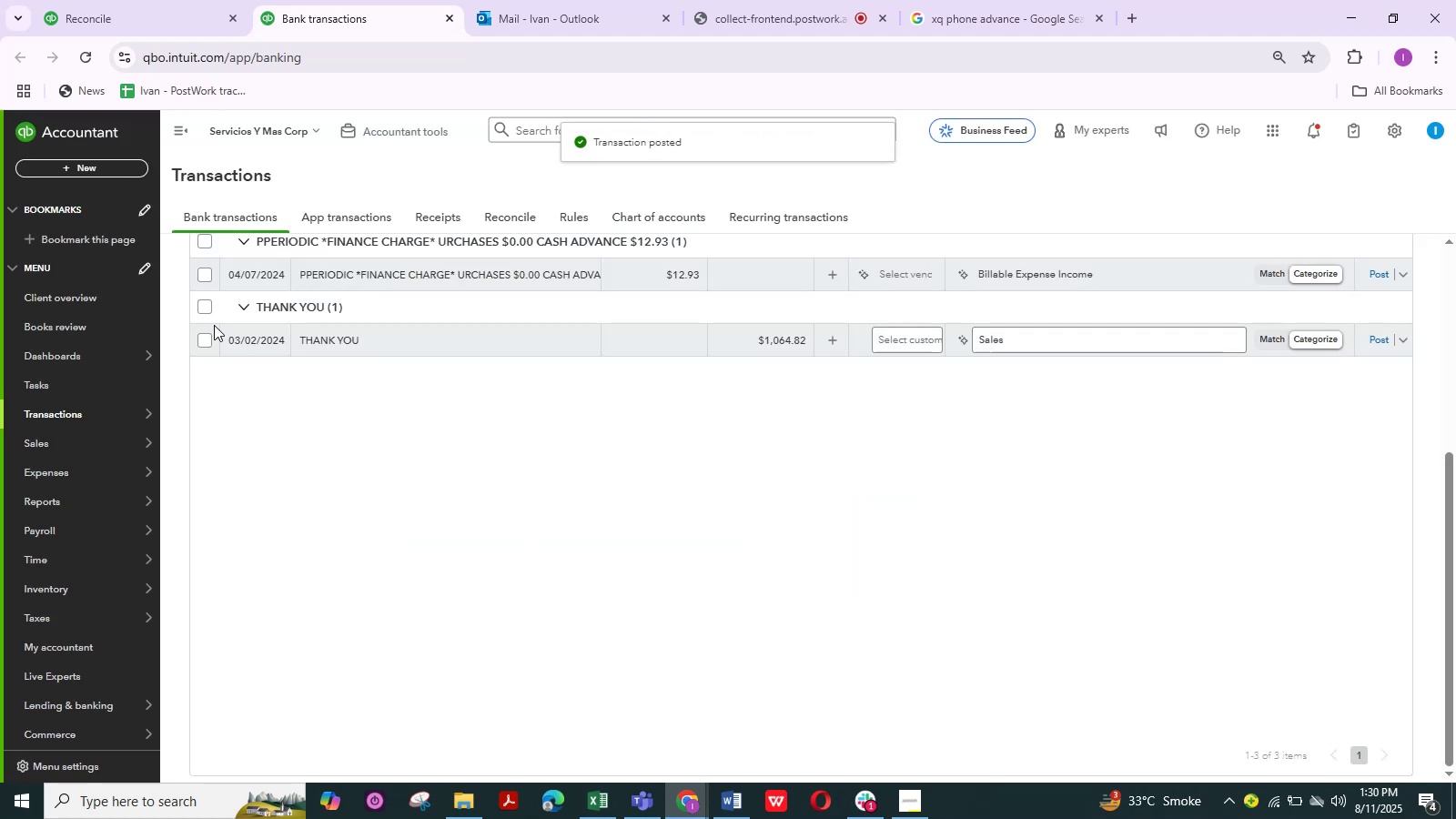 
left_click([202, 308])
 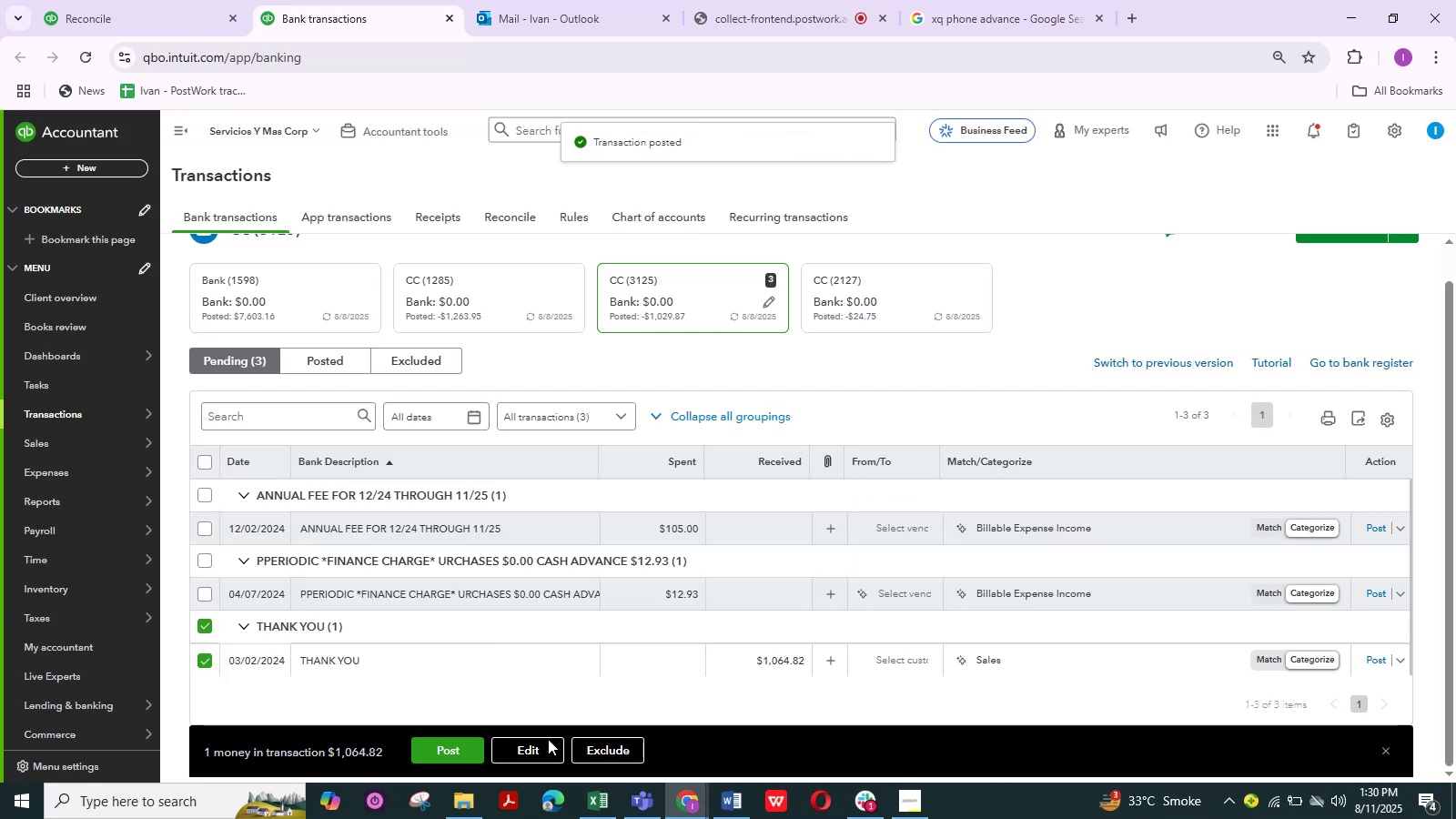 
left_click([549, 748])
 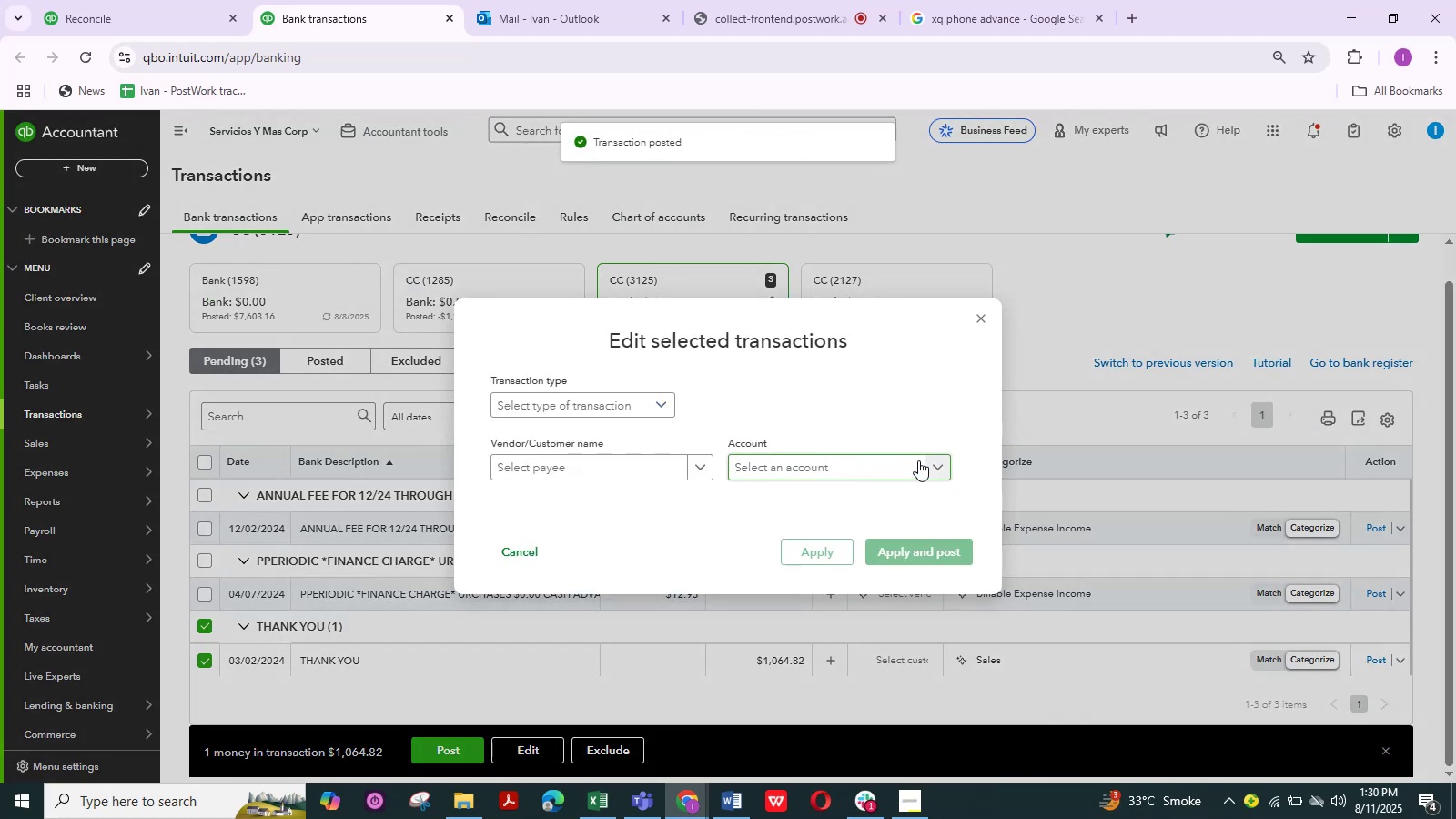 
left_click([934, 464])
 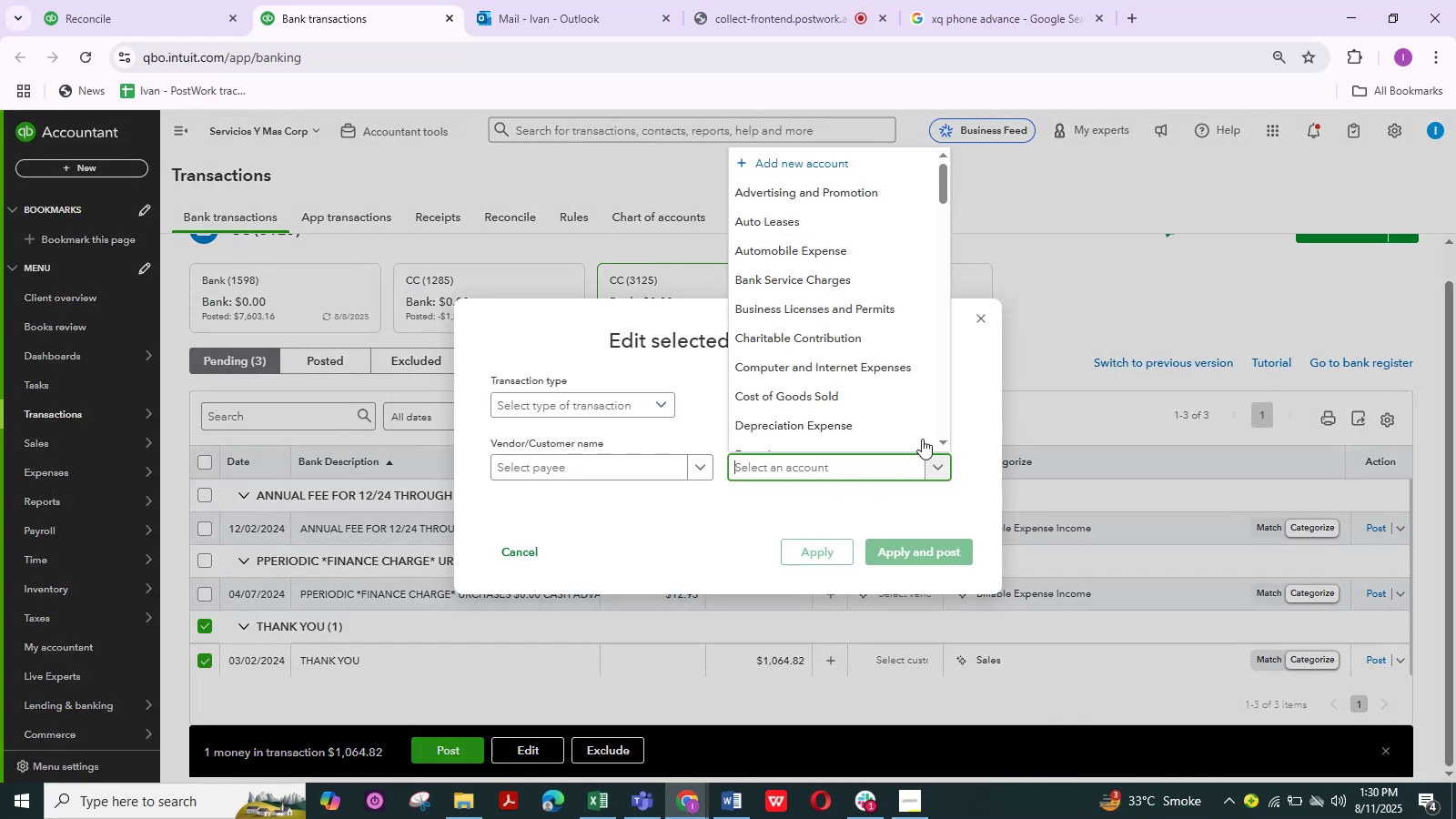 
left_click([833, 284])
 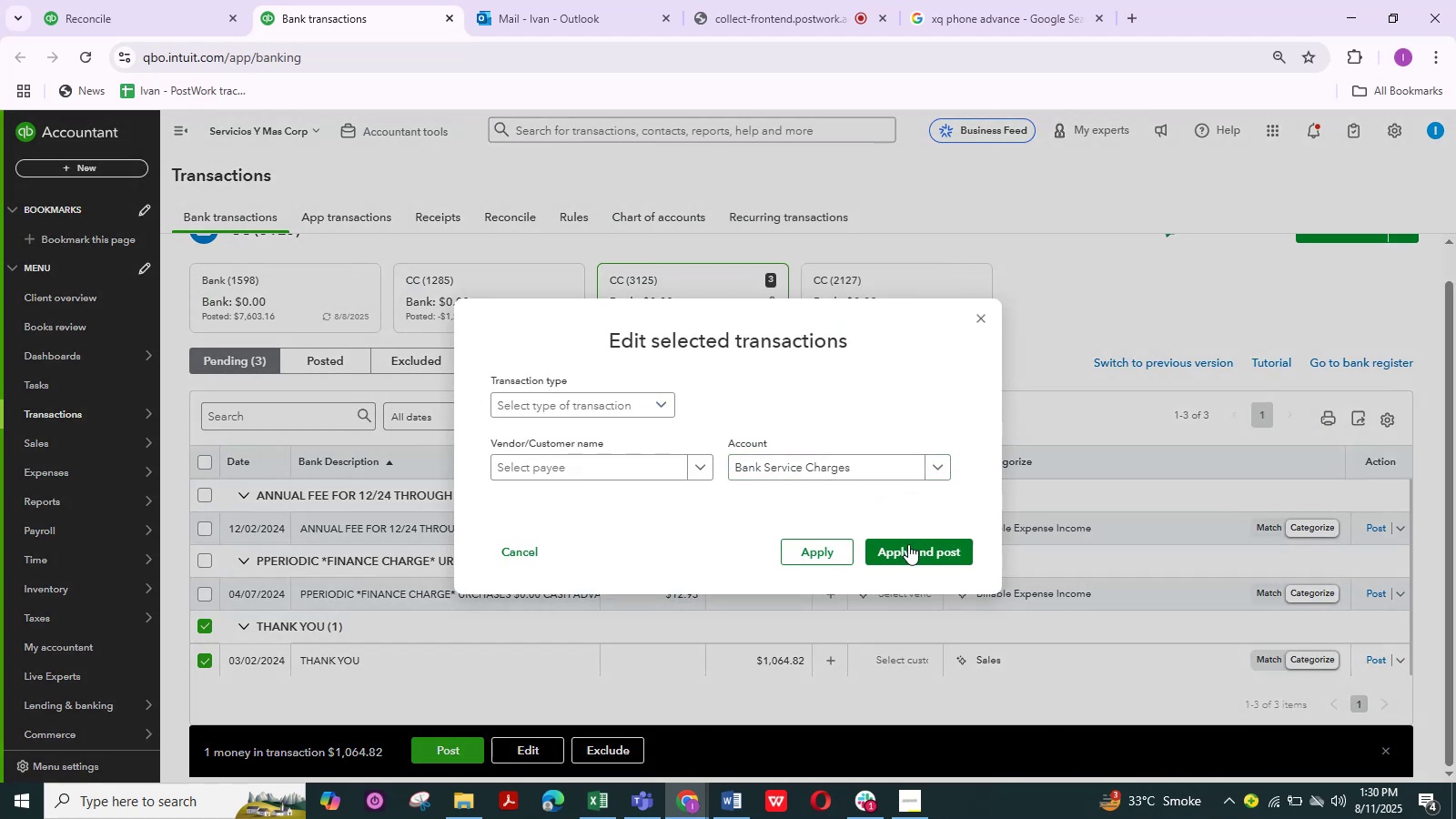 
left_click([907, 544])
 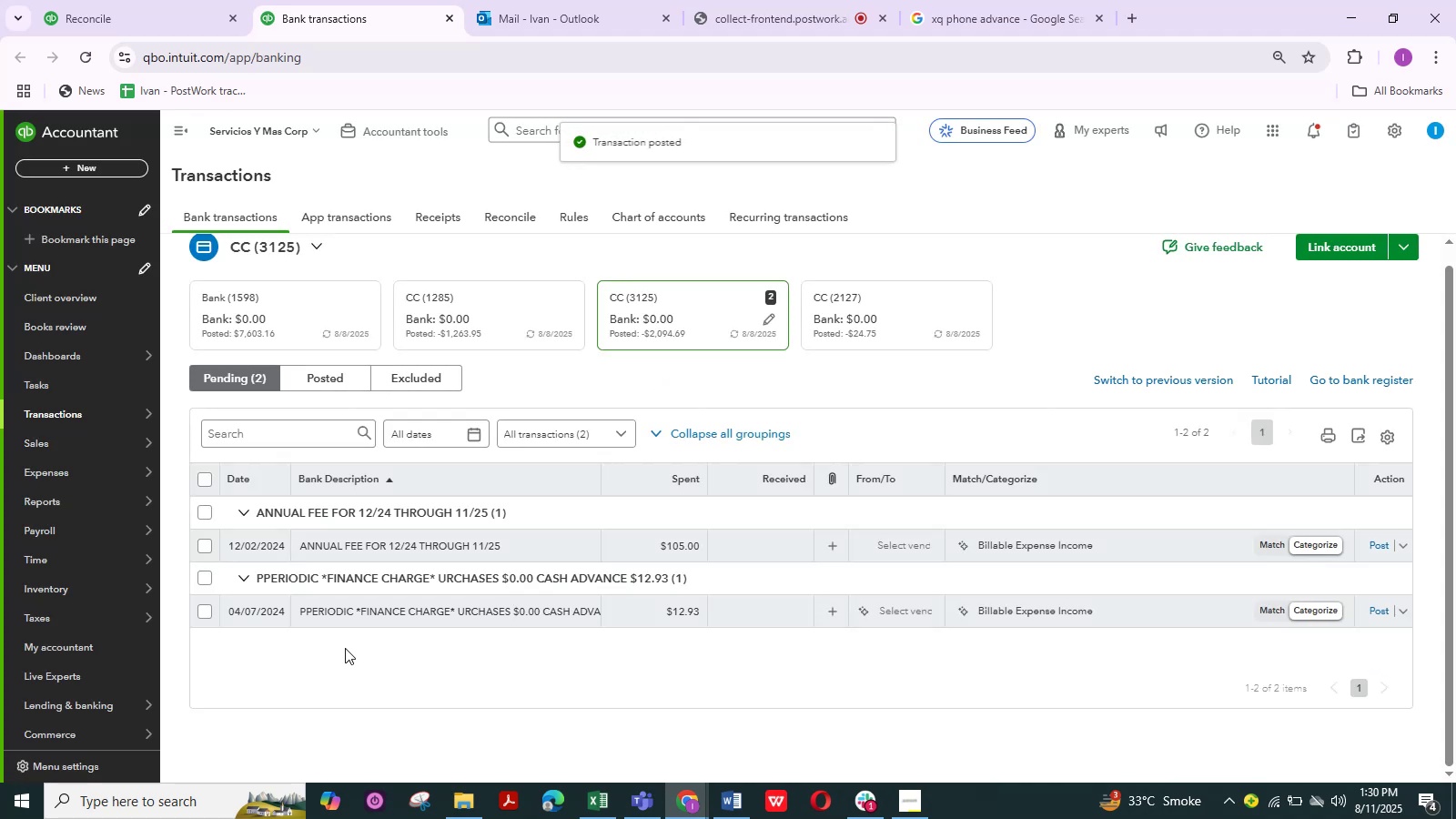 
scroll: coordinate [337, 625], scroll_direction: up, amount: 2.0
 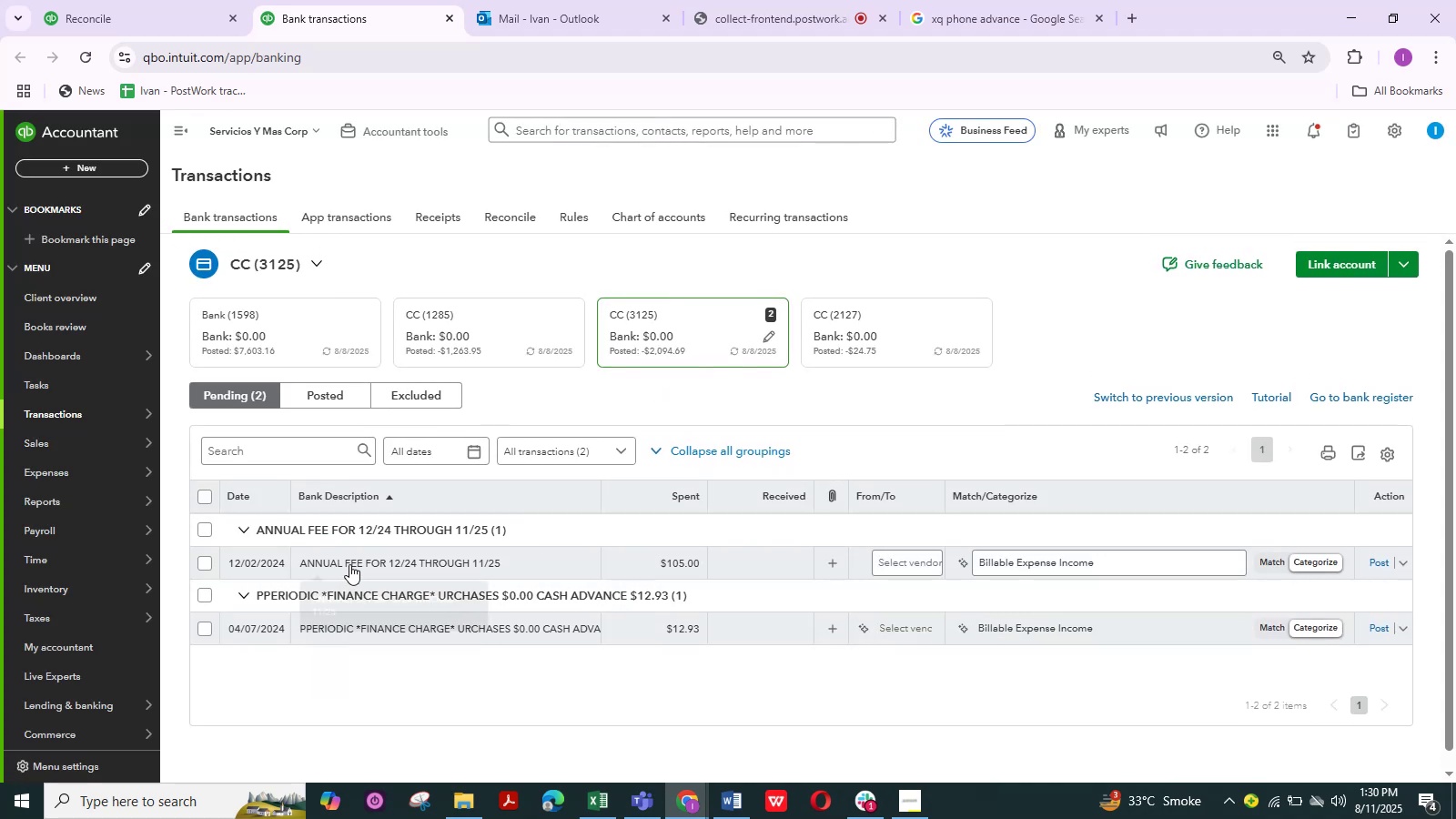 
left_click([349, 564])
 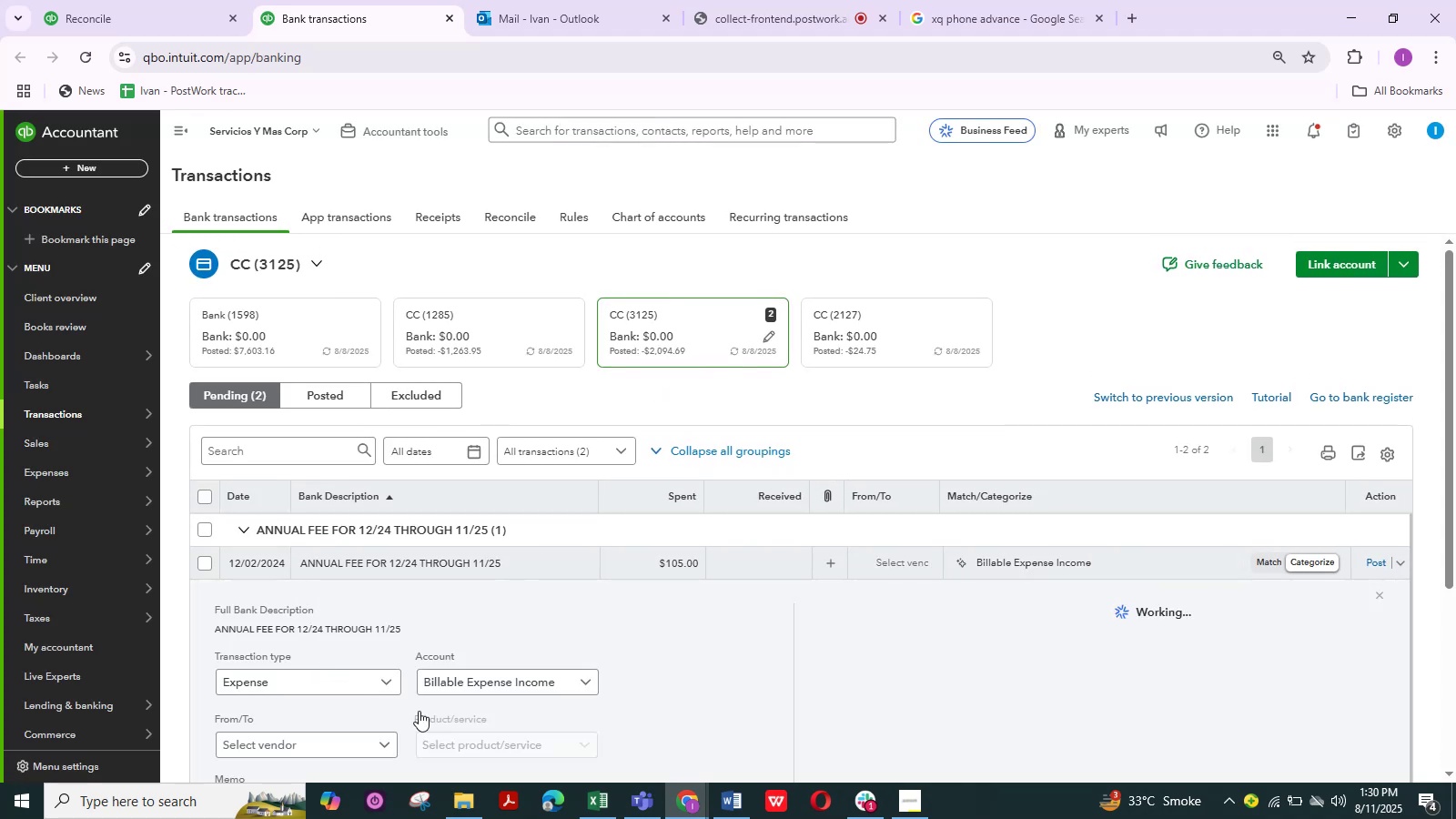 
scroll: coordinate [746, 671], scroll_direction: down, amount: 4.0
 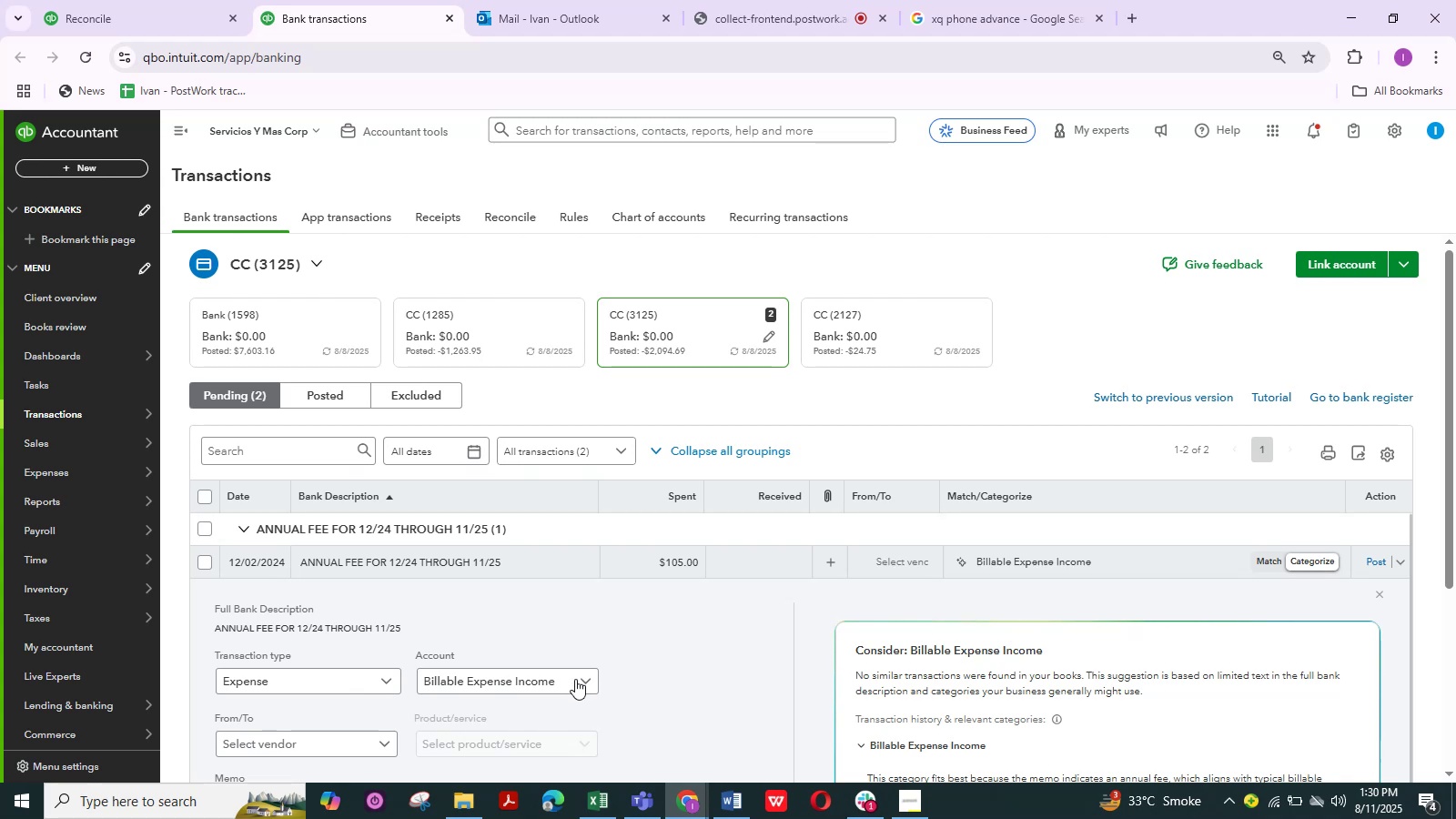 
left_click([575, 679])
 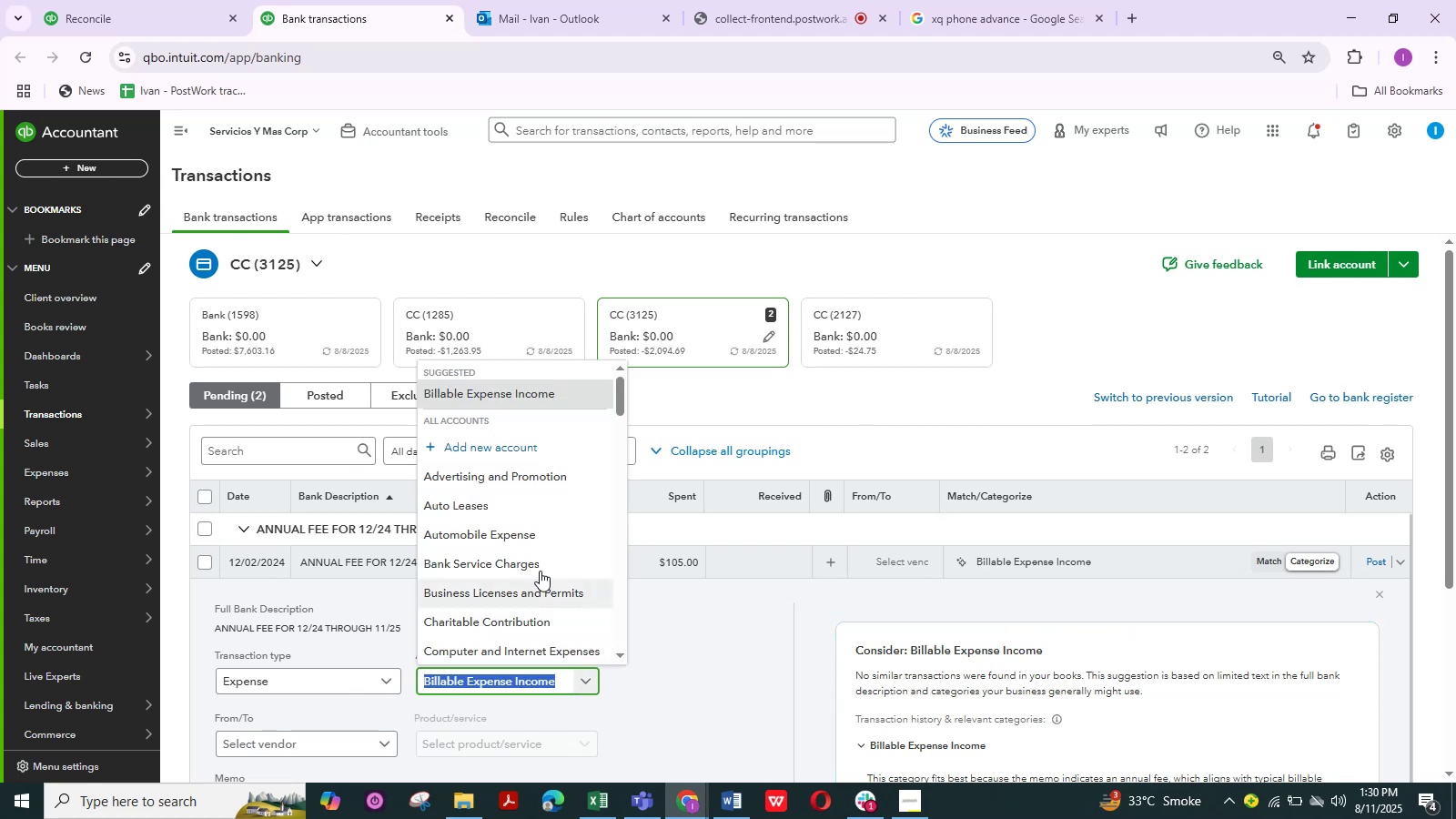 
left_click([535, 567])
 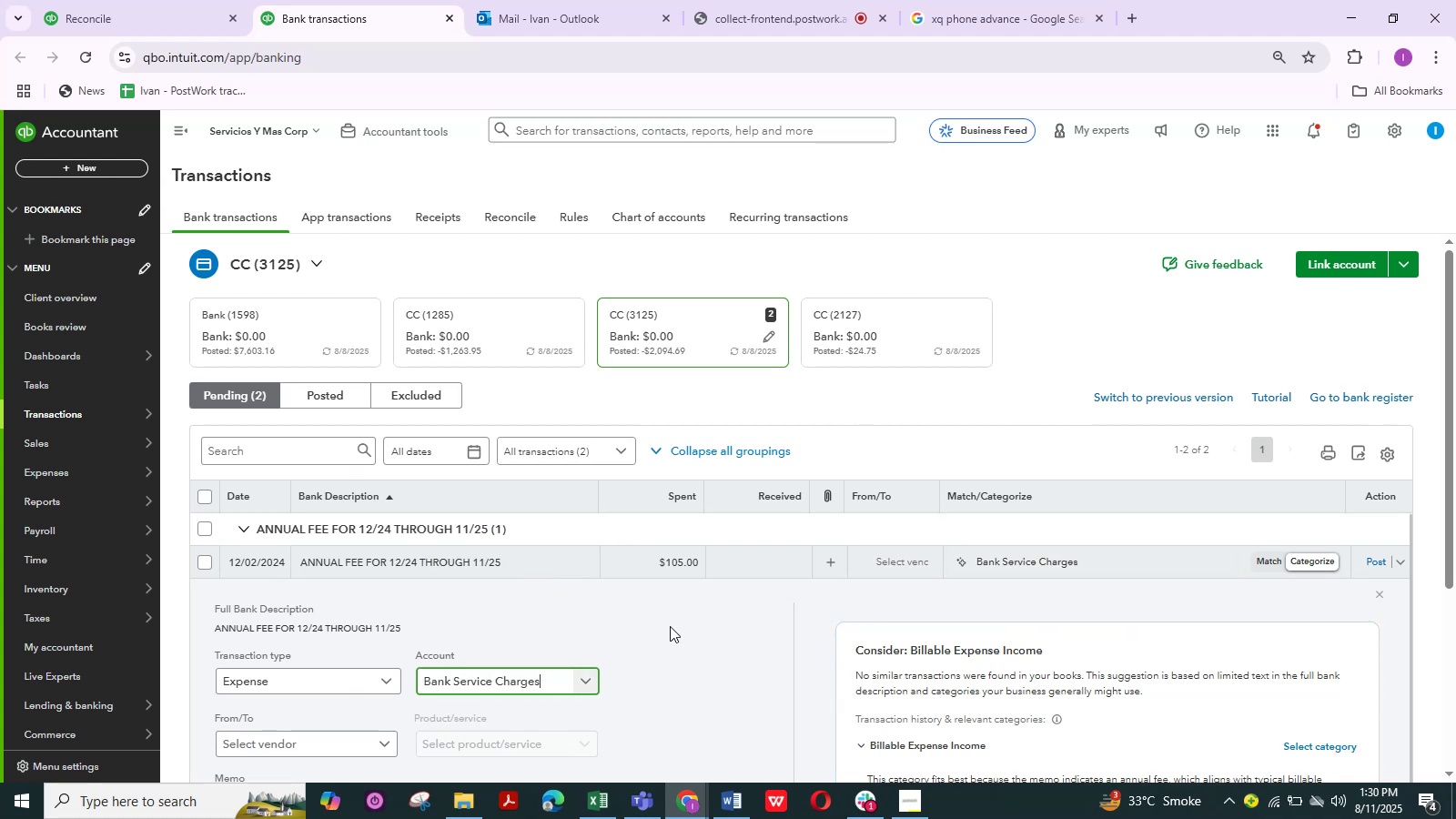 
scroll: coordinate [695, 632], scroll_direction: down, amount: 3.0
 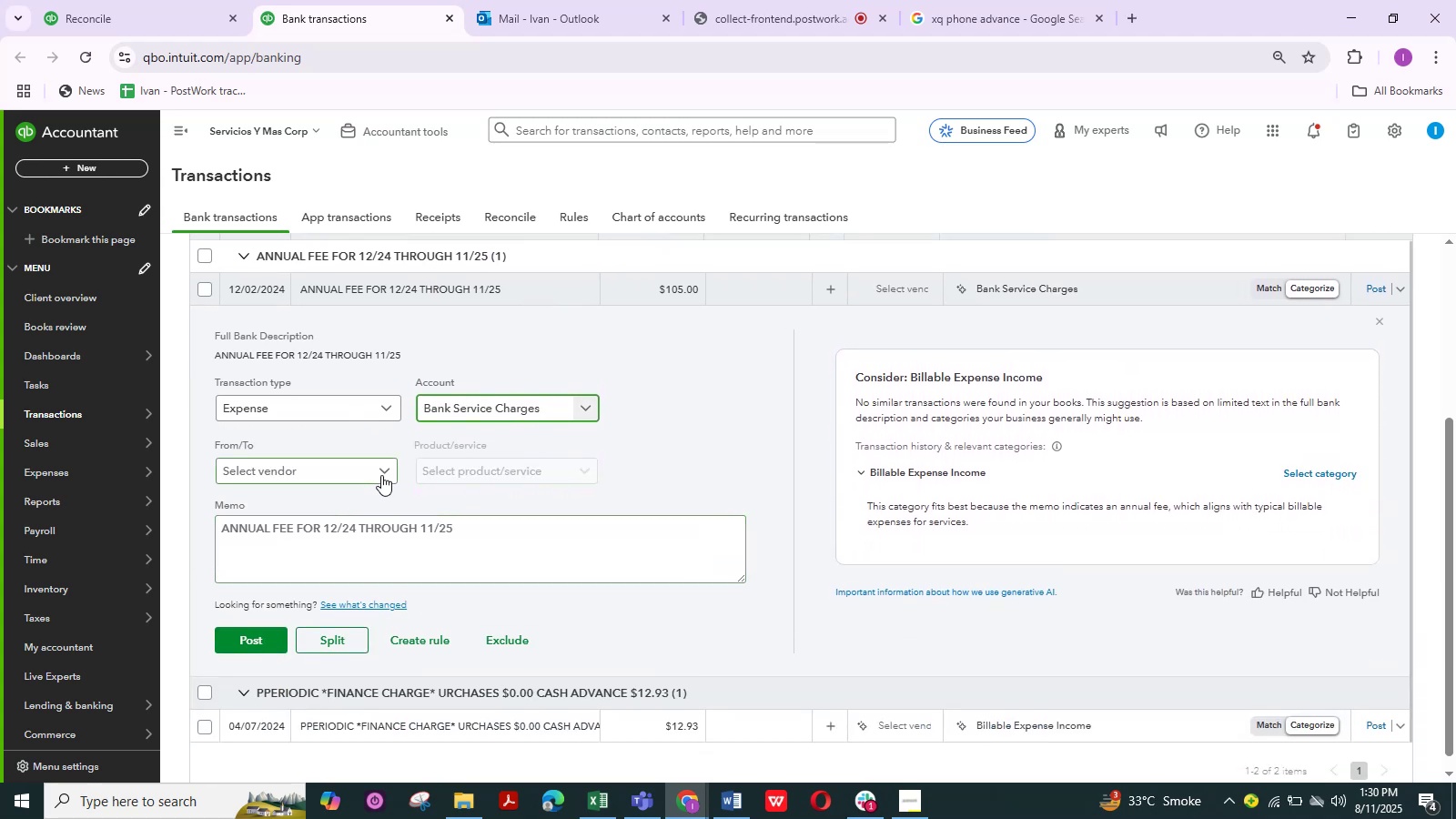 
left_click([381, 474])
 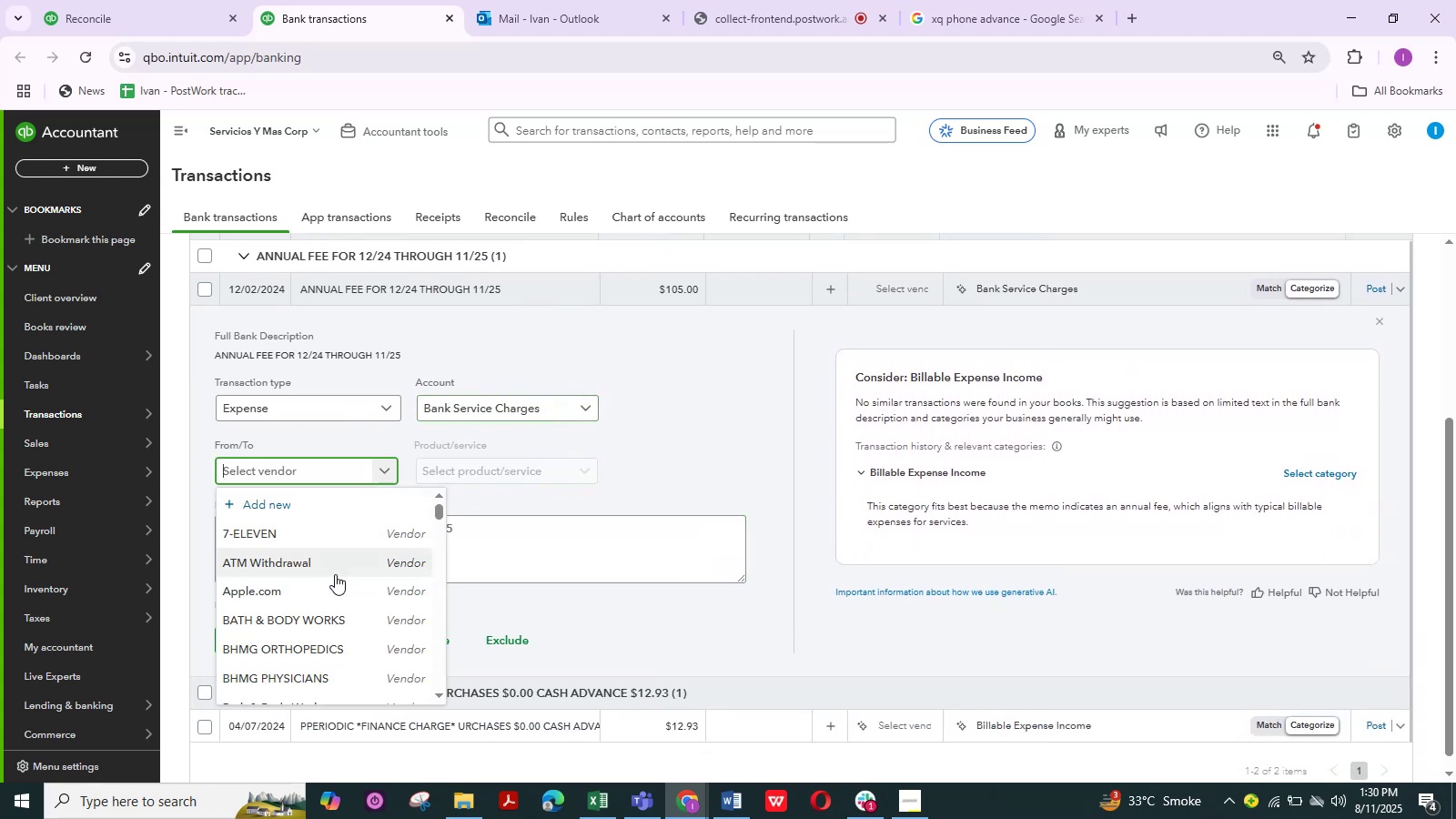 
scroll: coordinate [339, 613], scroll_direction: down, amount: 3.0
 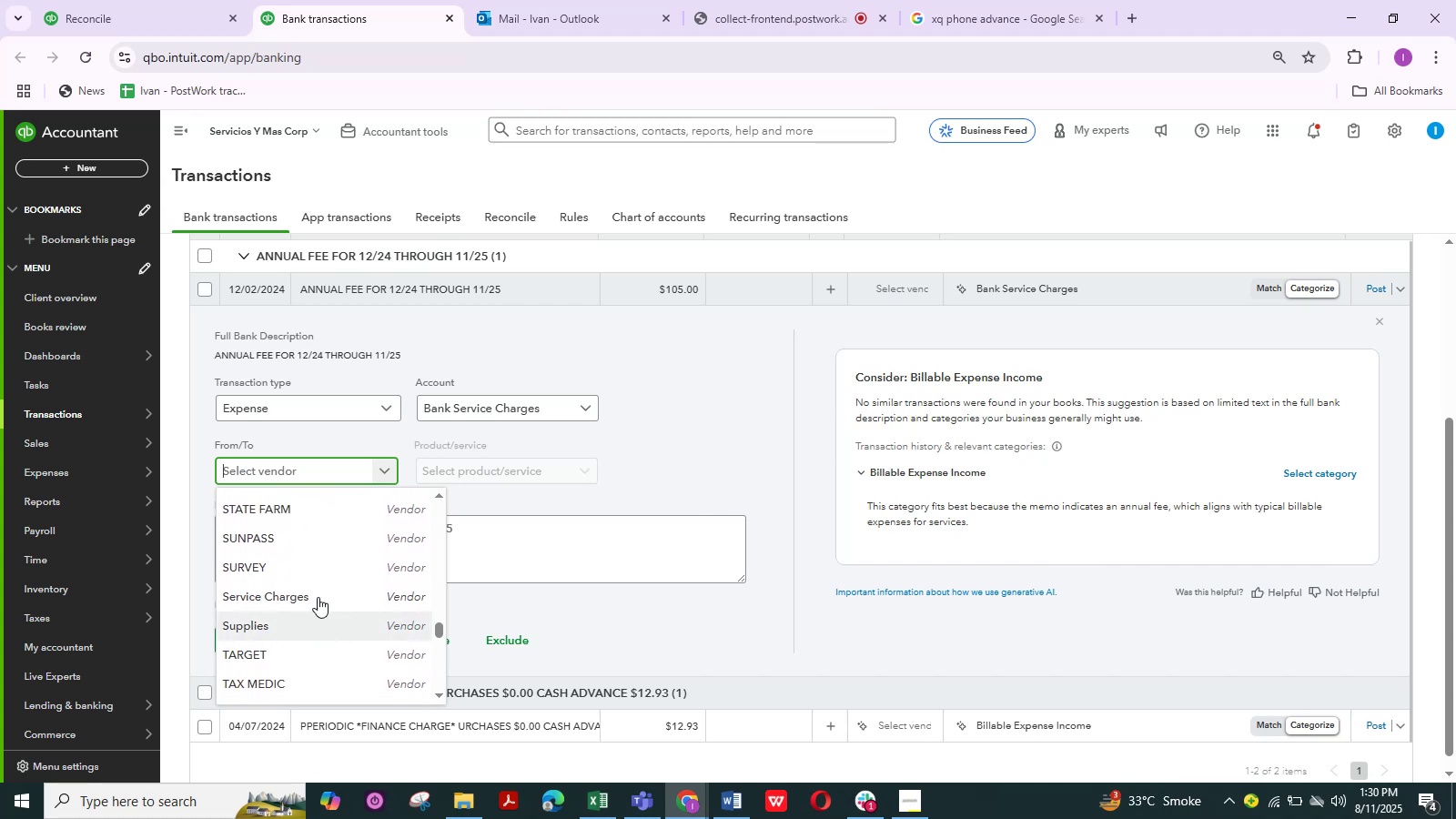 
left_click([314, 586])
 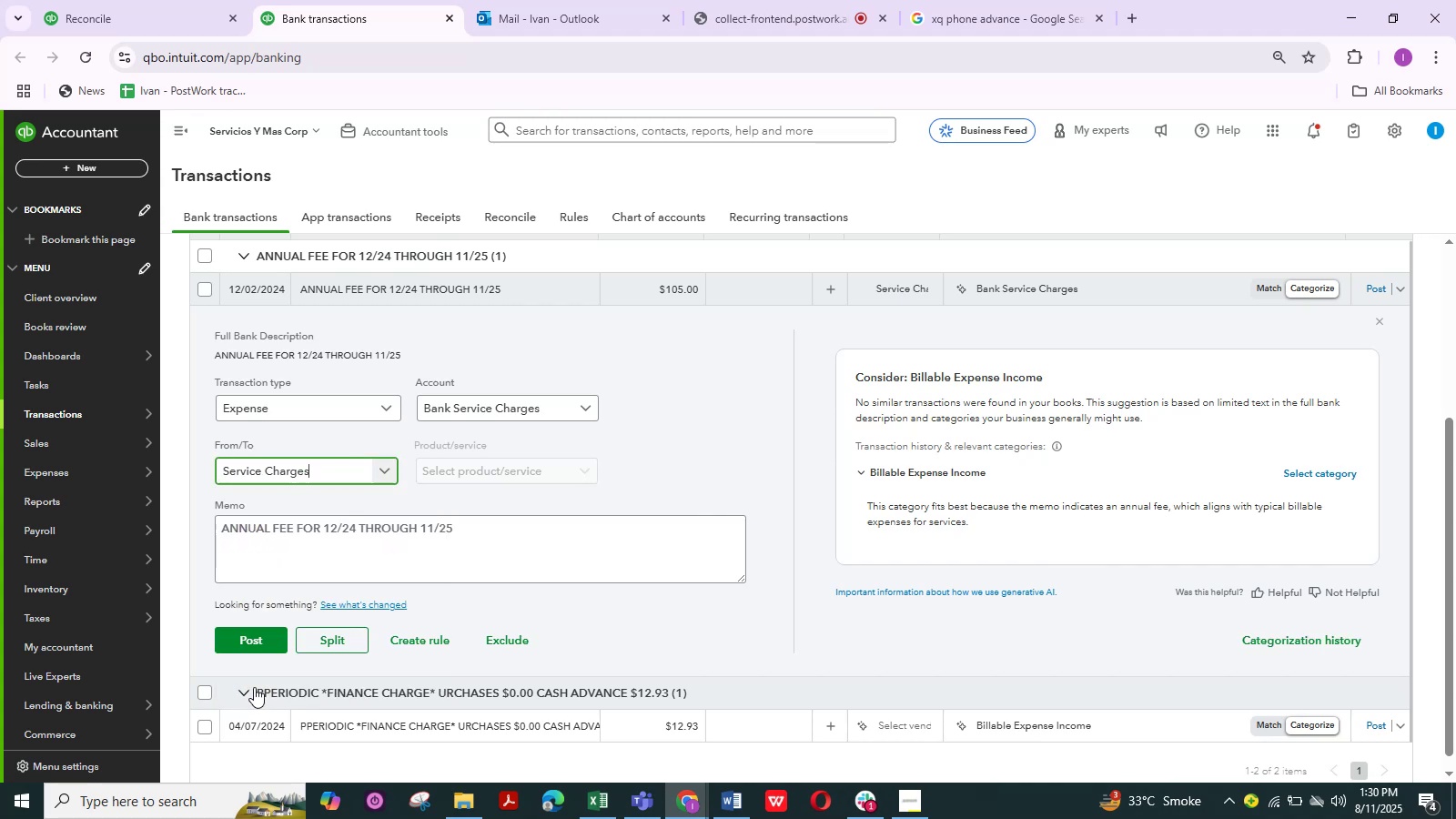 
scroll: coordinate [258, 694], scroll_direction: down, amount: 1.0
 